 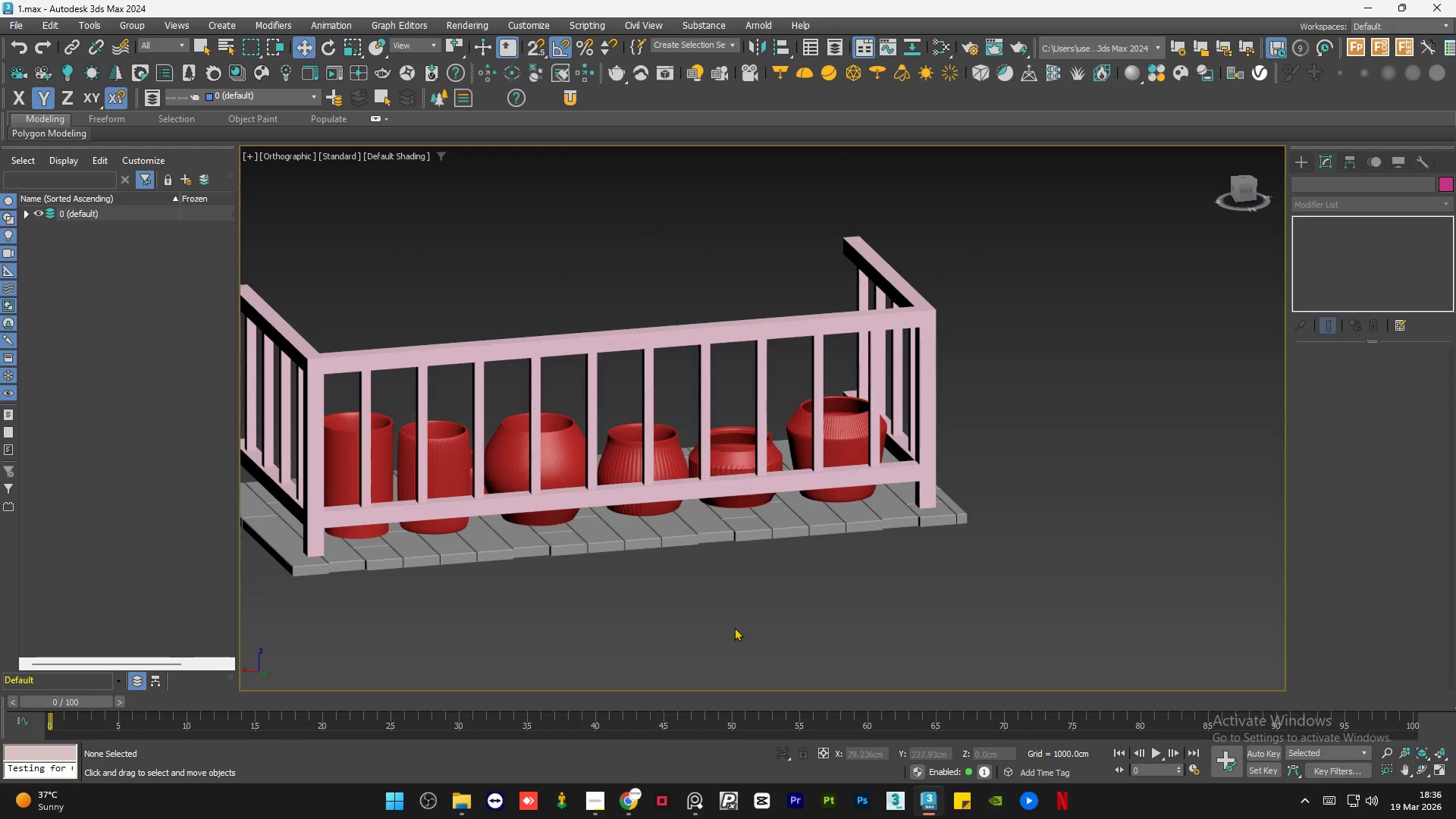 
left_click([447, 796])
 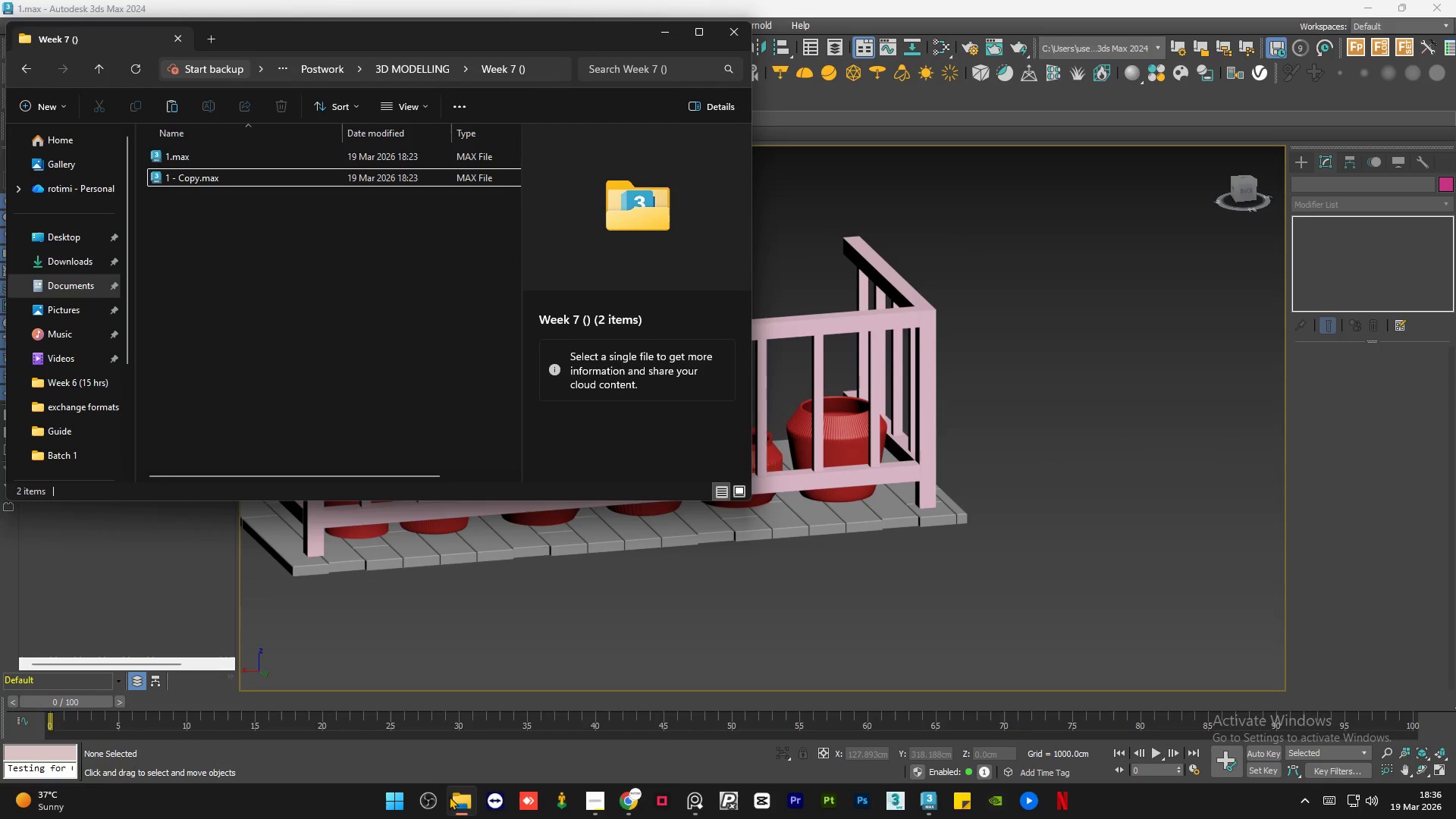 
left_click([449, 796])
 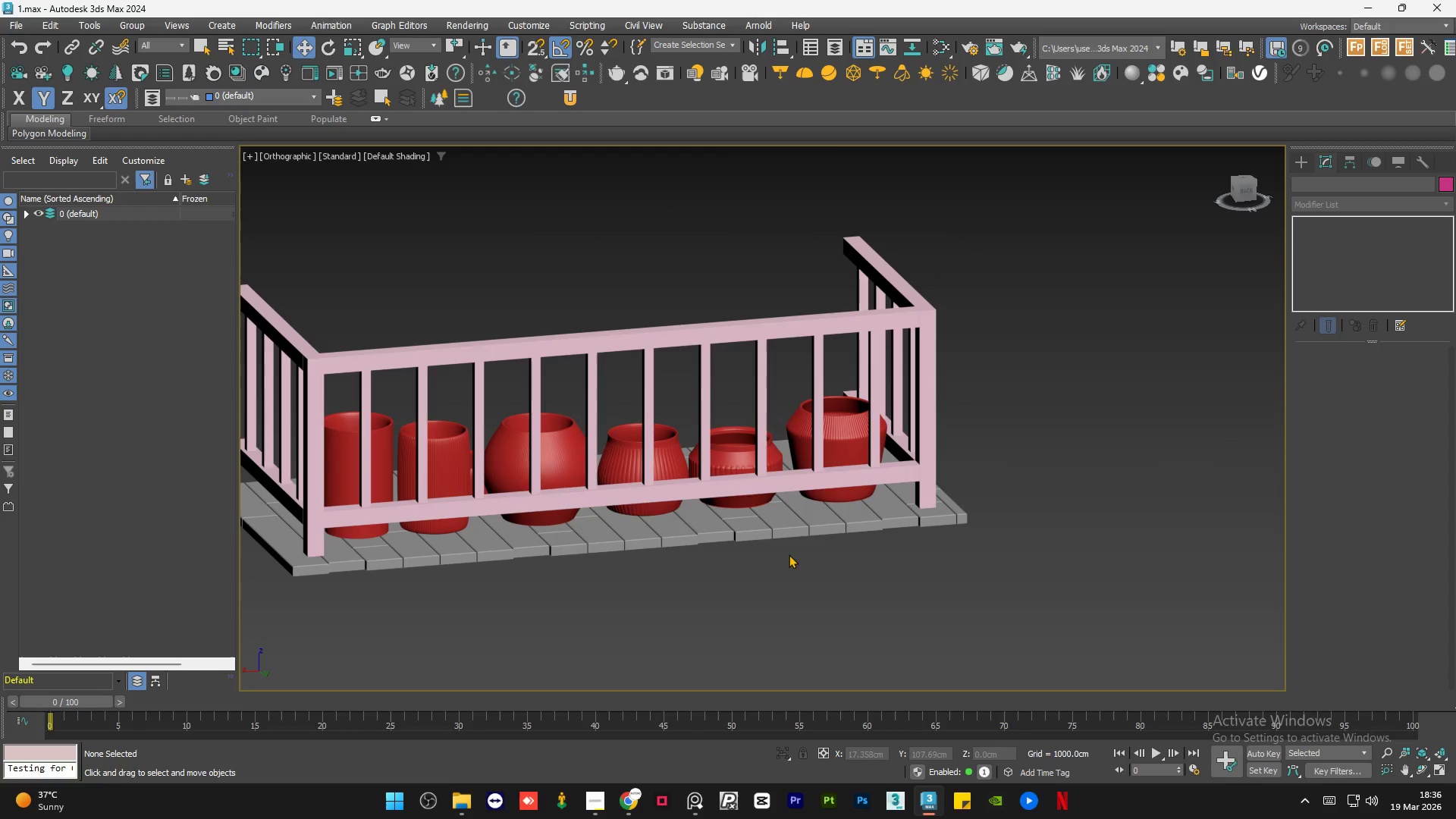 
hold_key(key=AltLeft, duration=0.73)
 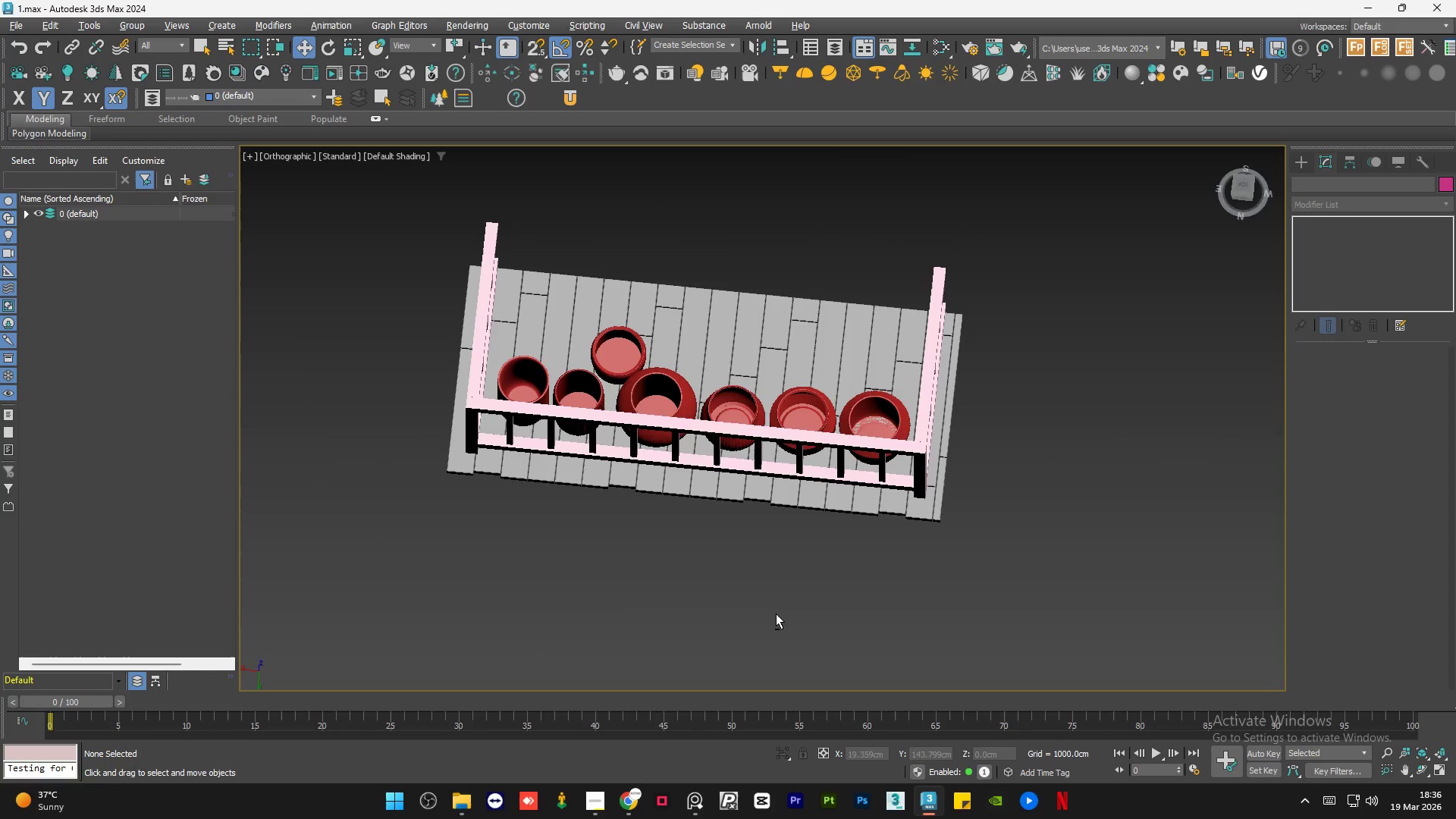 
hold_key(key=AltLeft, duration=0.95)
scroll: coordinate [786, 602], scroll_direction: down, amount: 1.0
 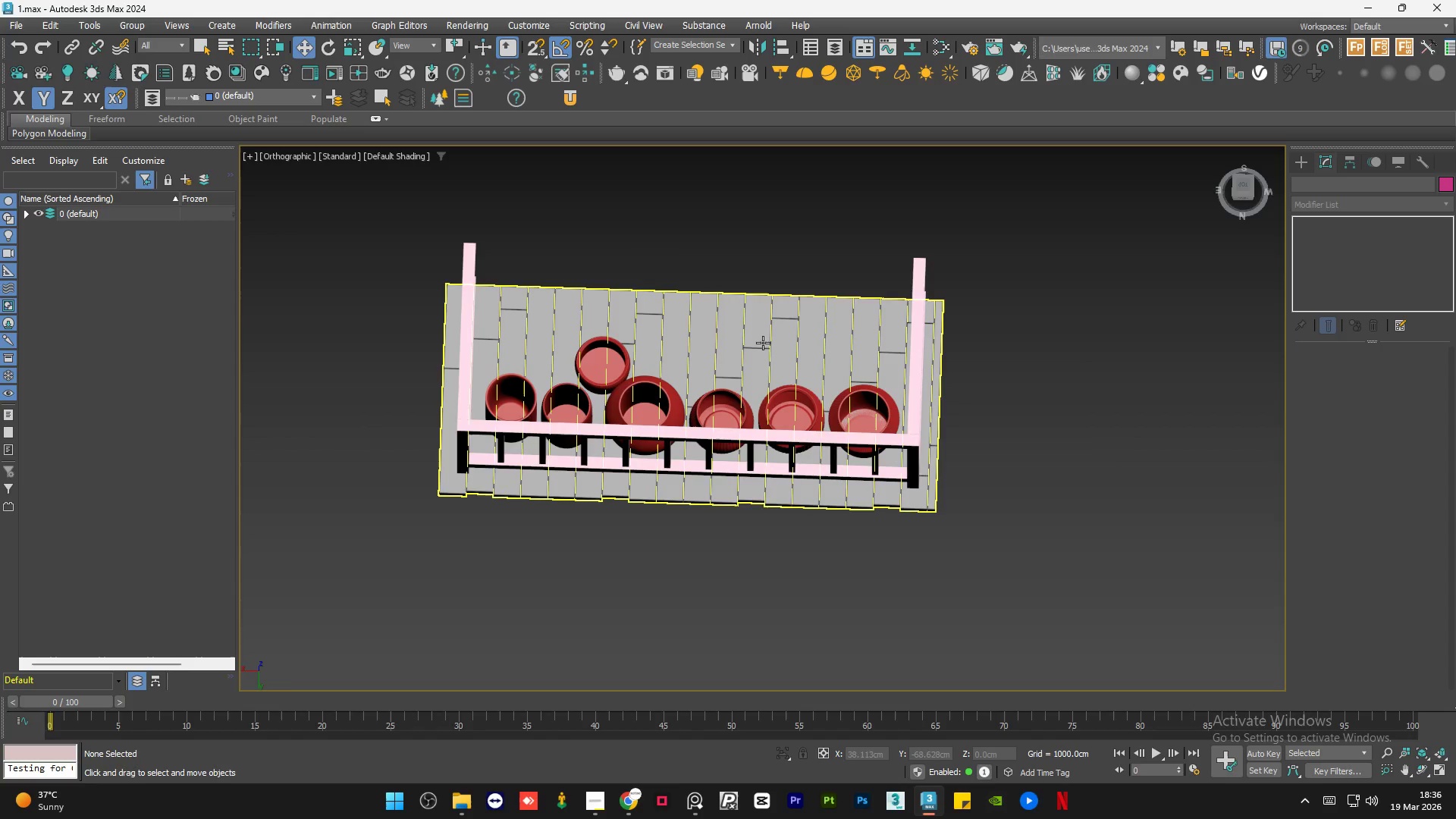 
left_click([763, 343])
 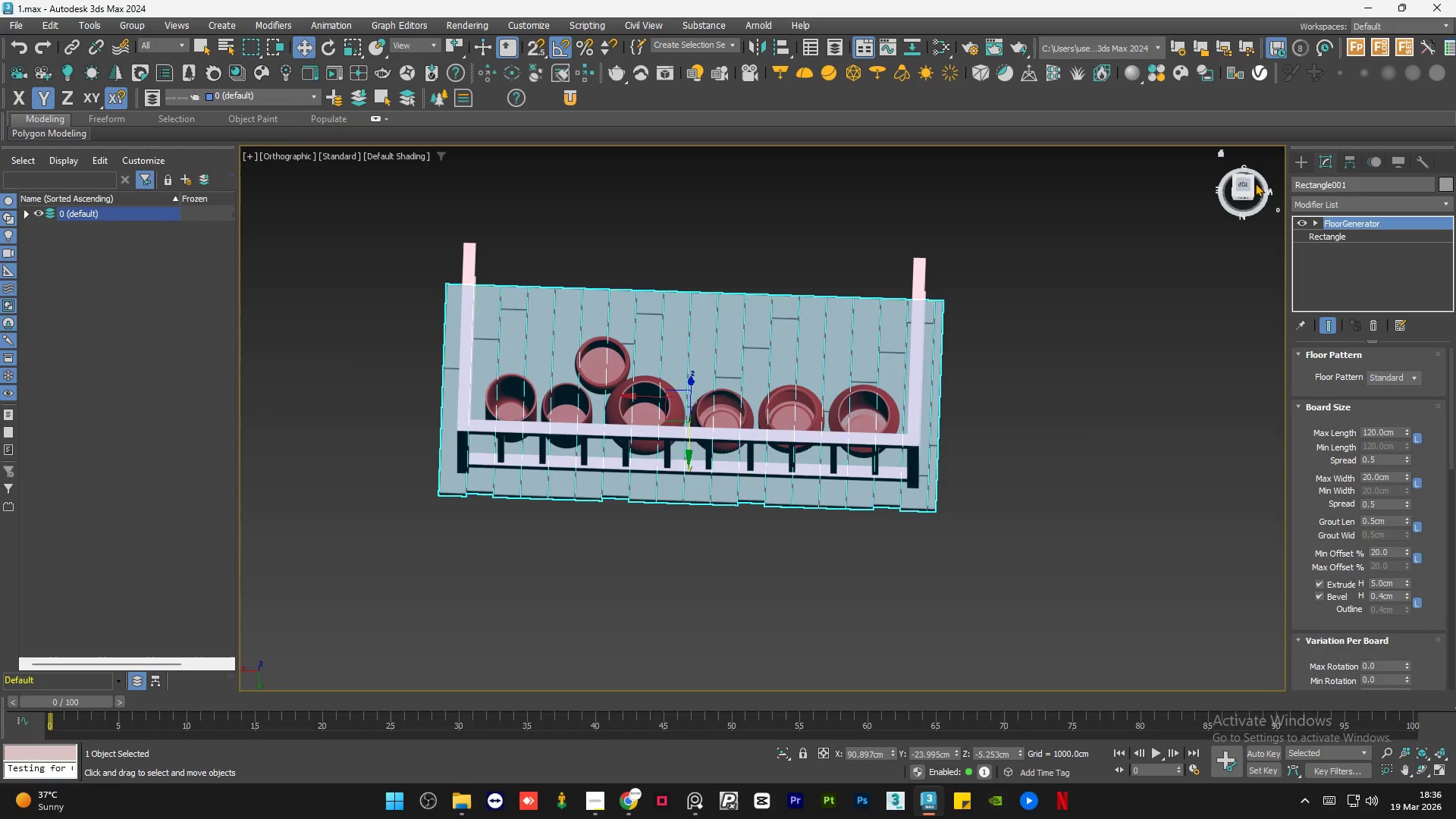 
left_click([1245, 183])
 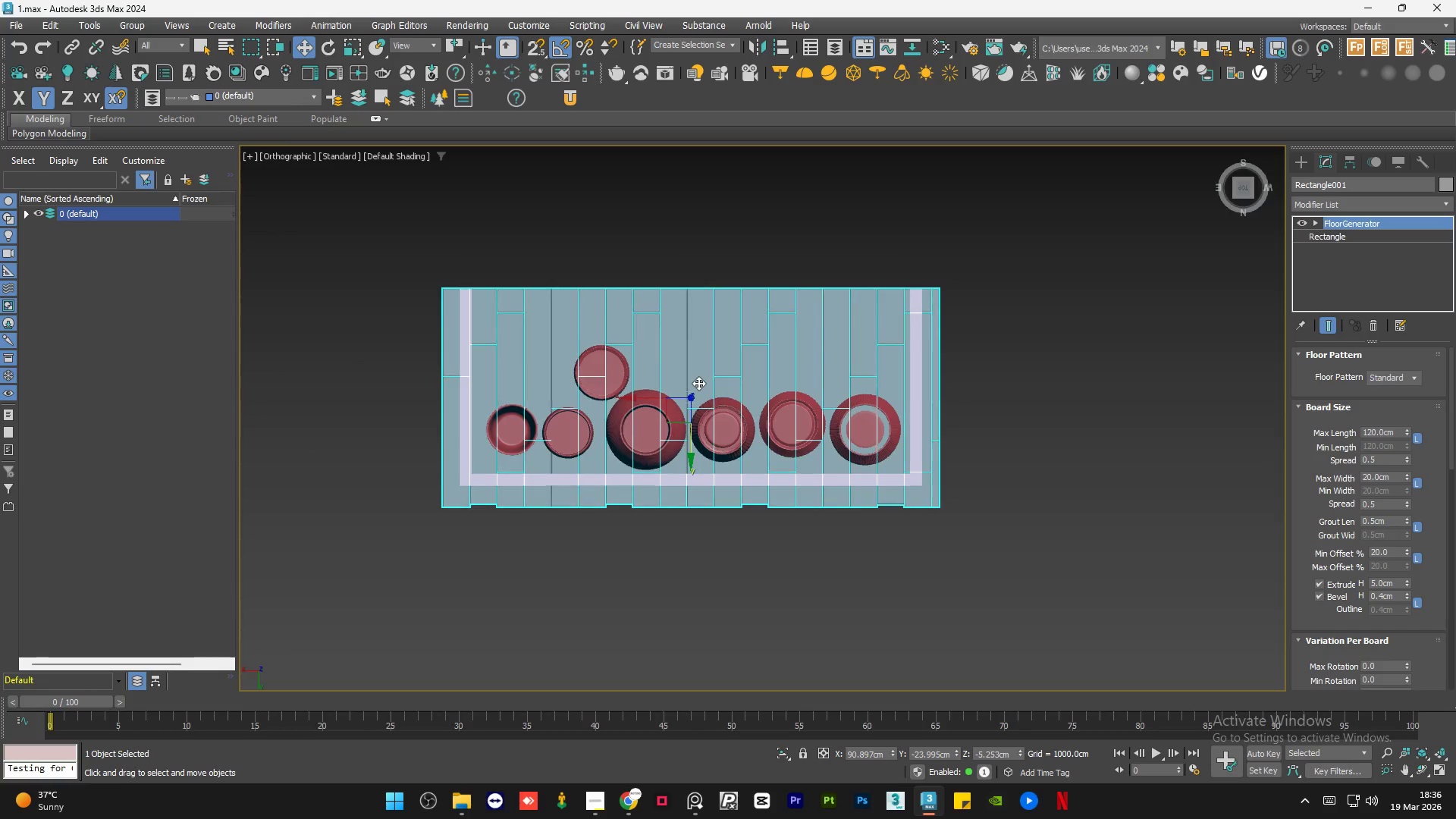 
scroll: coordinate [698, 383], scroll_direction: up, amount: 1.0
 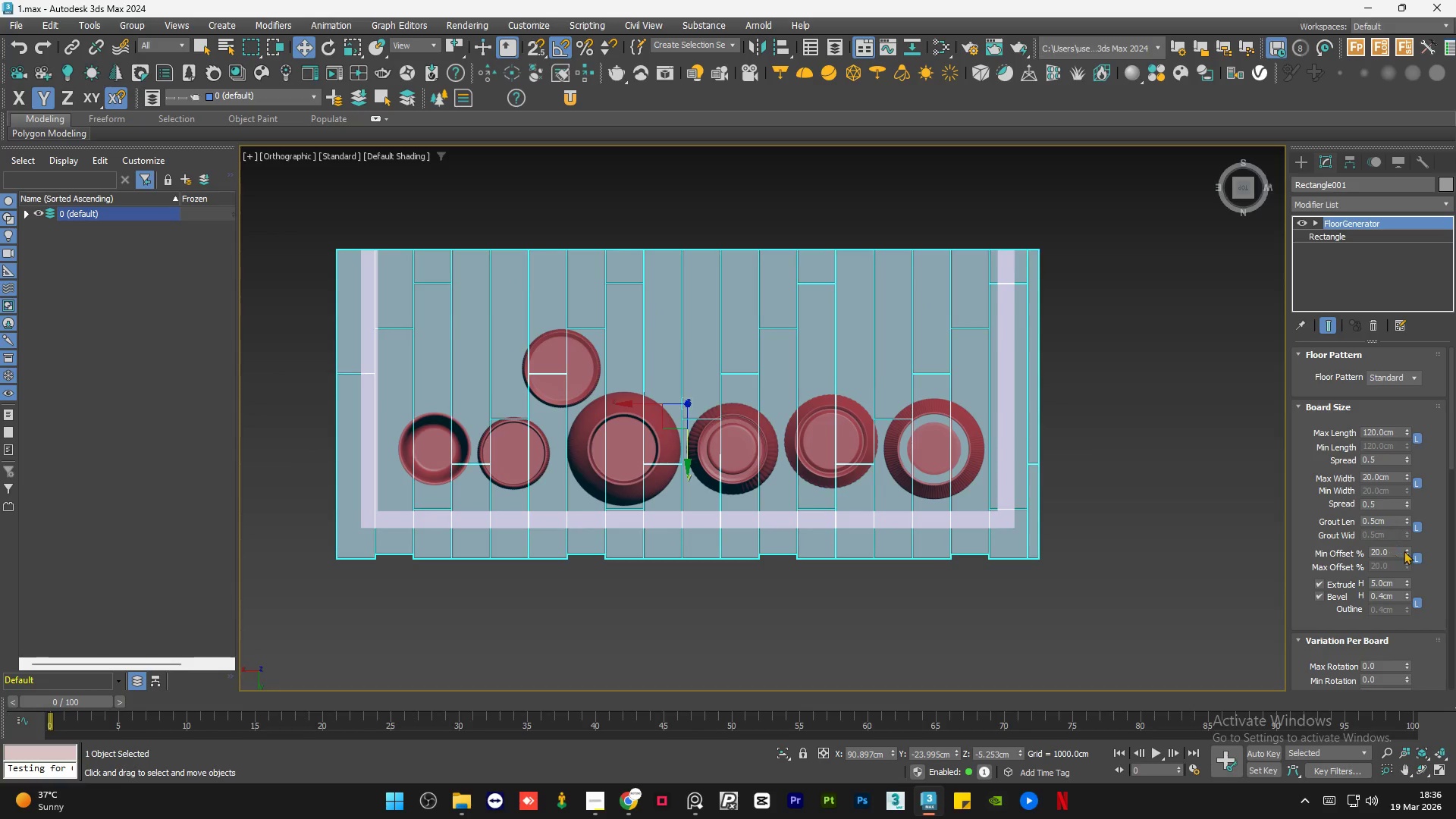 
left_click([1414, 552])
 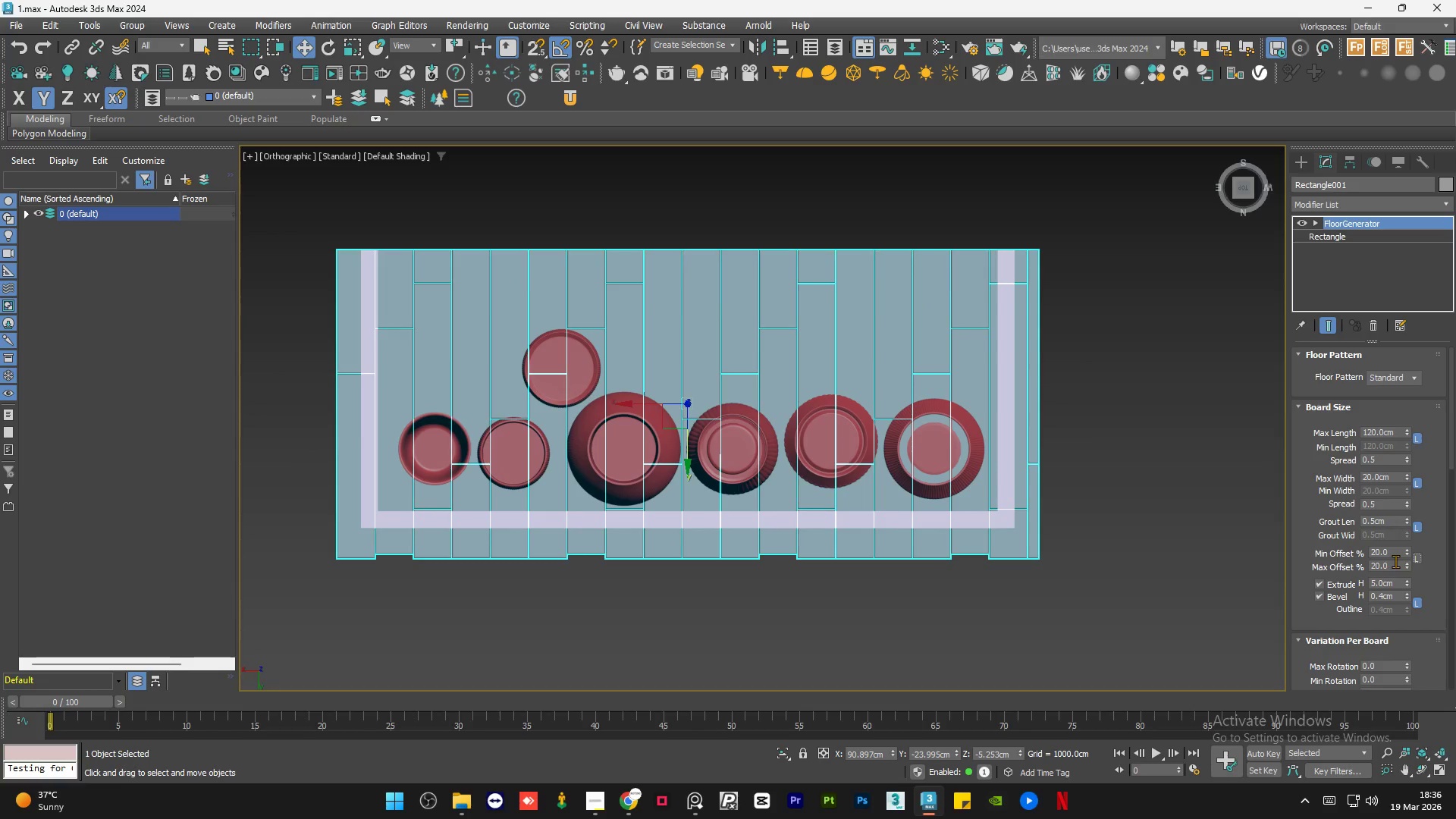 
double_click([1395, 561])
 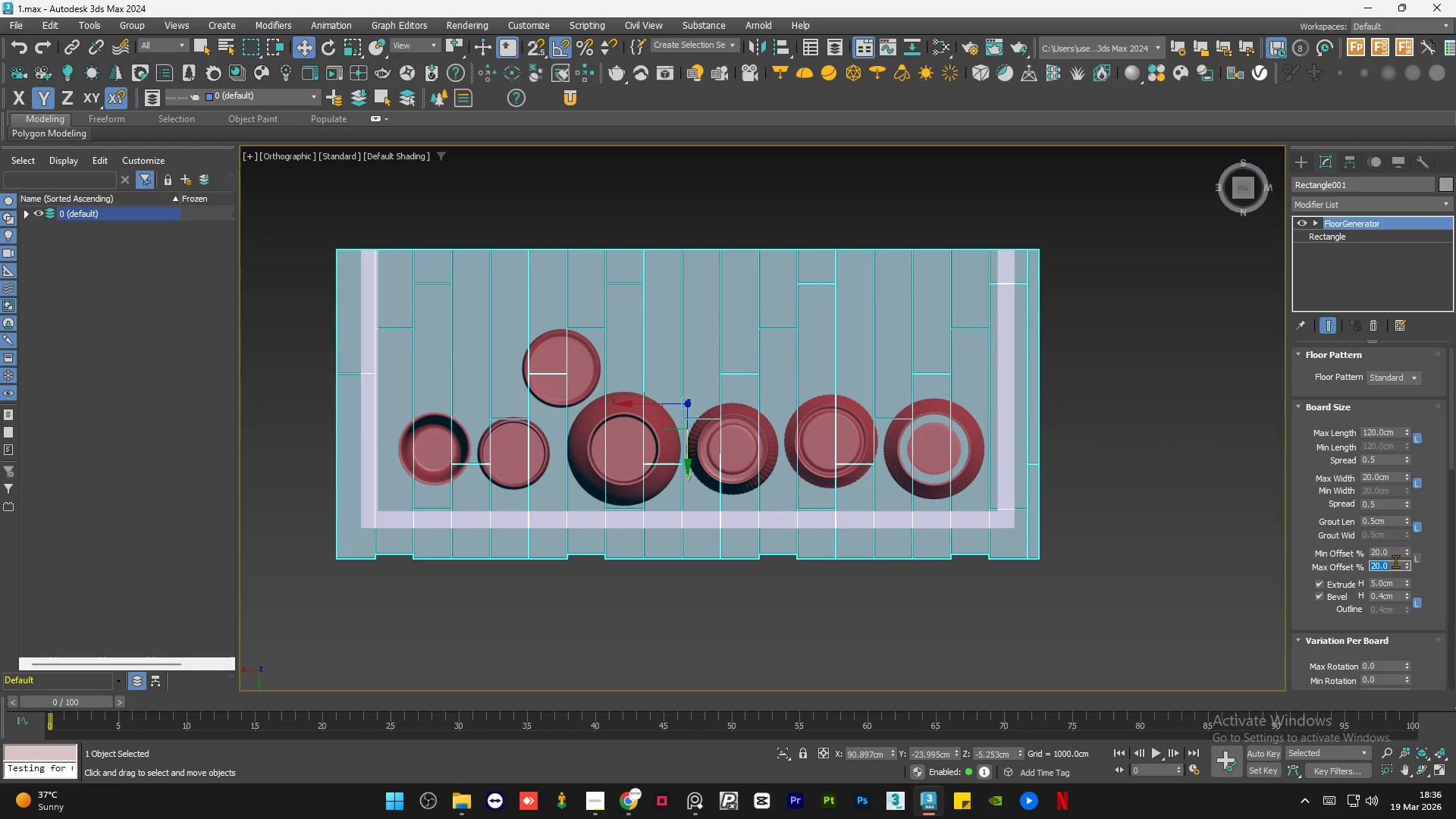 
key(Numpad6)
 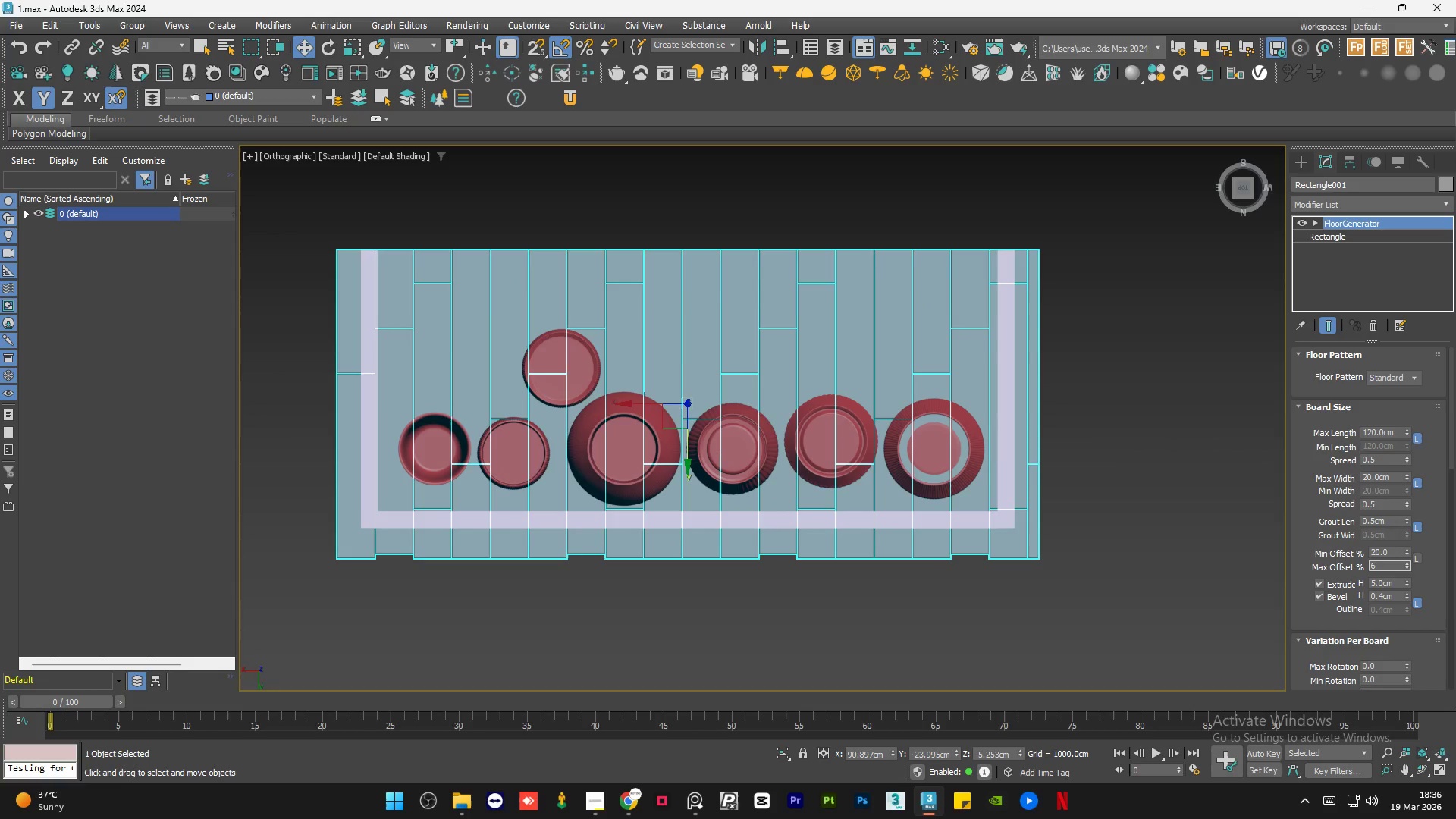 
key(Numpad0)
 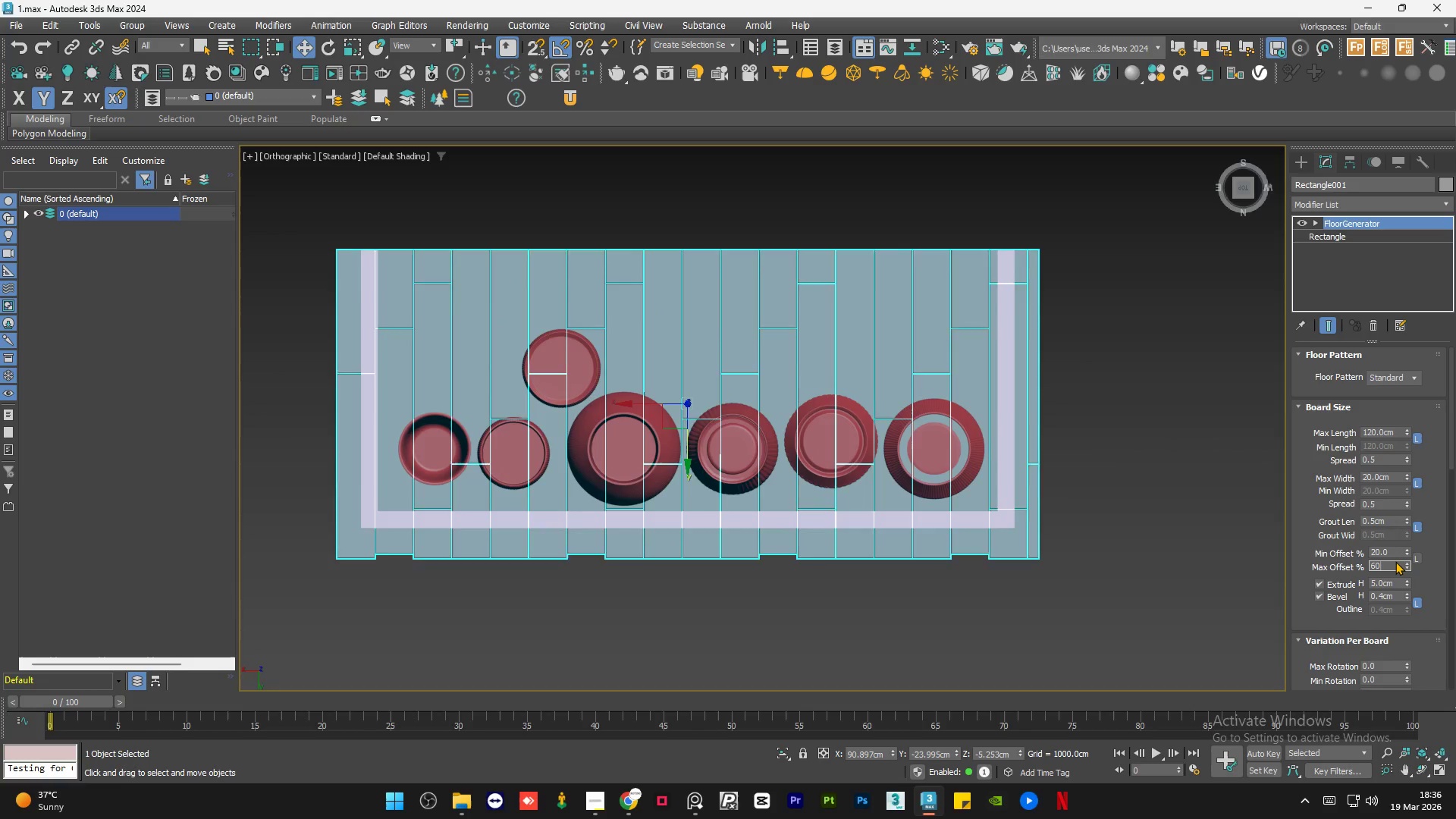 
key(NumpadEnter)
 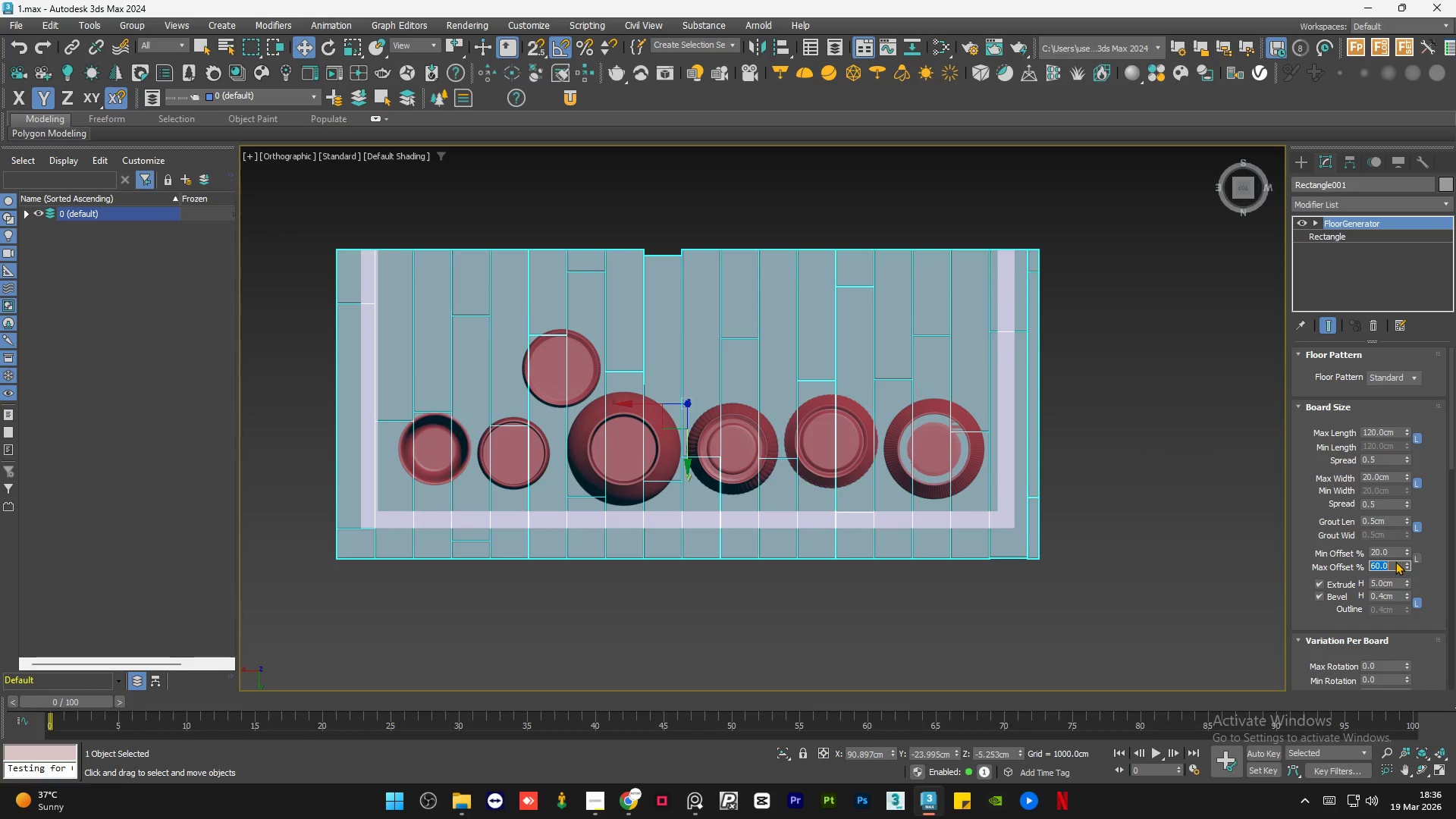 
key(Numpad1)
 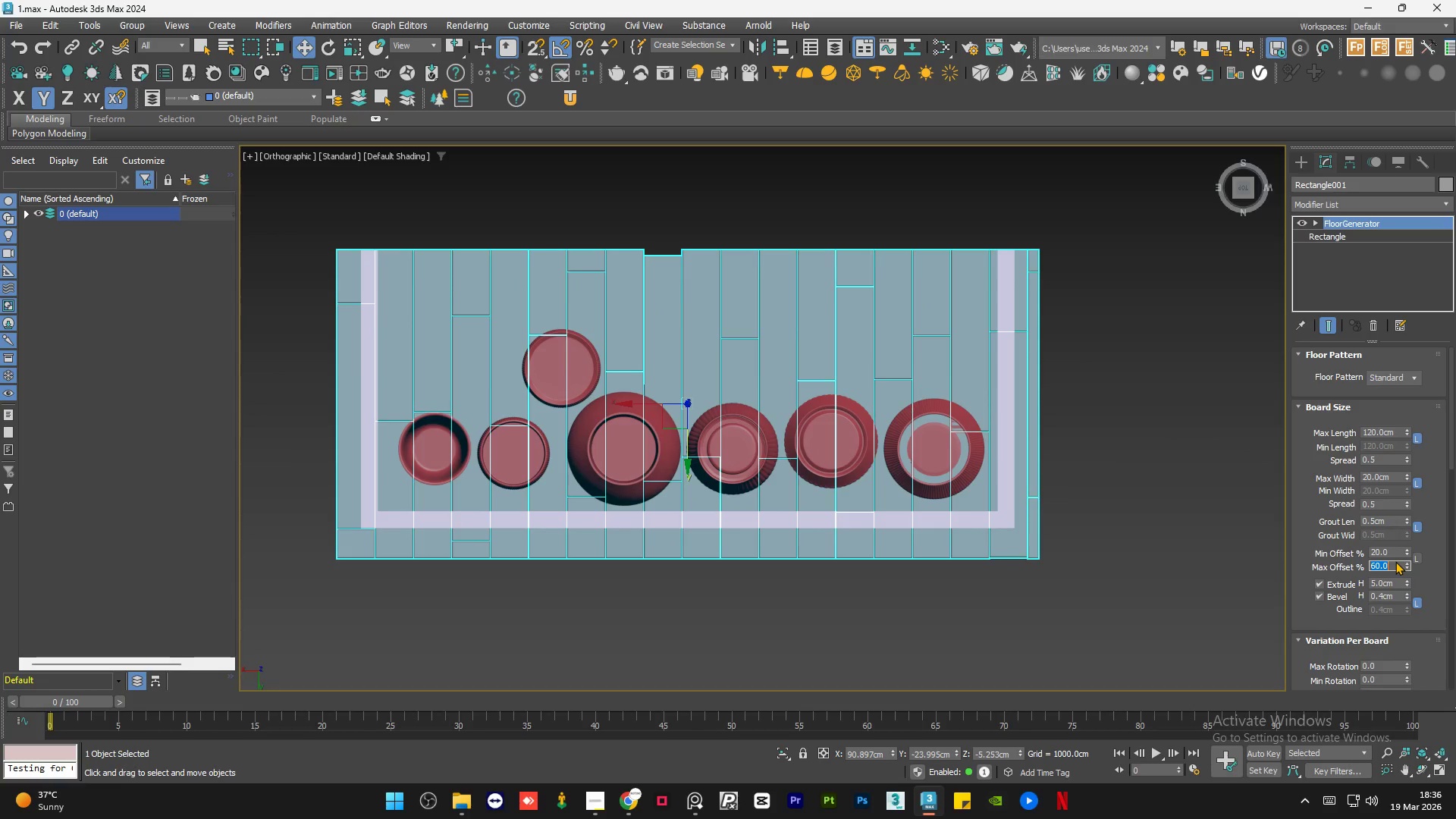 
key(Numpad0)
 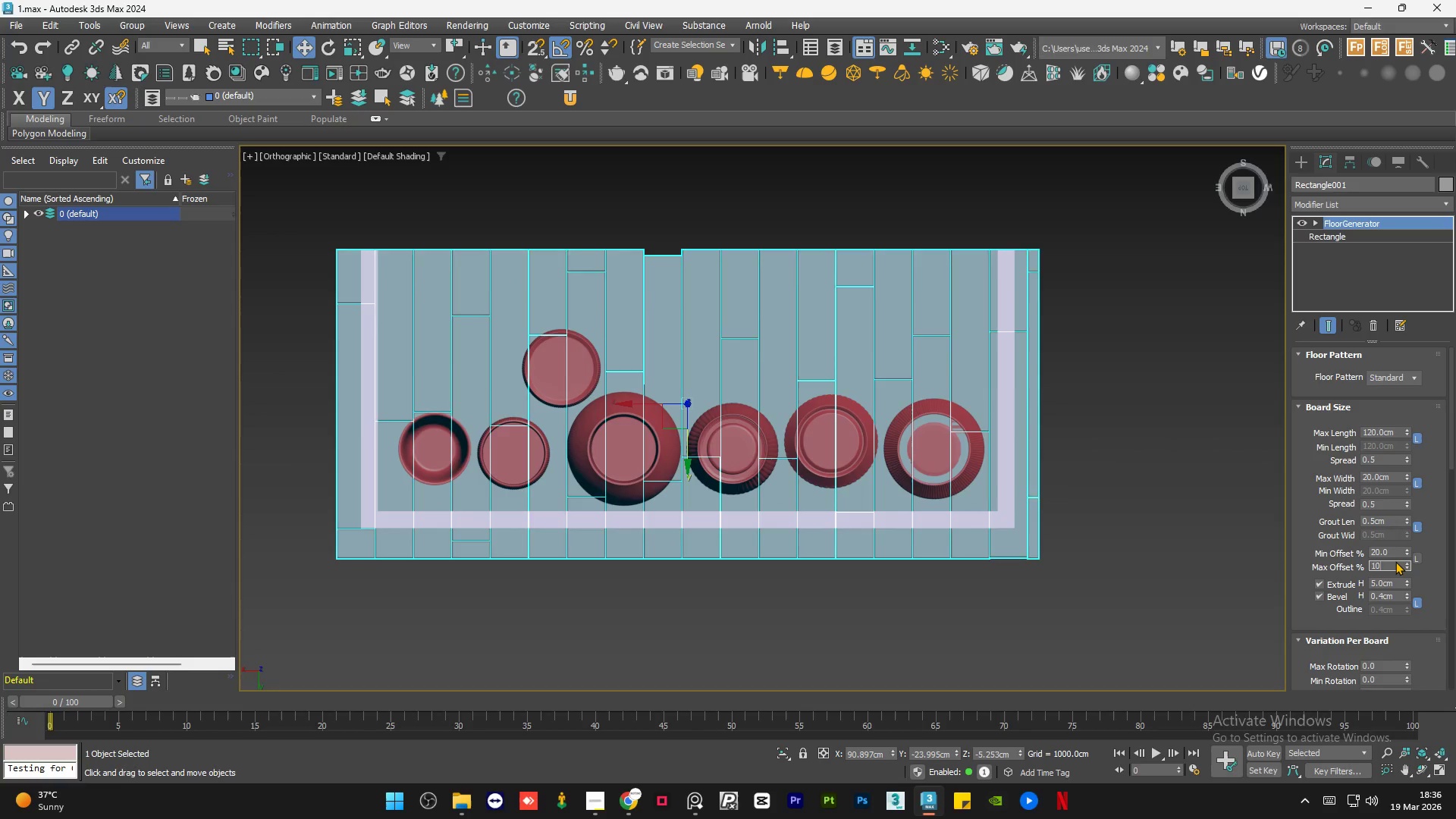 
key(NumpadEnter)
 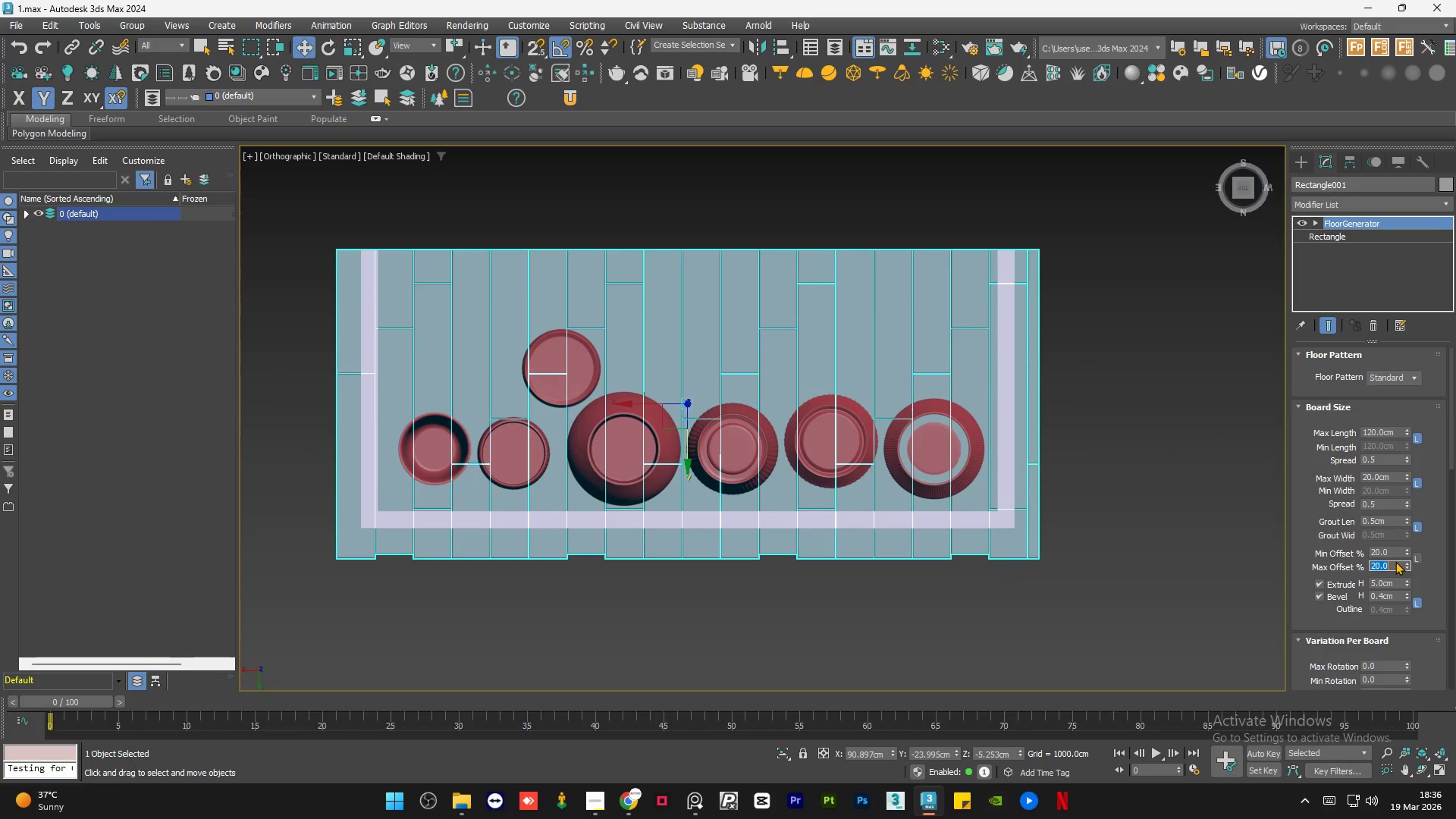 
key(Numpad1)
 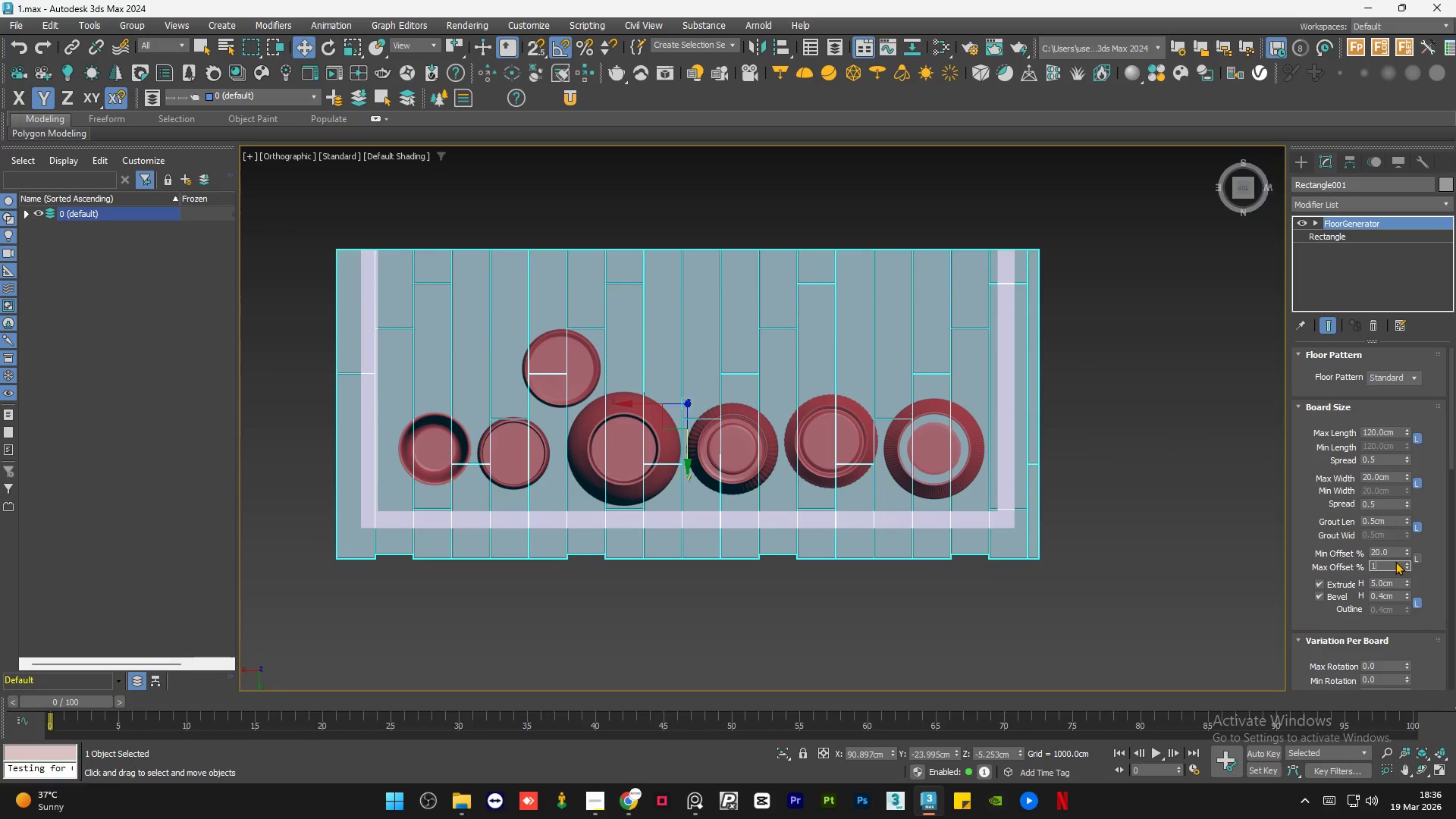 
key(Numpad0)
 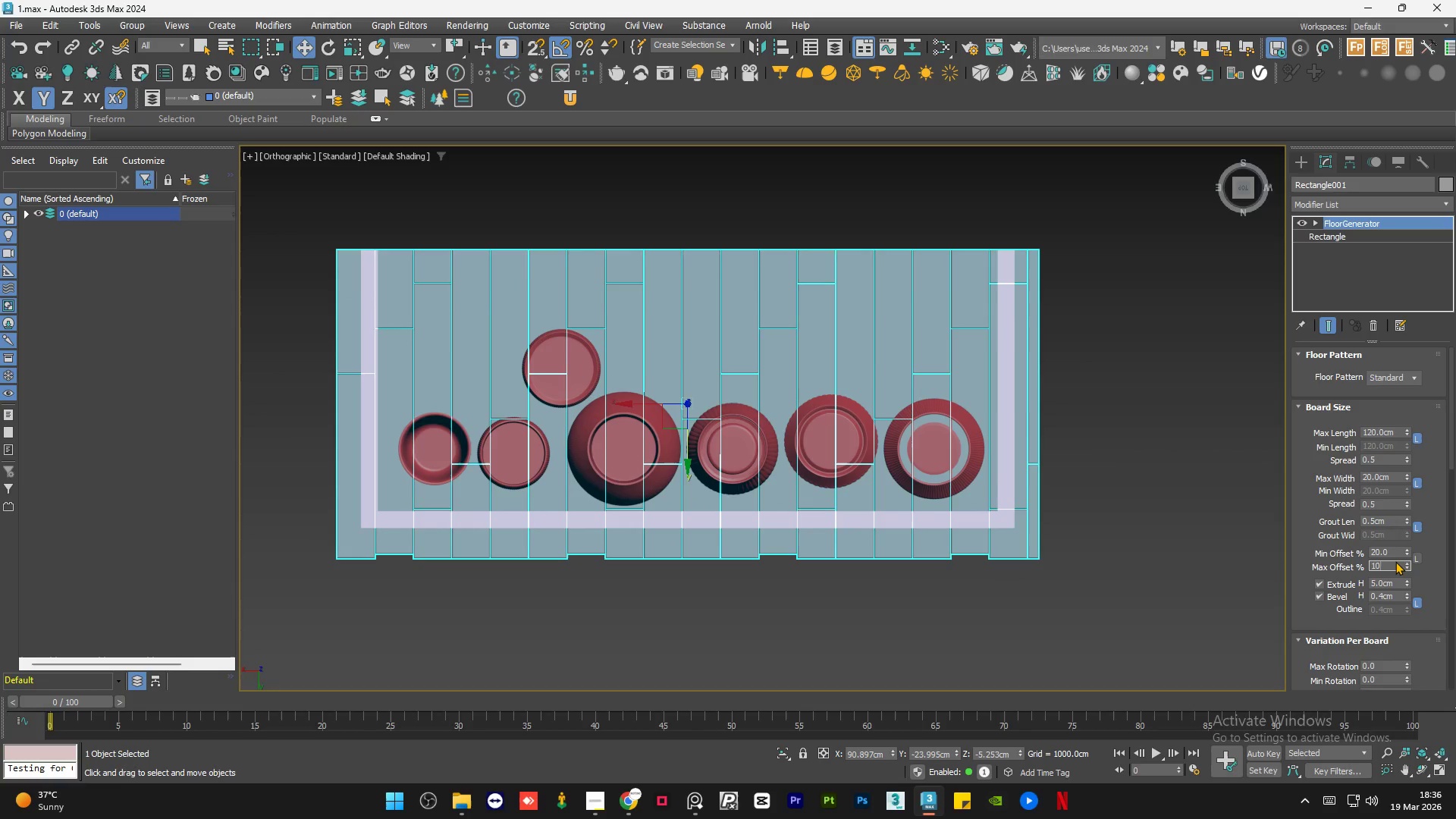 
key(Numpad0)
 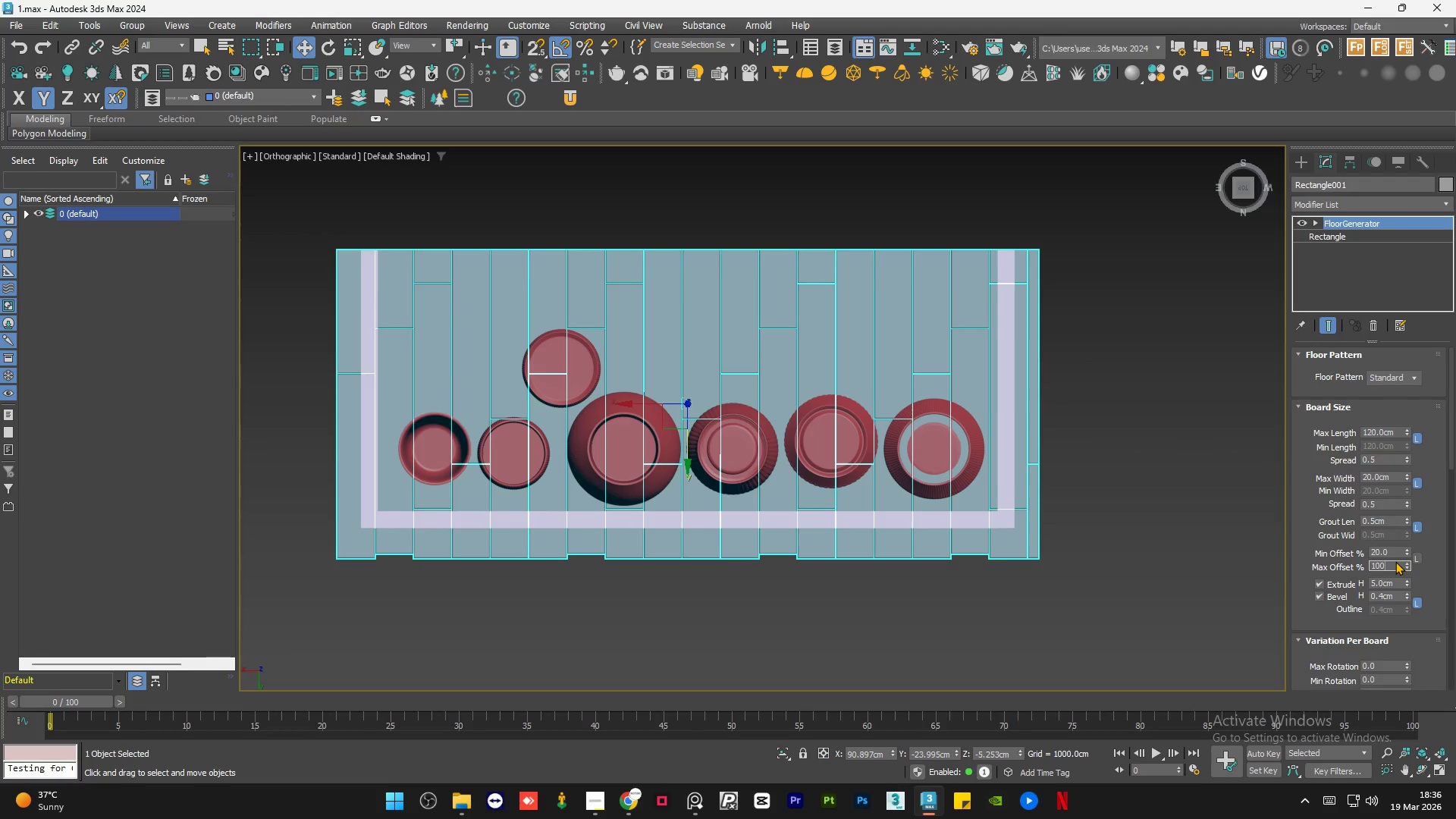 
key(NumpadEnter)
 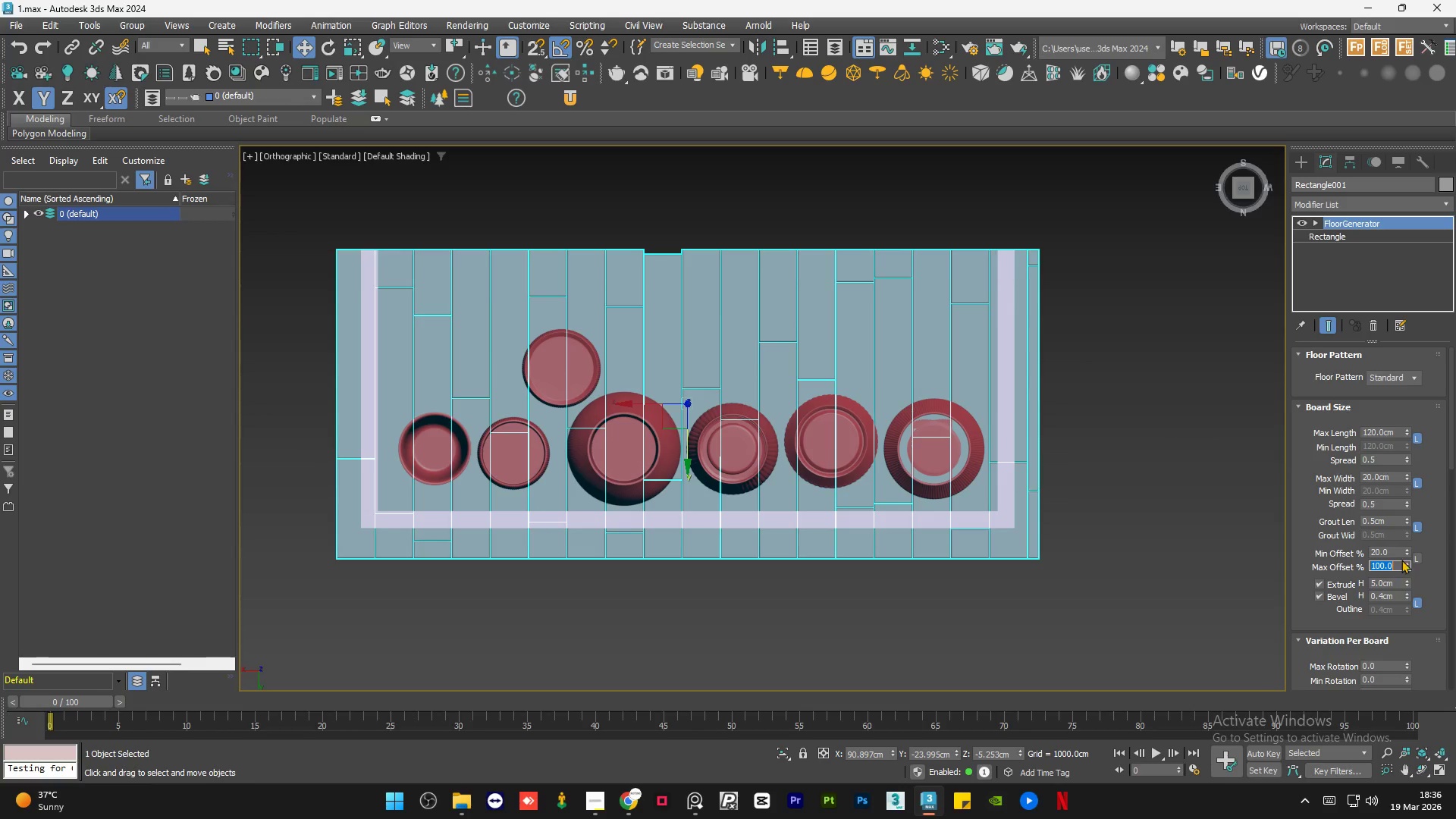 
left_click_drag(start_coordinate=[1451, 453], to_coordinate=[1455, 560])
 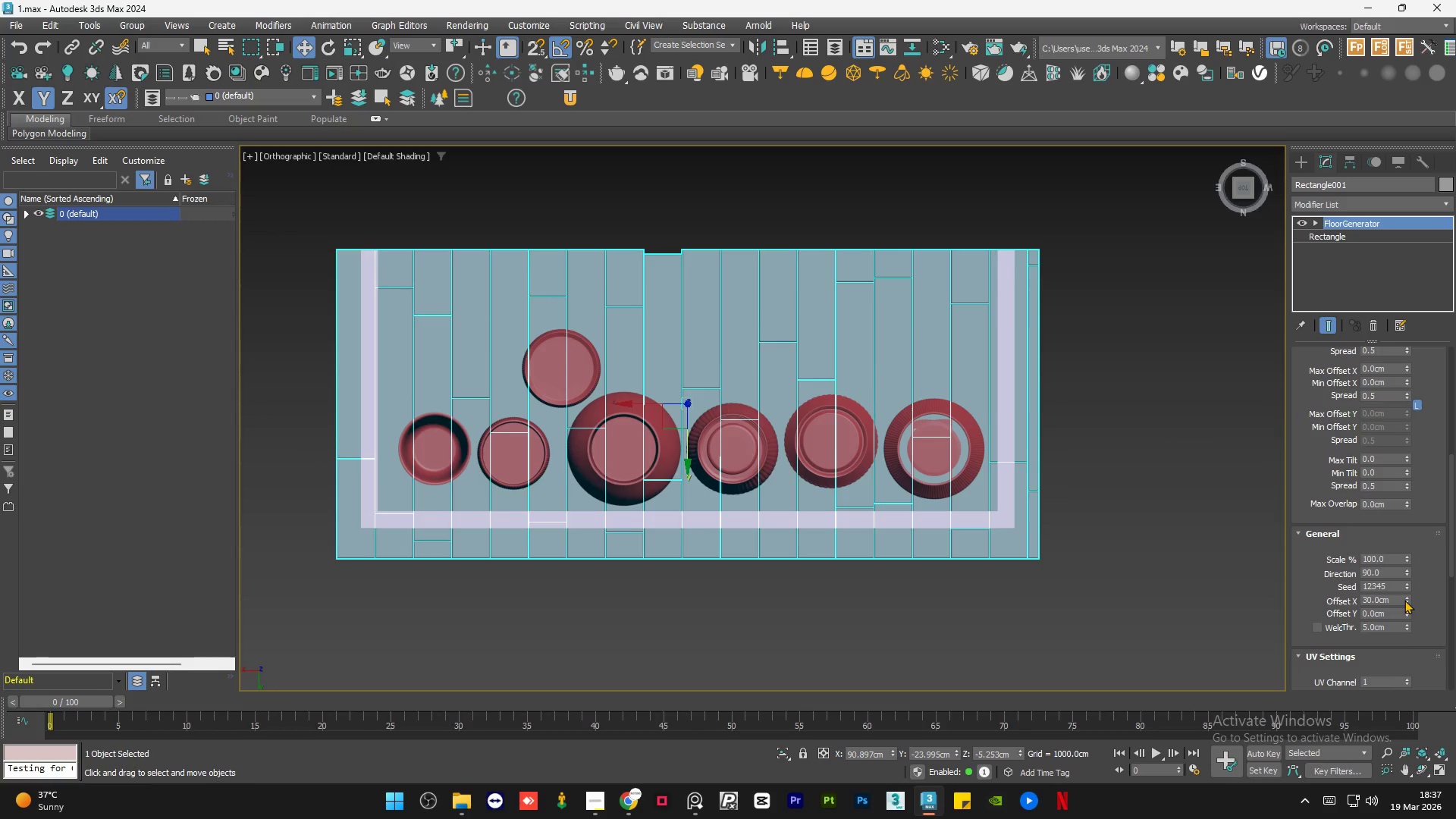 
right_click([1407, 598])
 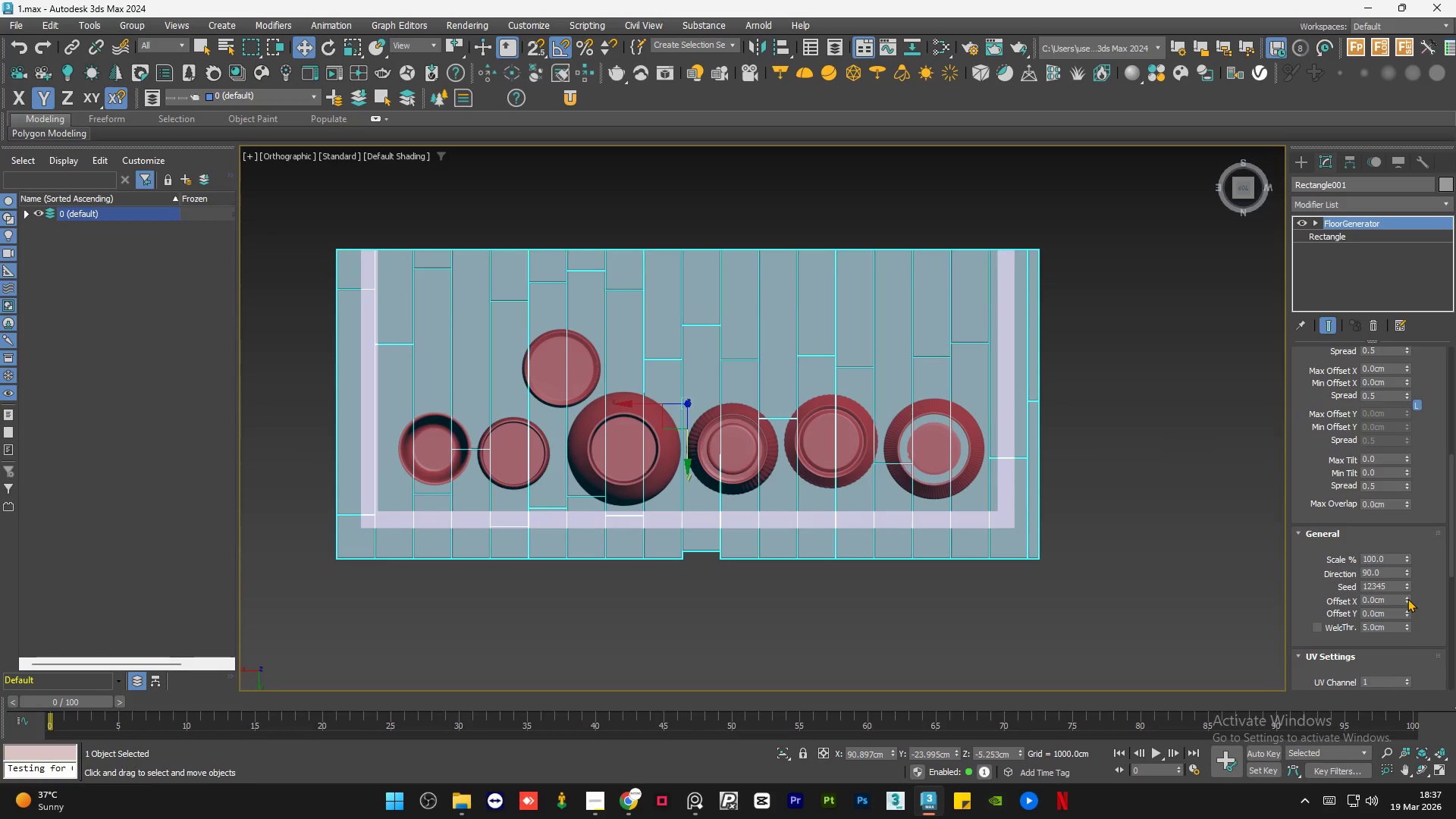 
left_click_drag(start_coordinate=[1407, 598], to_coordinate=[1441, 521])
 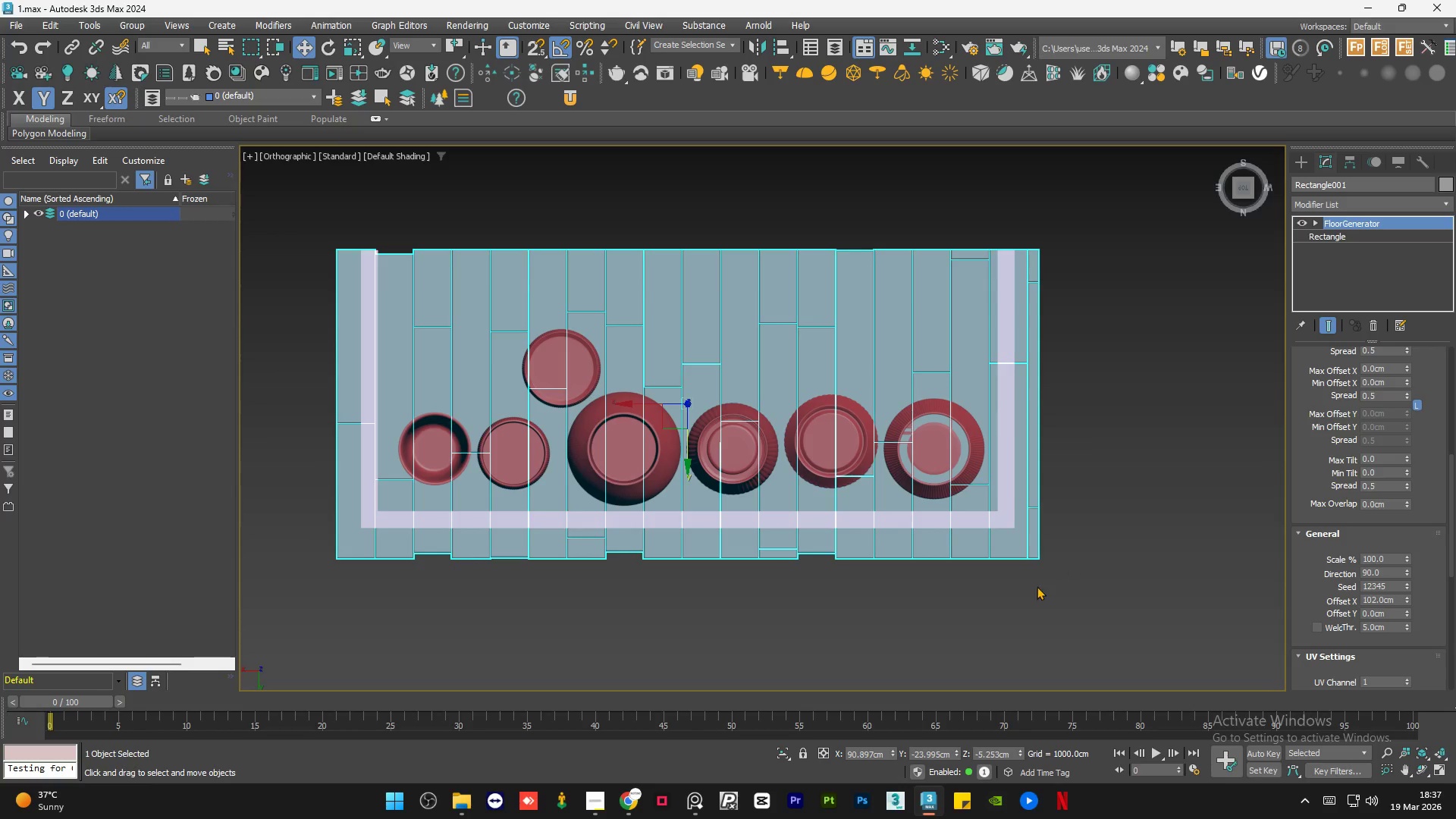 
left_click([1028, 591])
 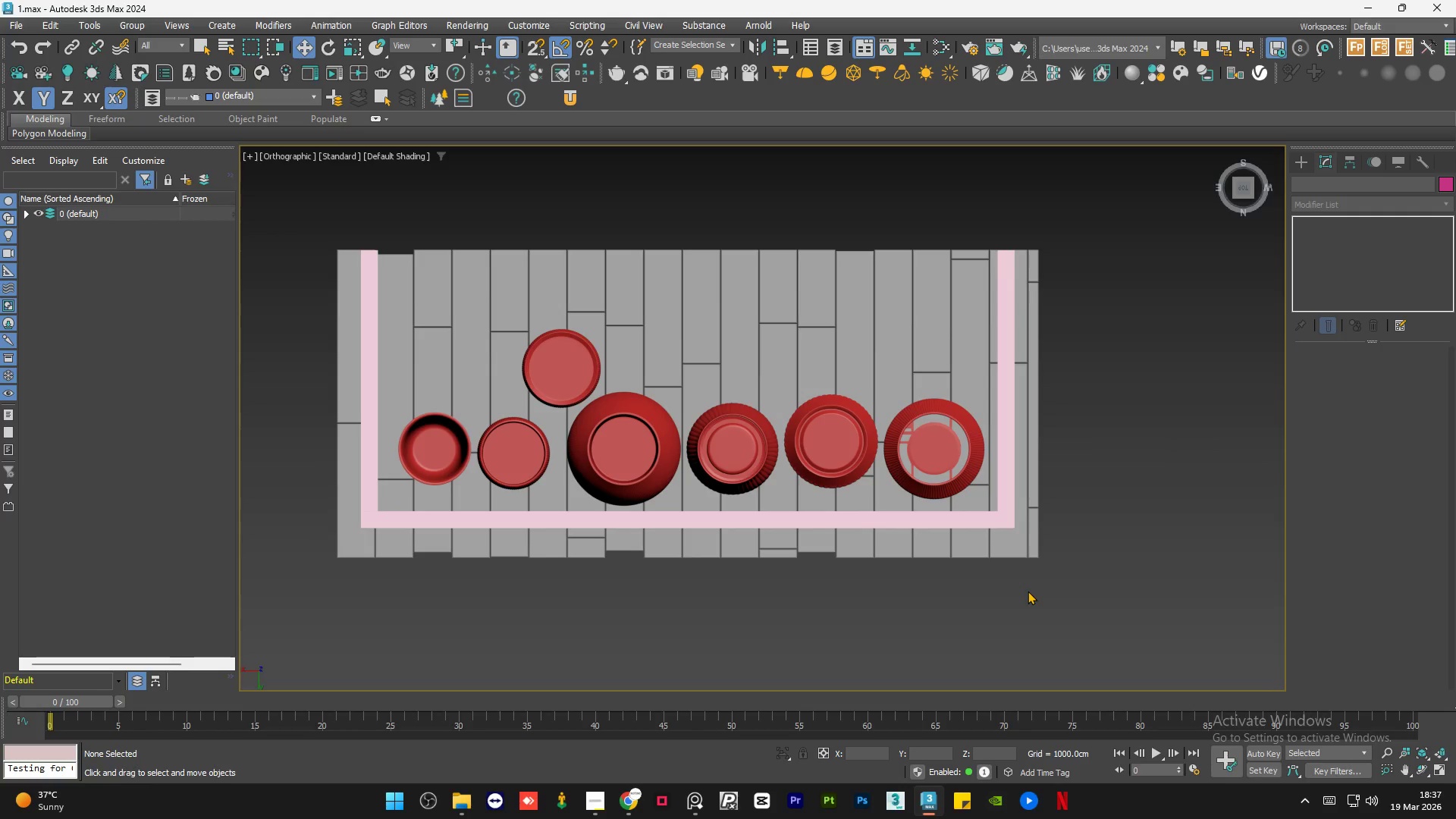 
hold_key(key=AltLeft, duration=0.78)
 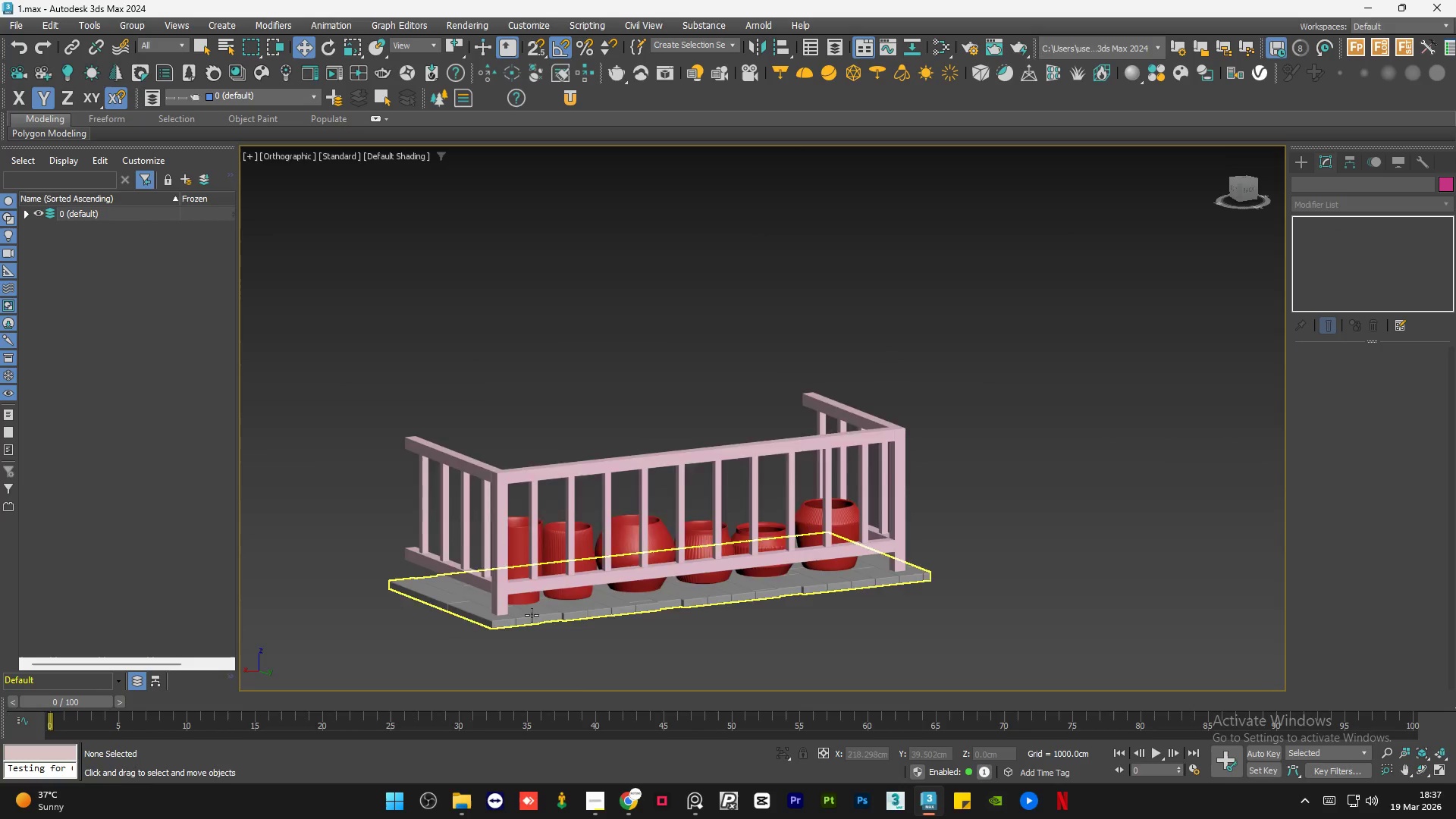 
scroll: coordinate [801, 559], scroll_direction: down, amount: 1.0
 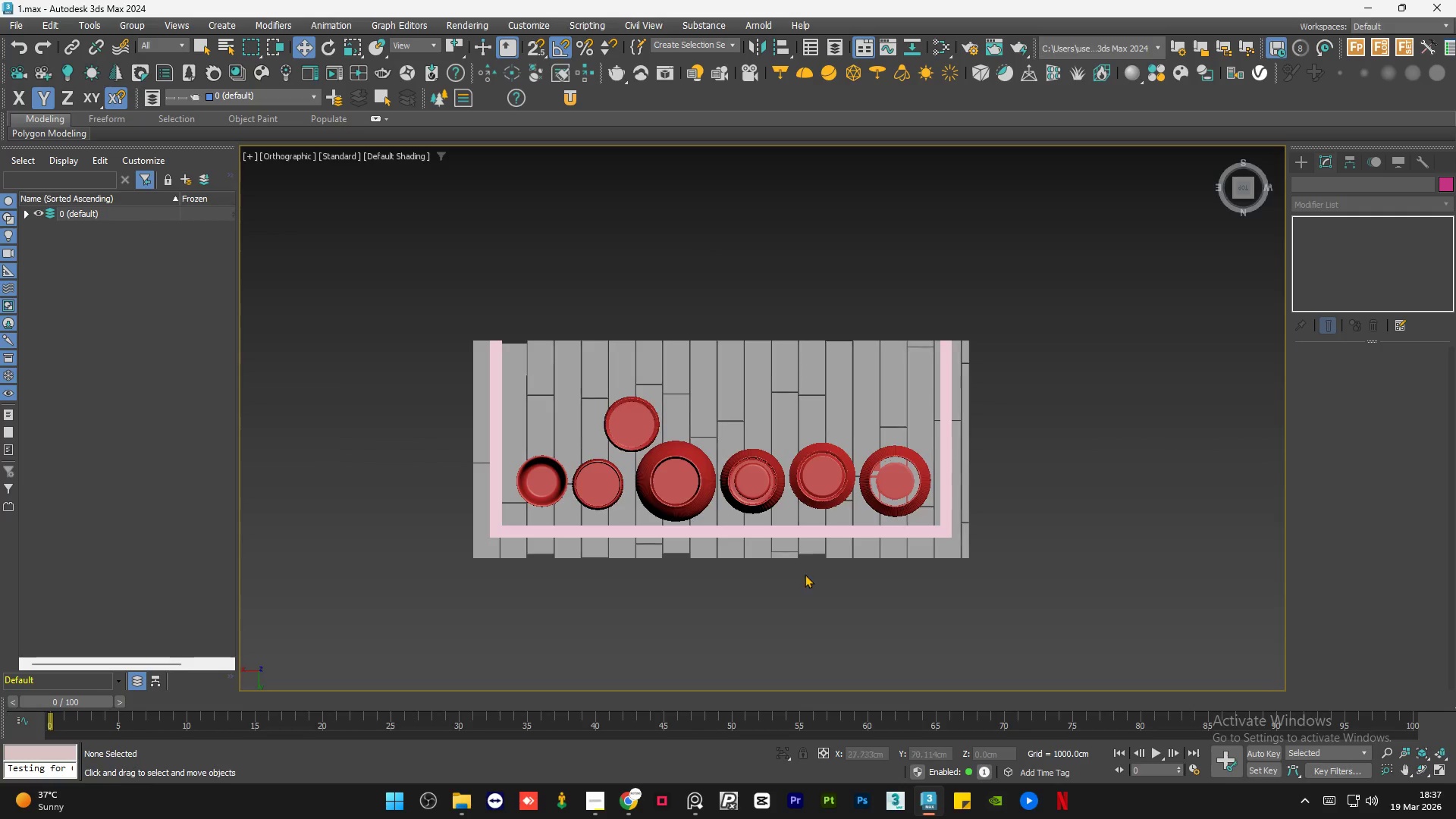 
hold_key(key=AltLeft, duration=18.88)
scroll: coordinate [539, 635], scroll_direction: up, amount: 6.0
 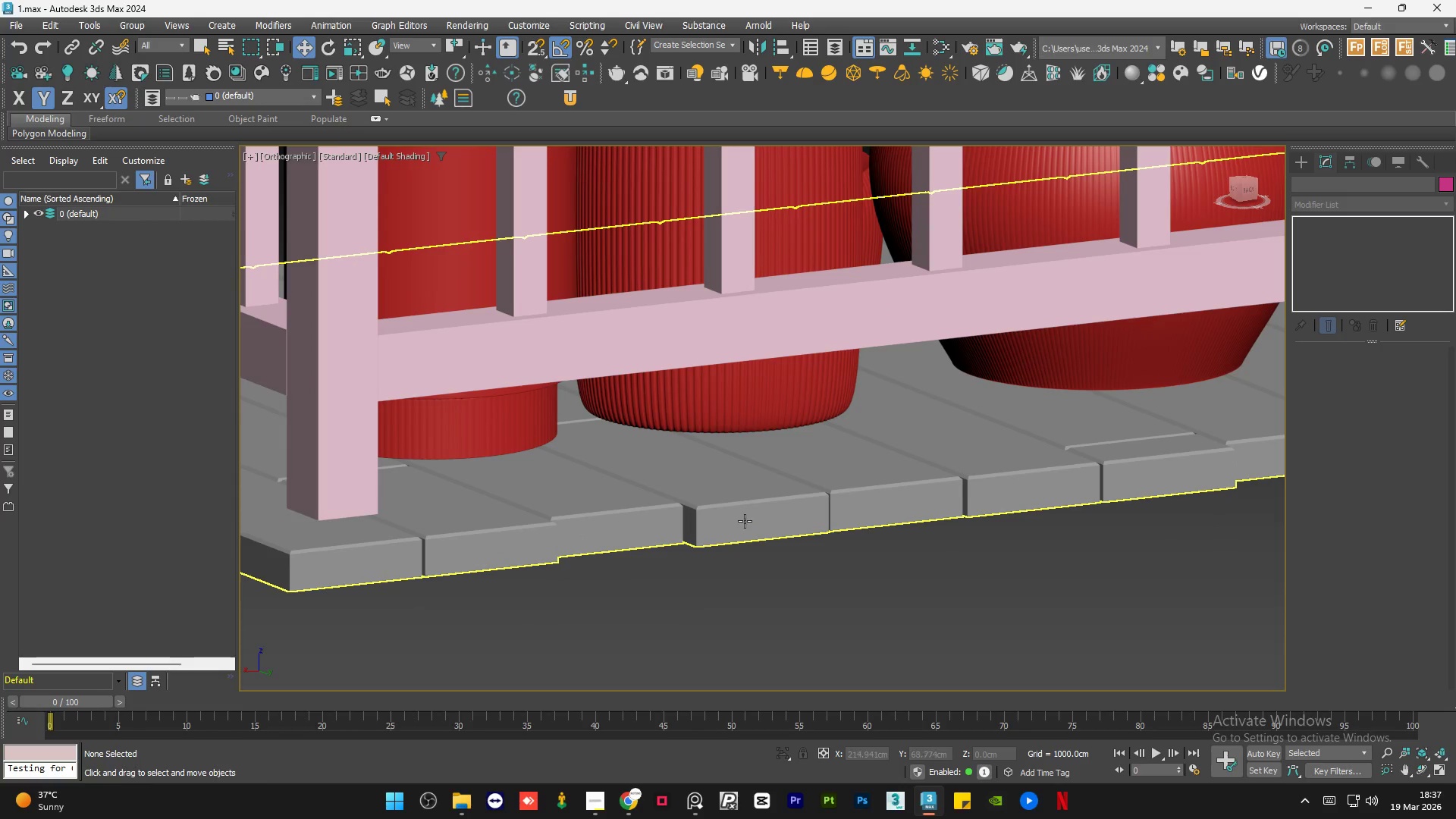 
scroll: coordinate [679, 547], scroll_direction: down, amount: 4.0
 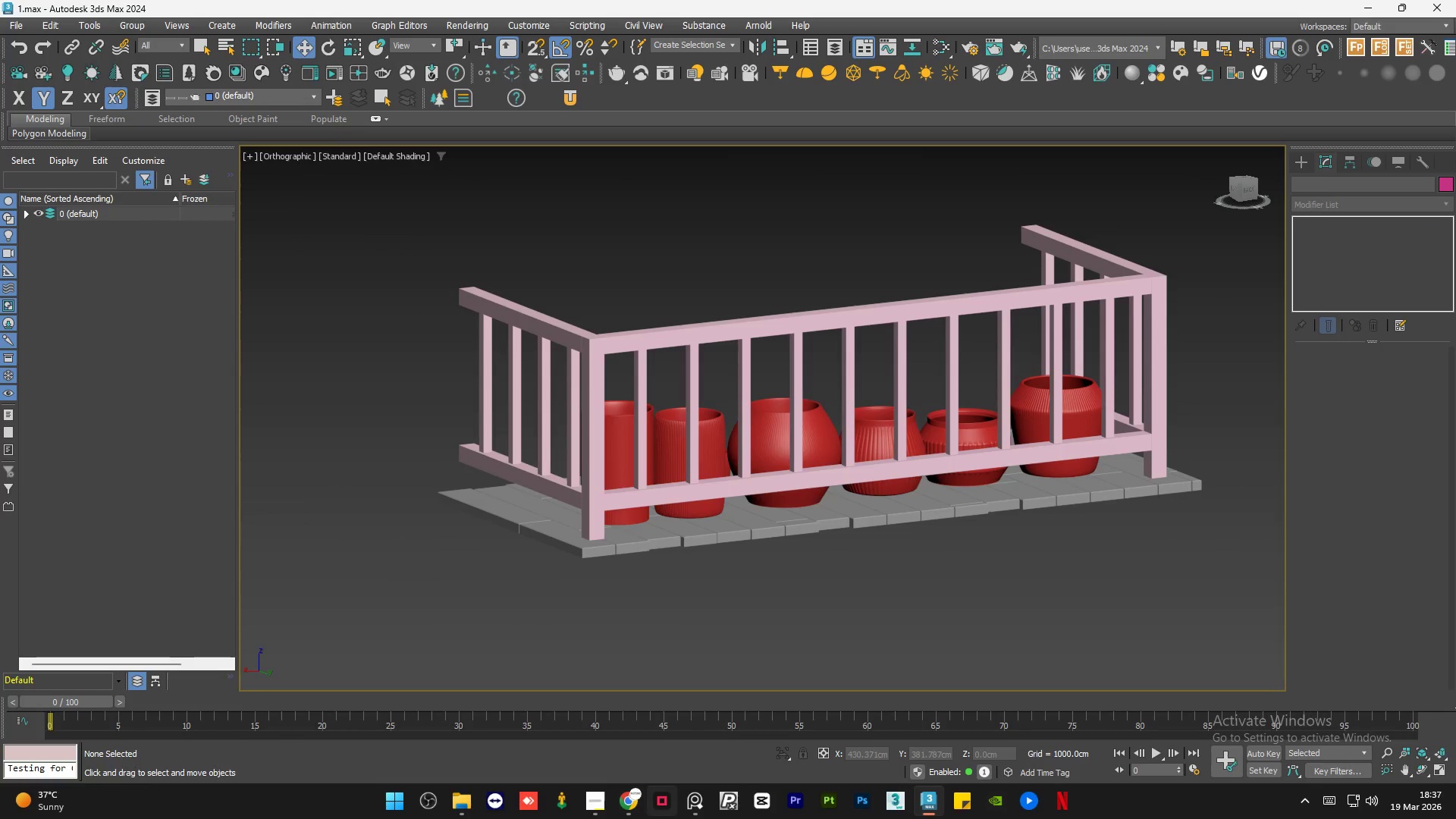 
left_click([692, 808])
 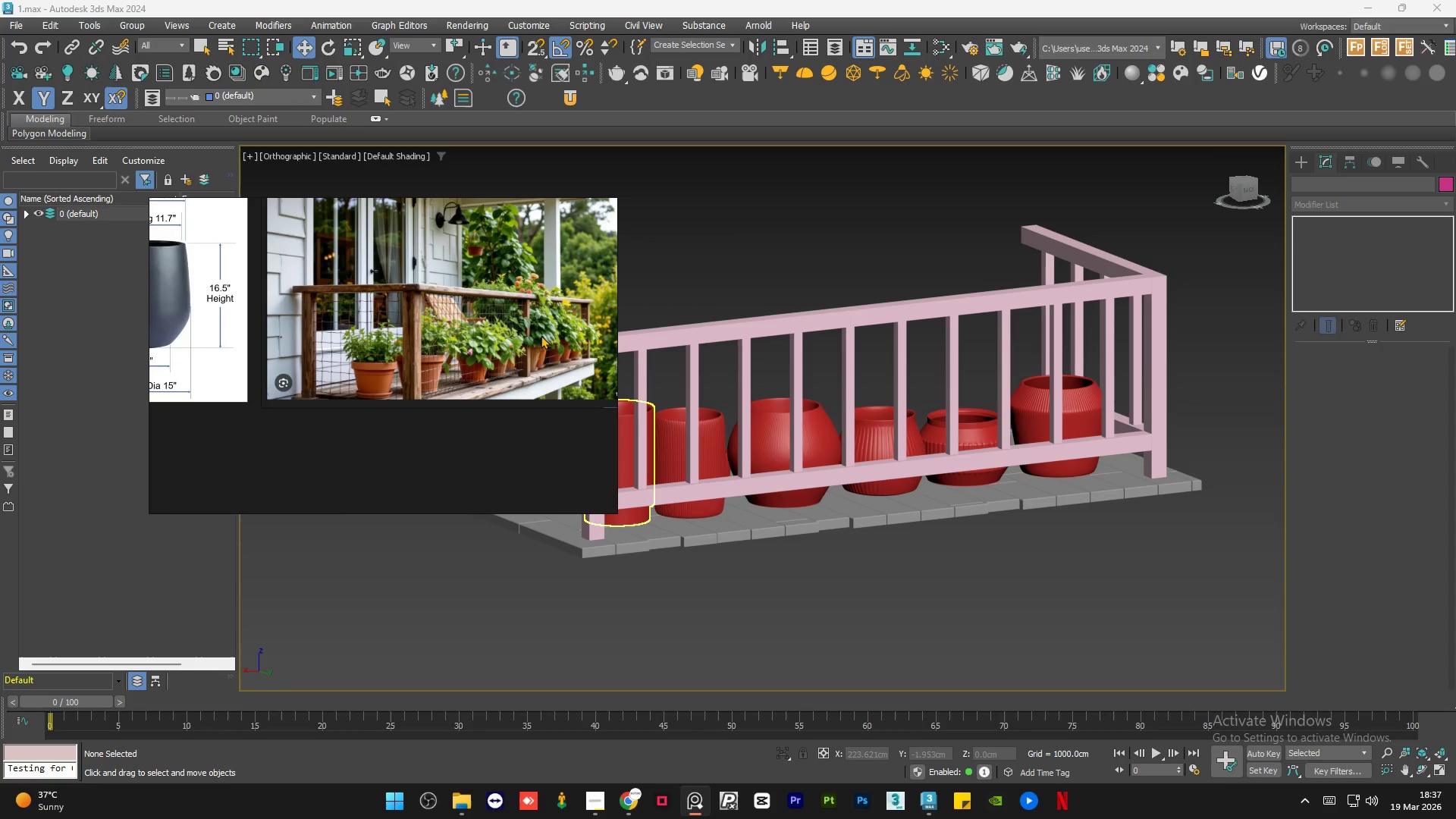 
scroll: coordinate [588, 346], scroll_direction: up, amount: 4.0
 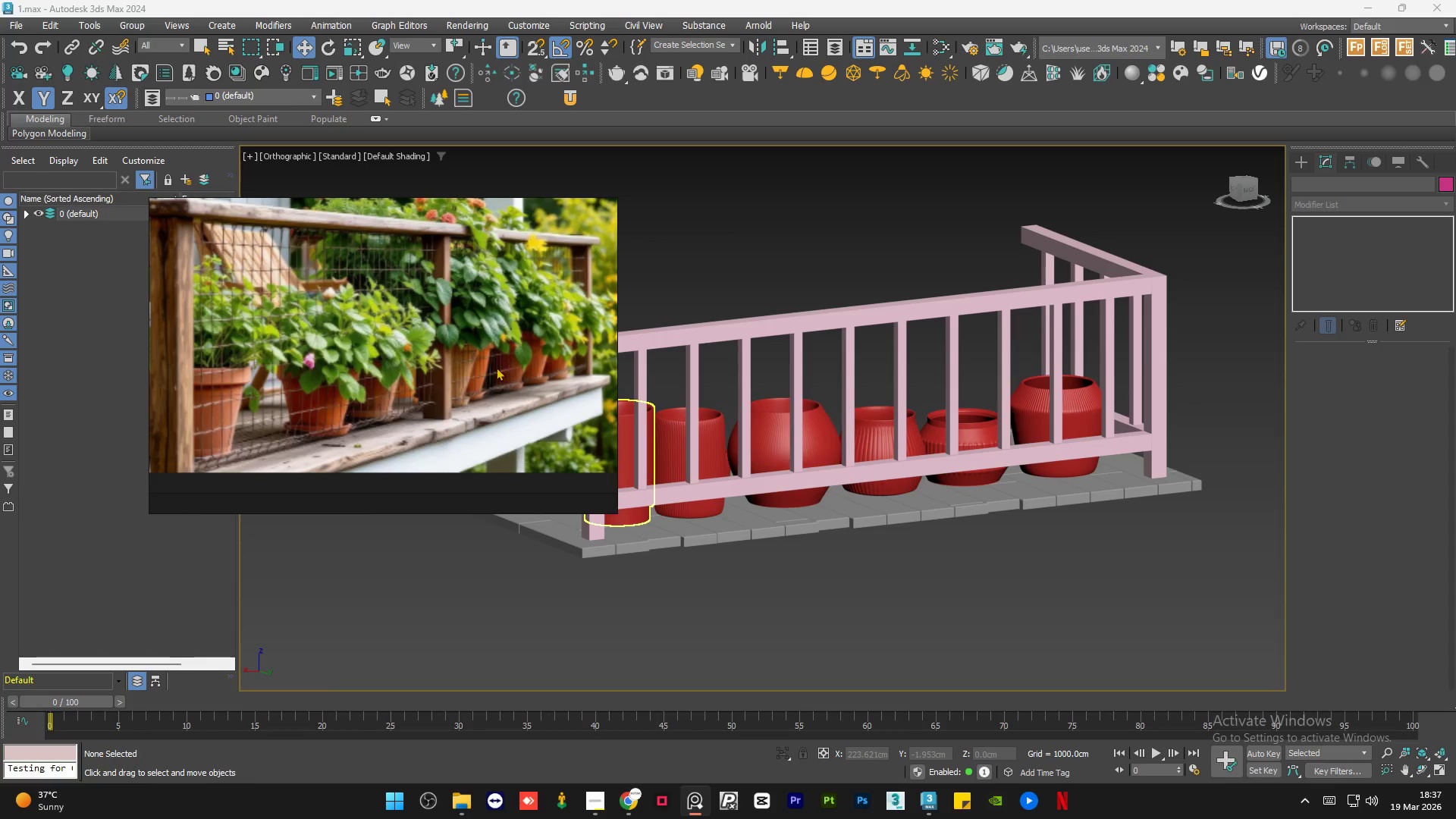 
scroll: coordinate [474, 378], scroll_direction: down, amount: 4.0
 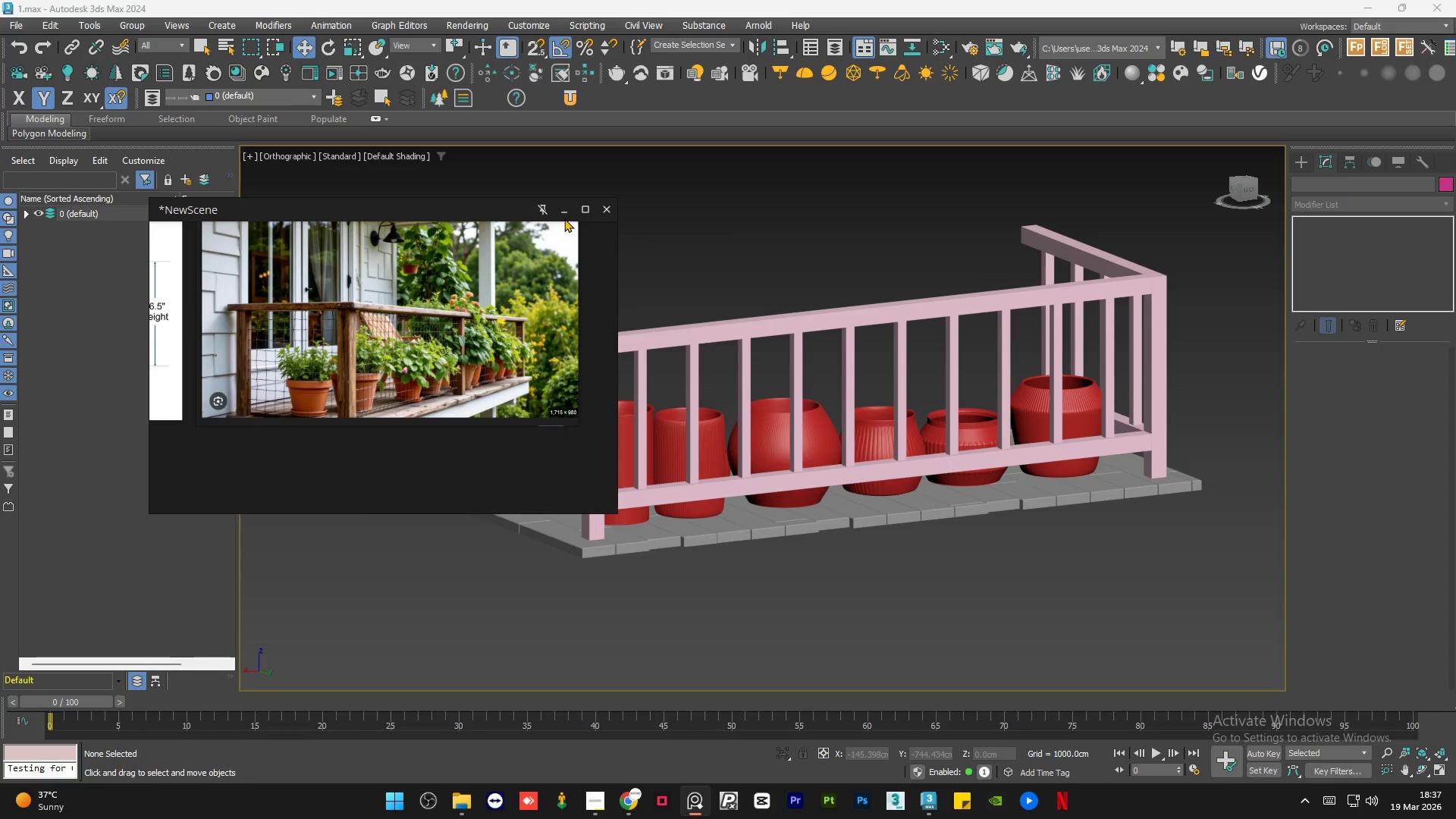 
left_click([565, 215])
 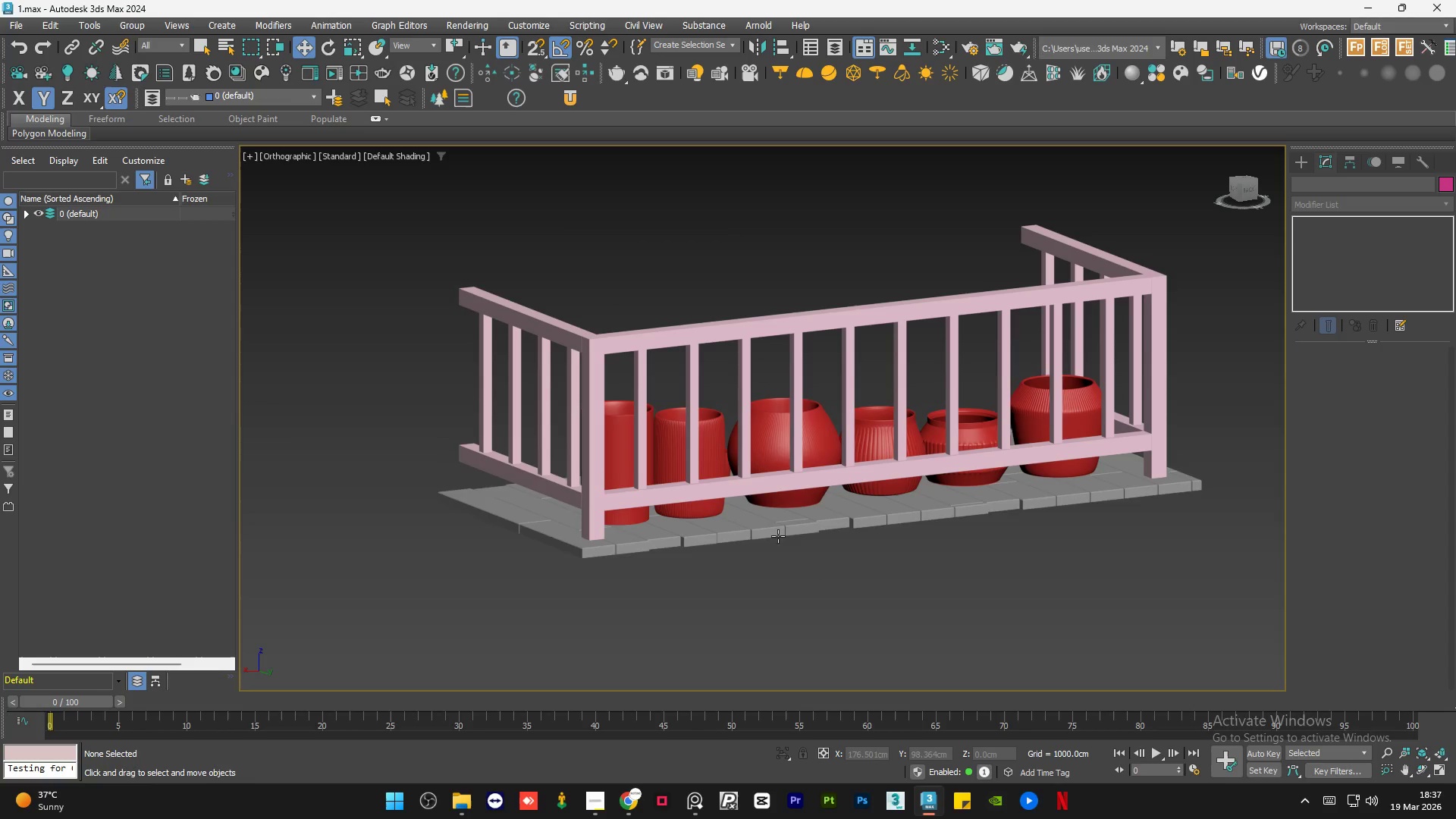 
left_click([767, 522])
 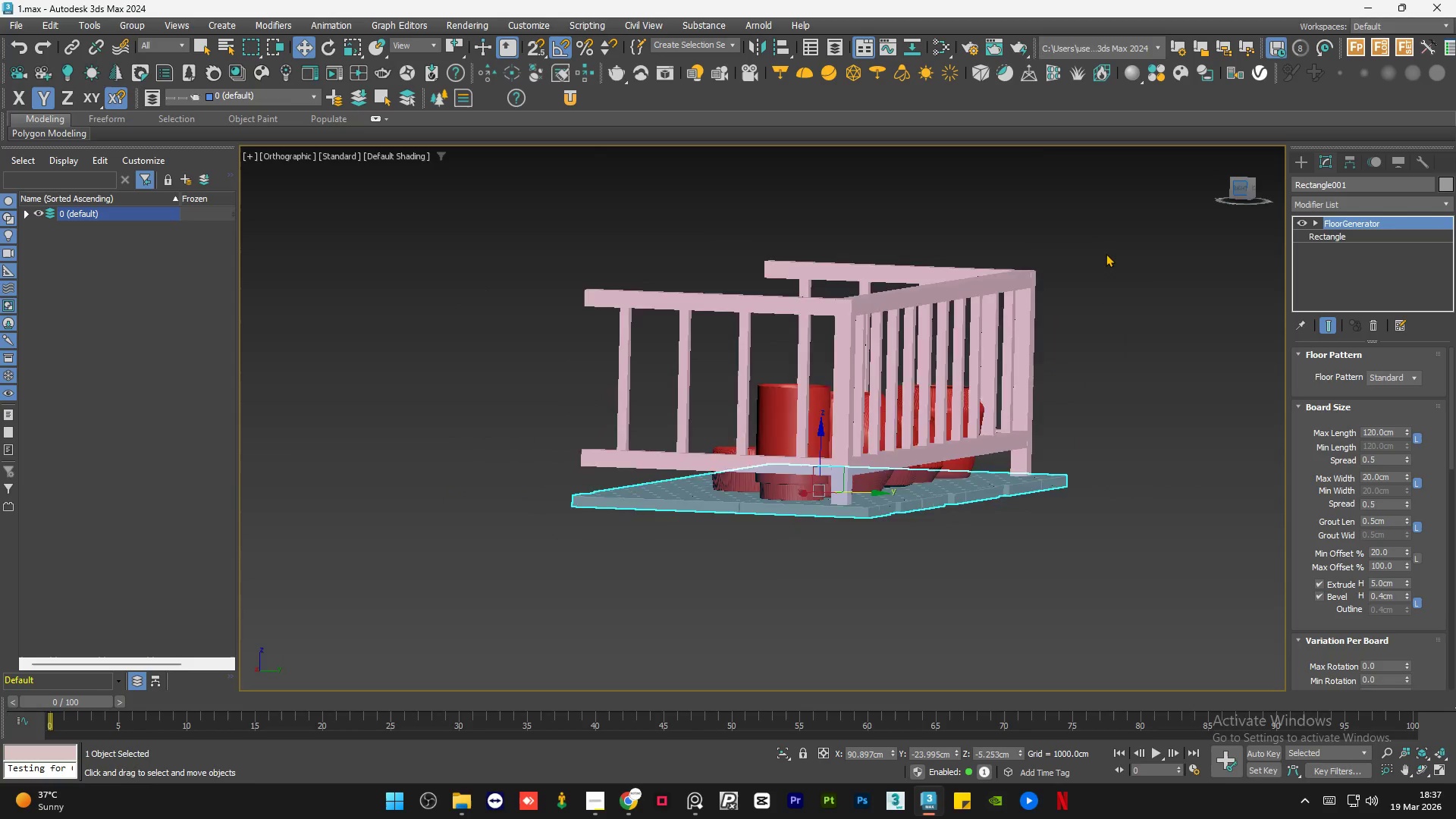 
hold_key(key=ShiftLeft, duration=0.97)
left_click_drag(start_coordinate=[816, 439], to_coordinate=[821, 459])
 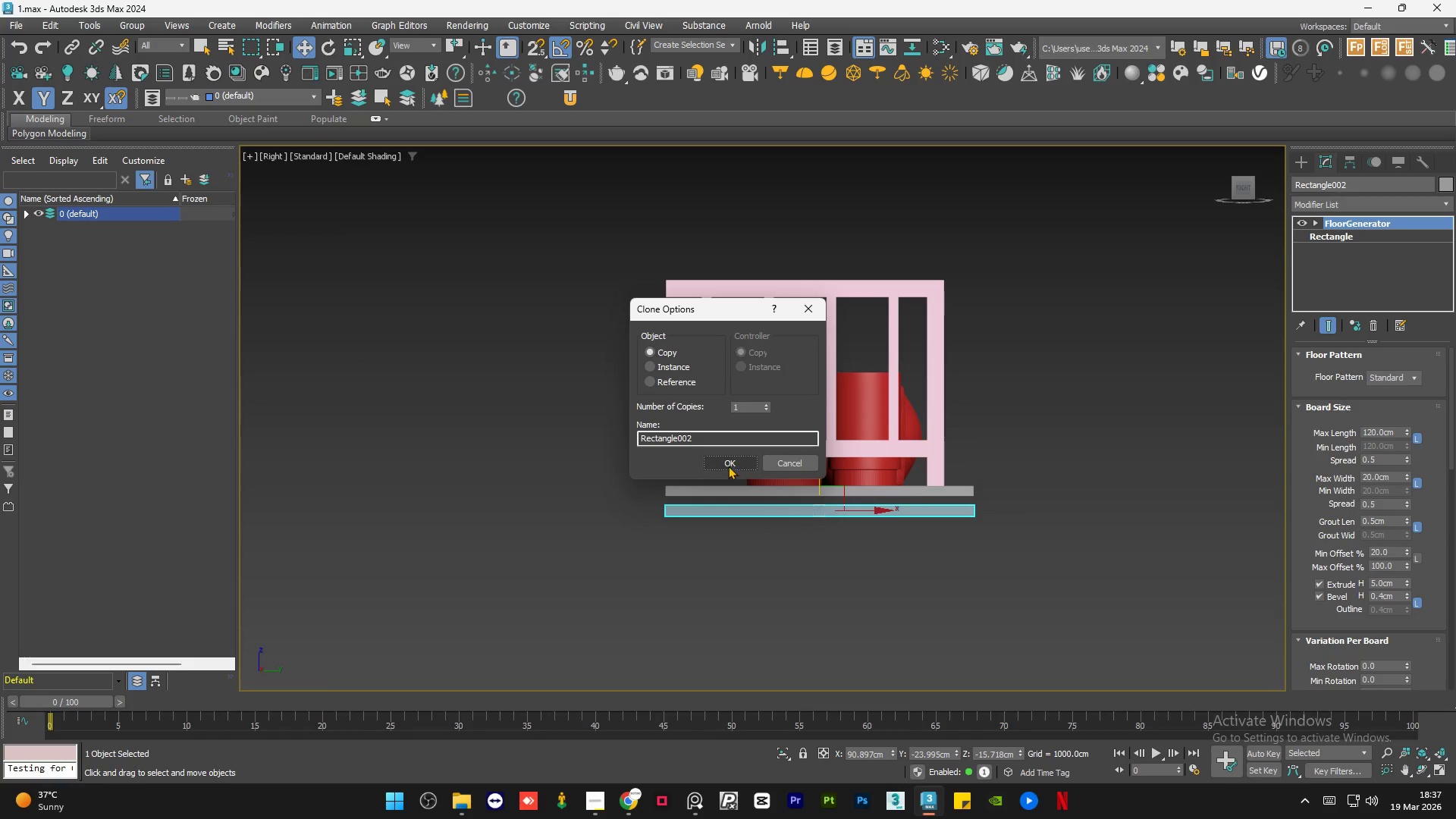 
left_click([728, 459])
 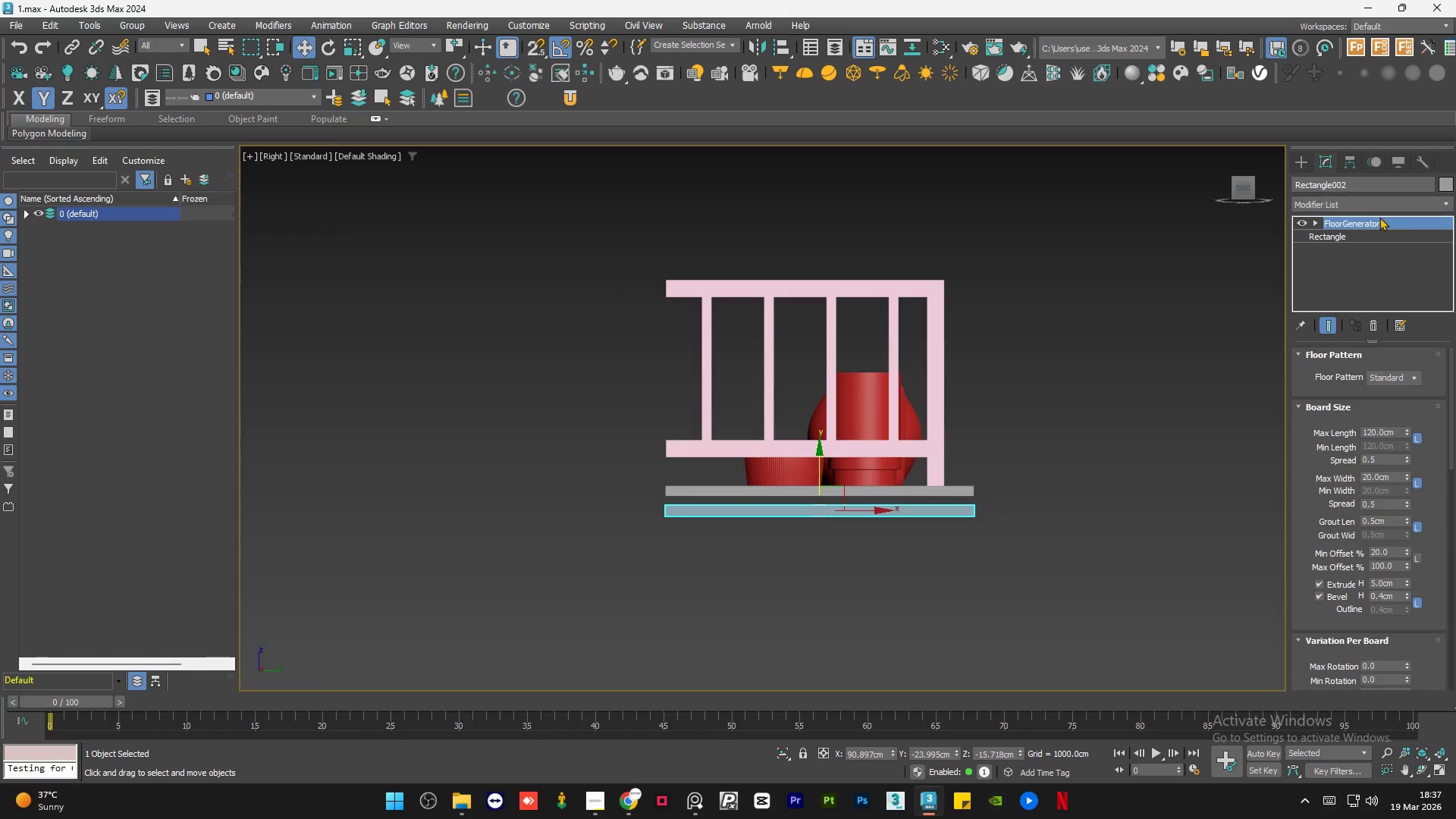 
right_click([1372, 224])
 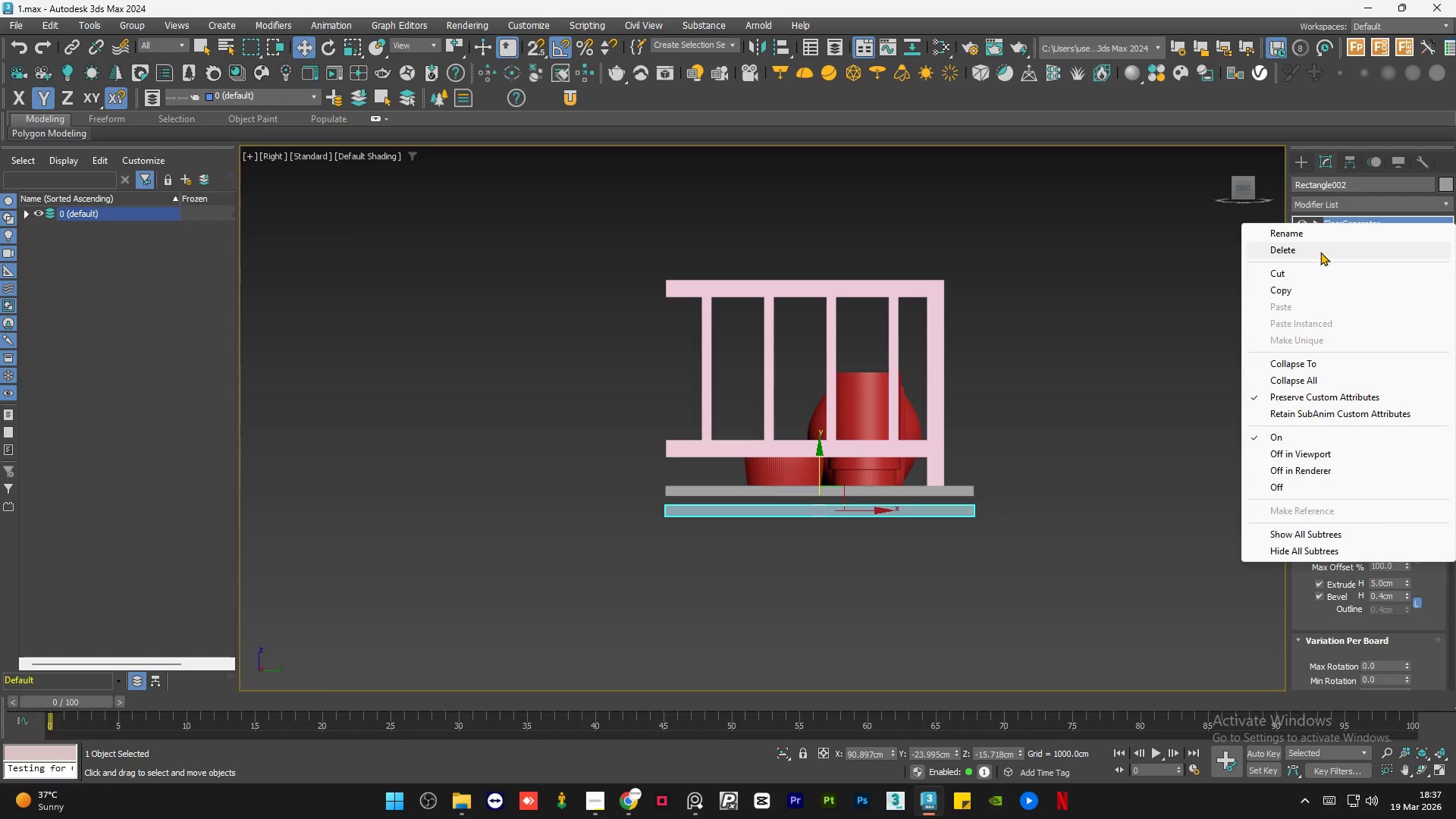 
left_click([1320, 251])
 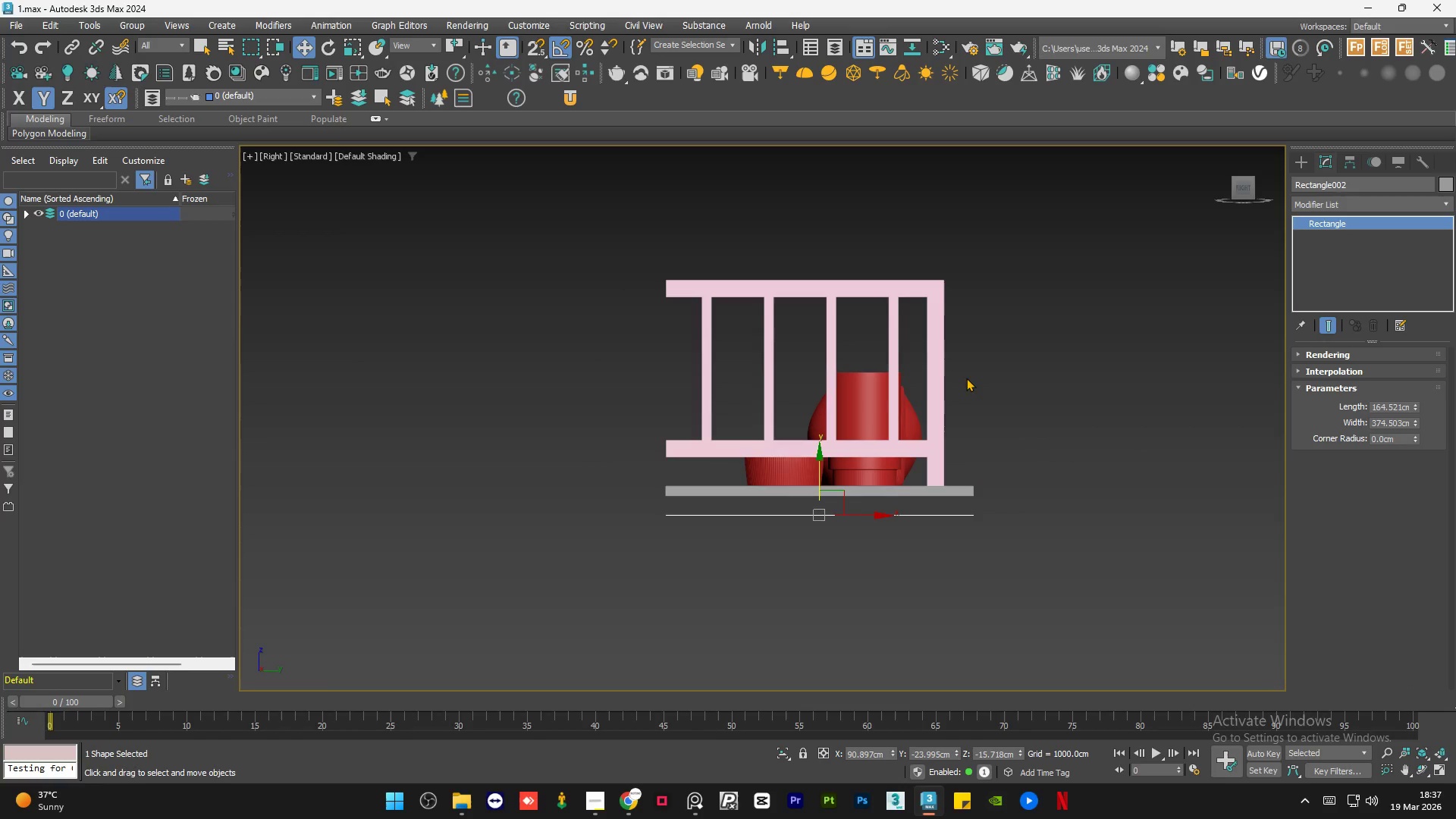 
hold_key(key=AltLeft, duration=1.0)
 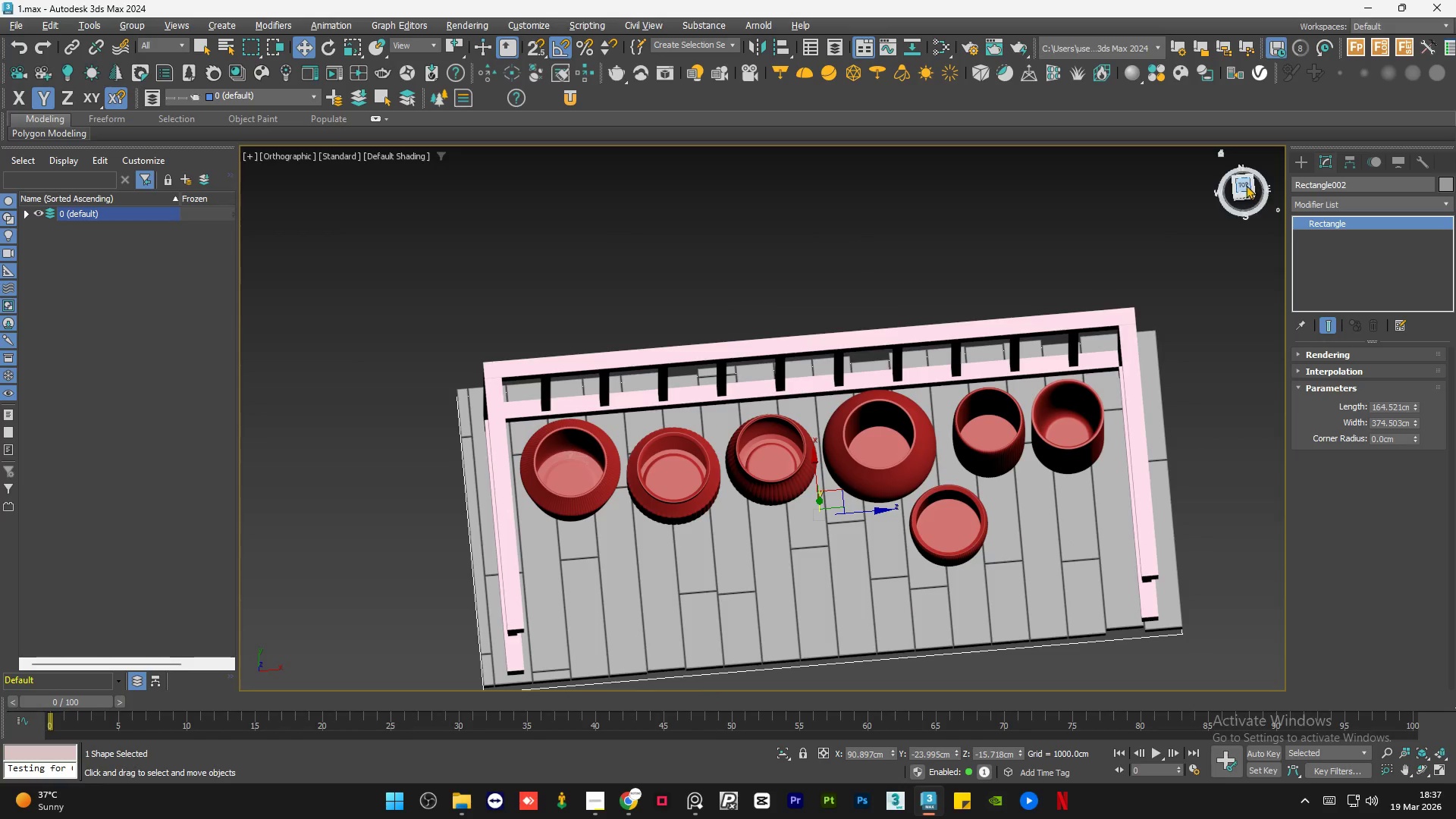 
left_click([1245, 185])
 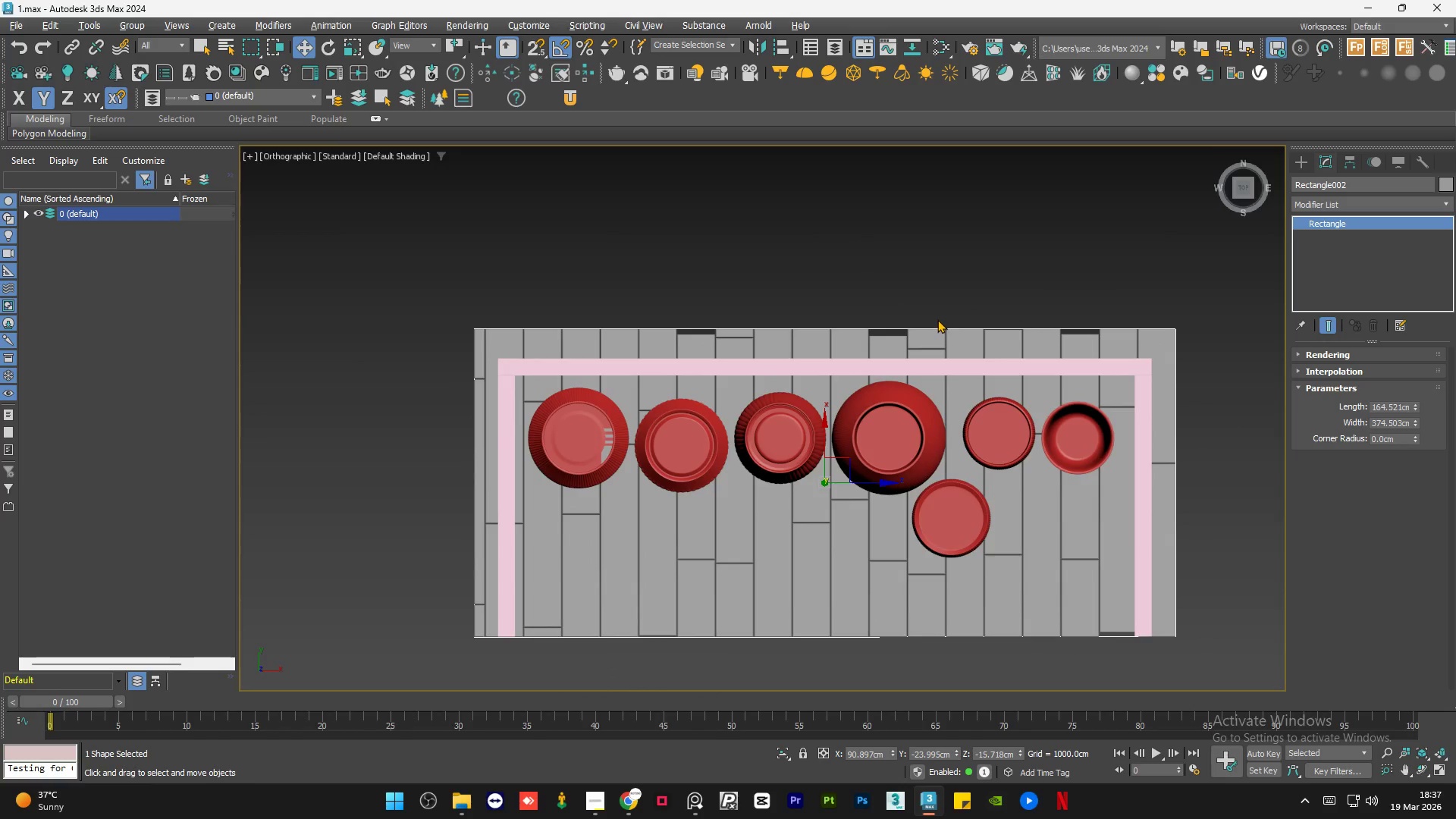 
key(F3)
 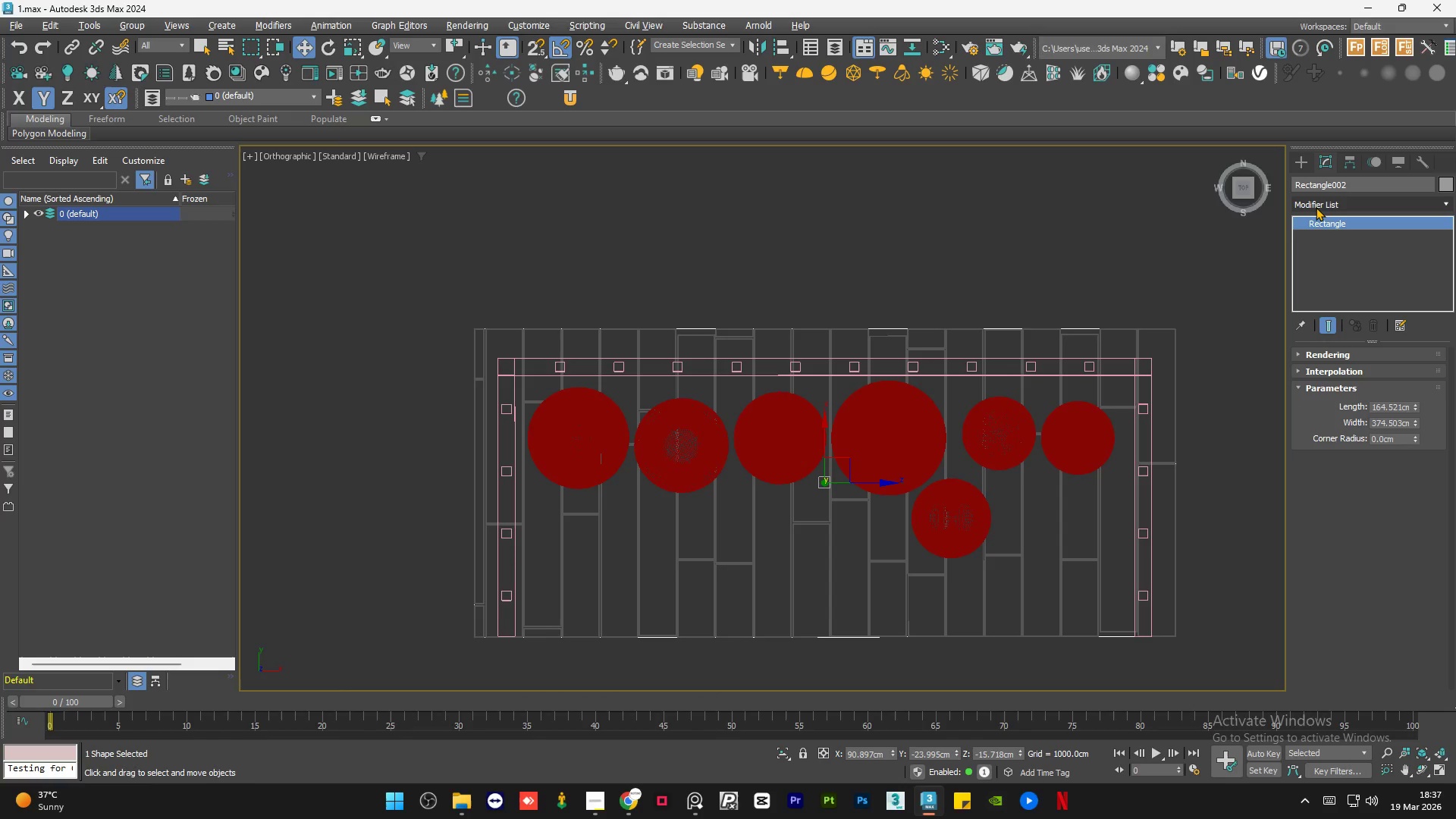 
left_click([1316, 207])
 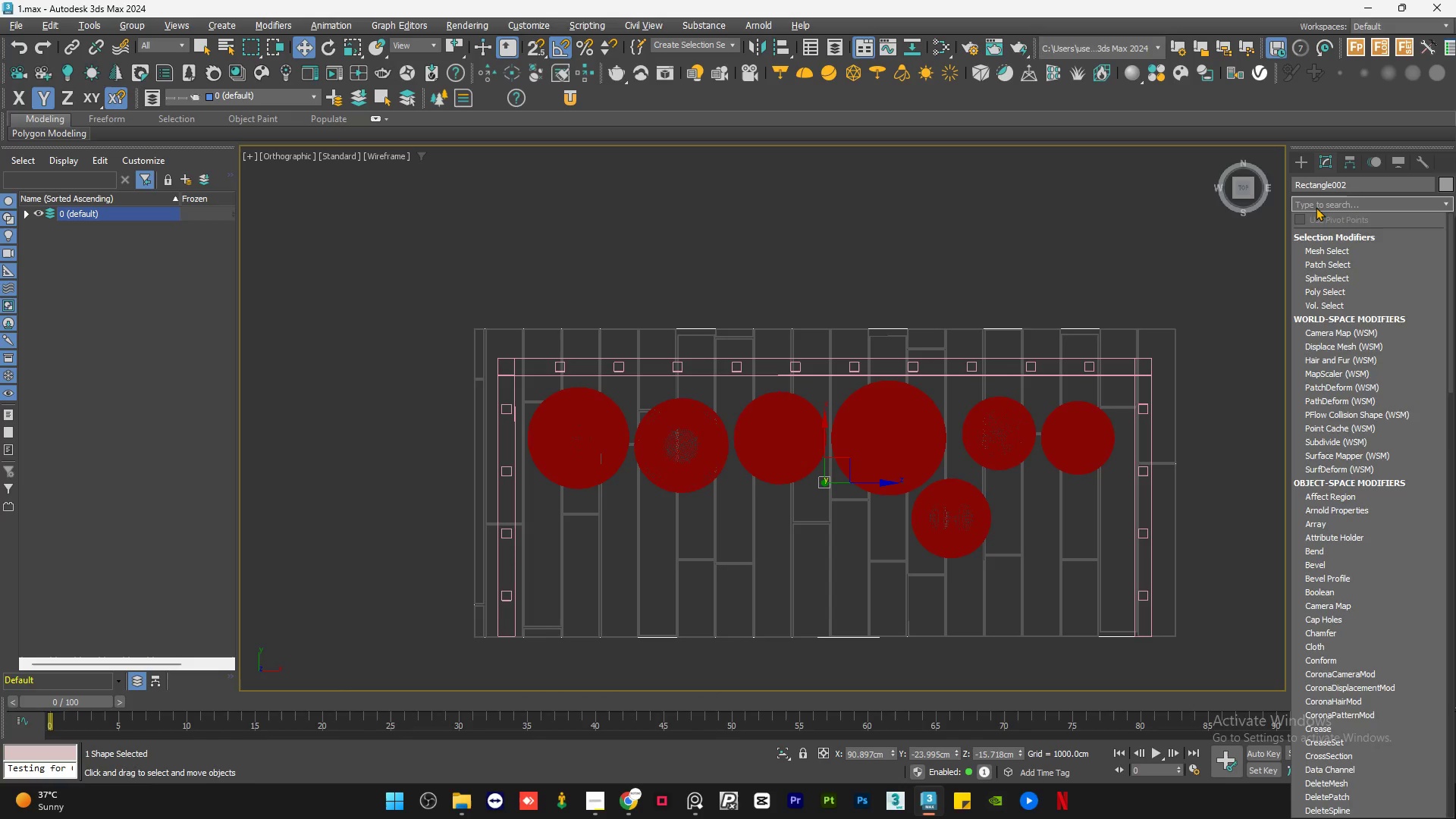 
type(extr)
 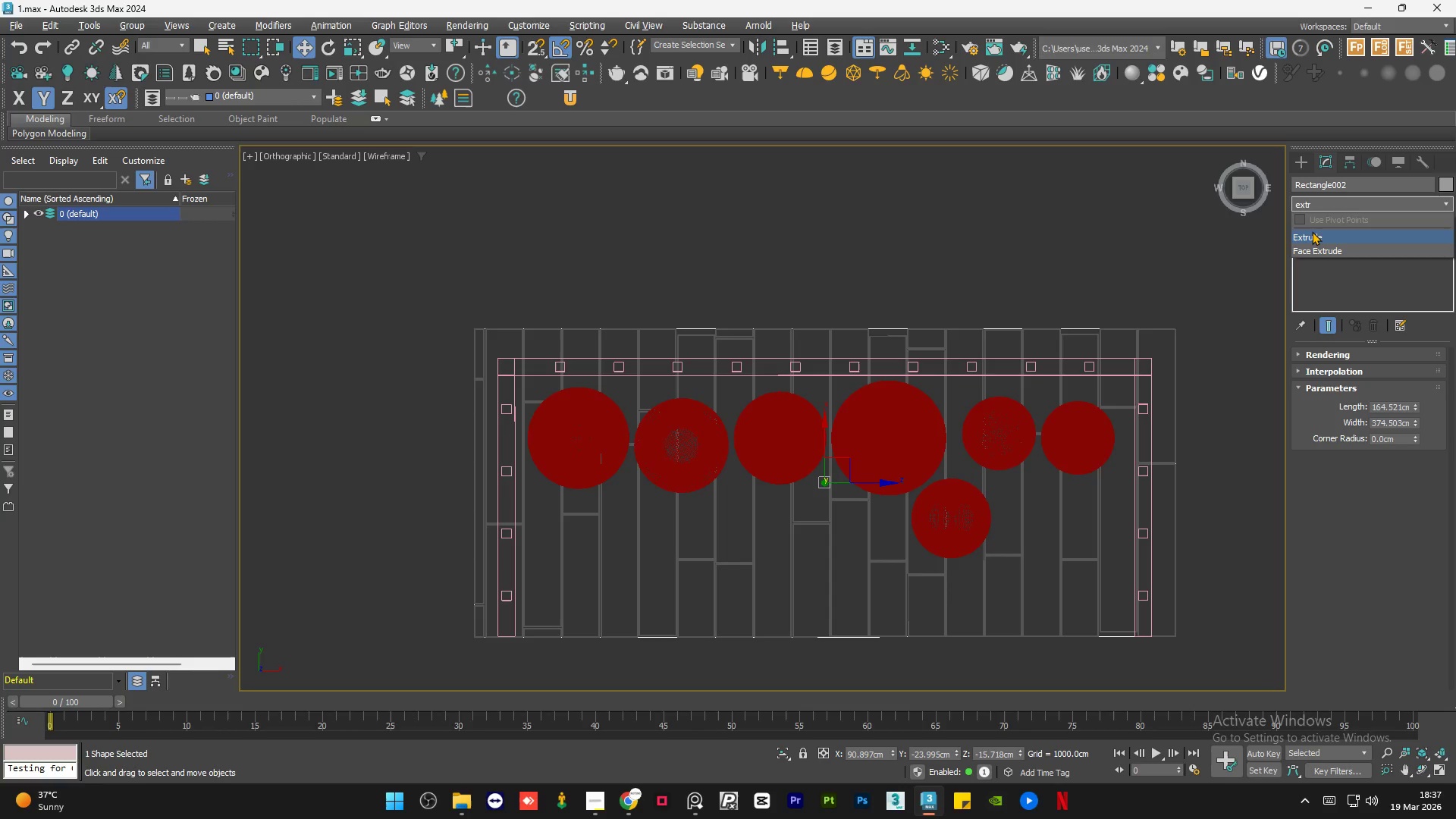 
left_click([1312, 231])
 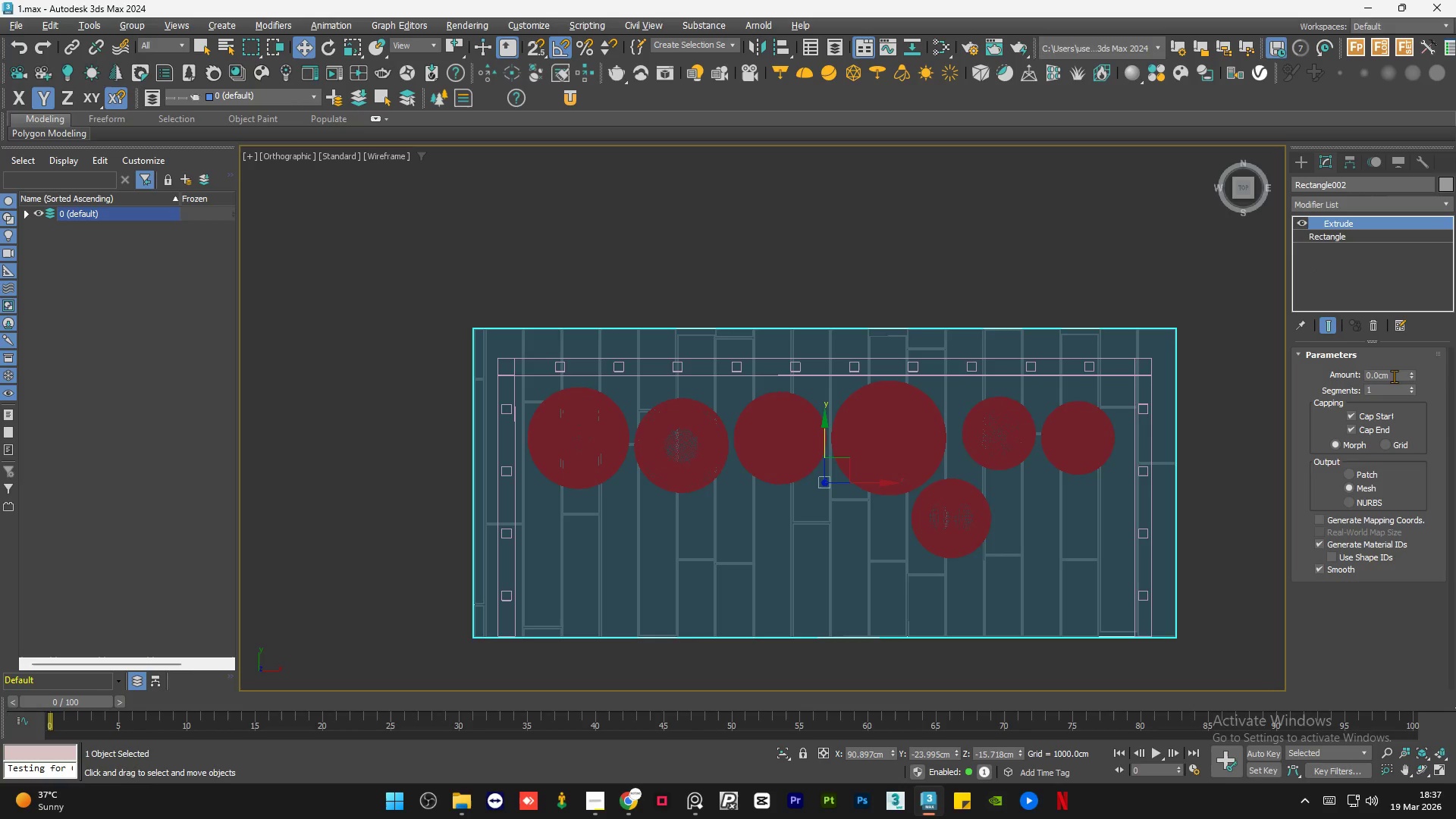 
double_click([1400, 375])
 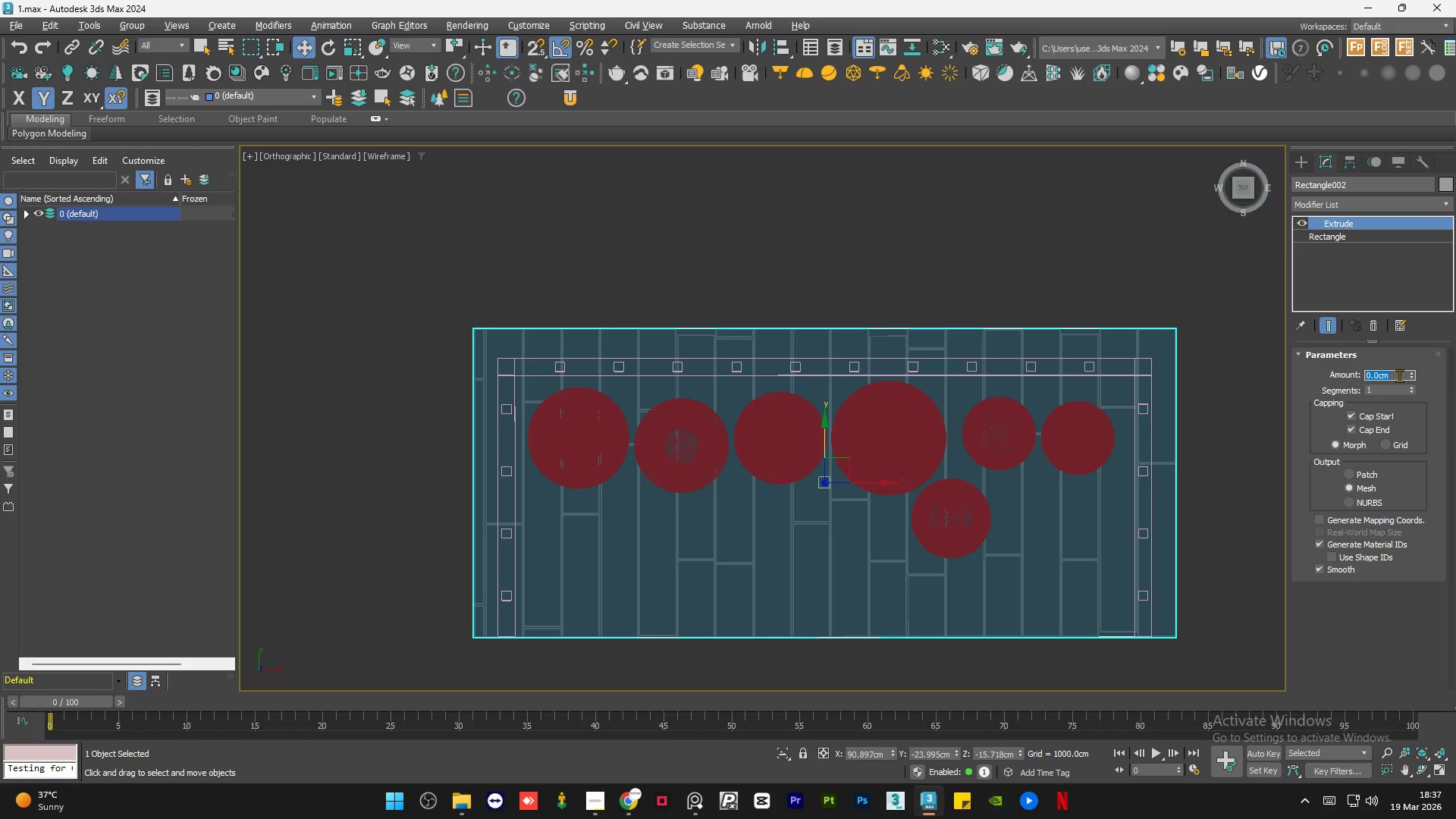 
key(Numpad1)
 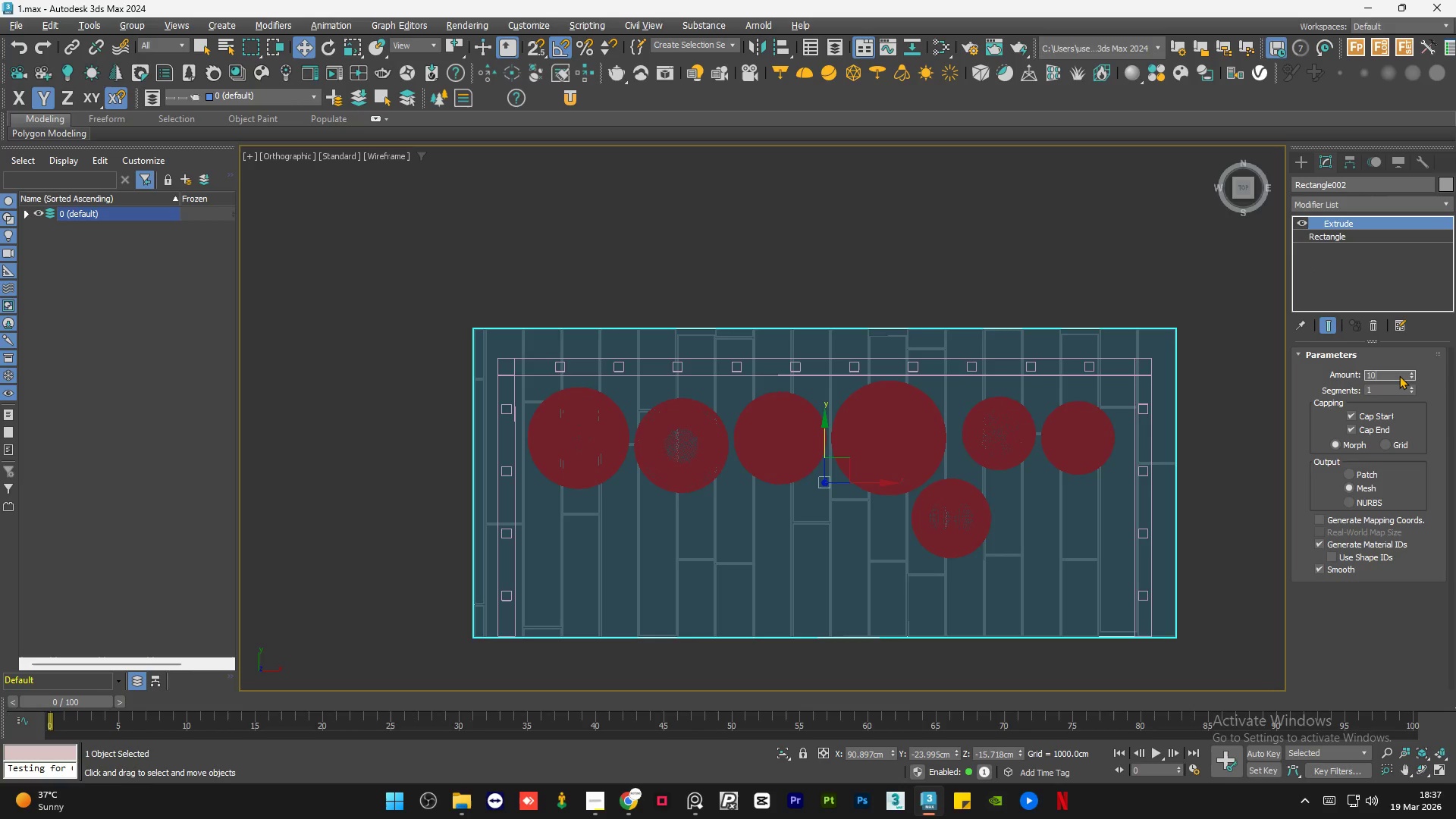 
key(Numpad0)
 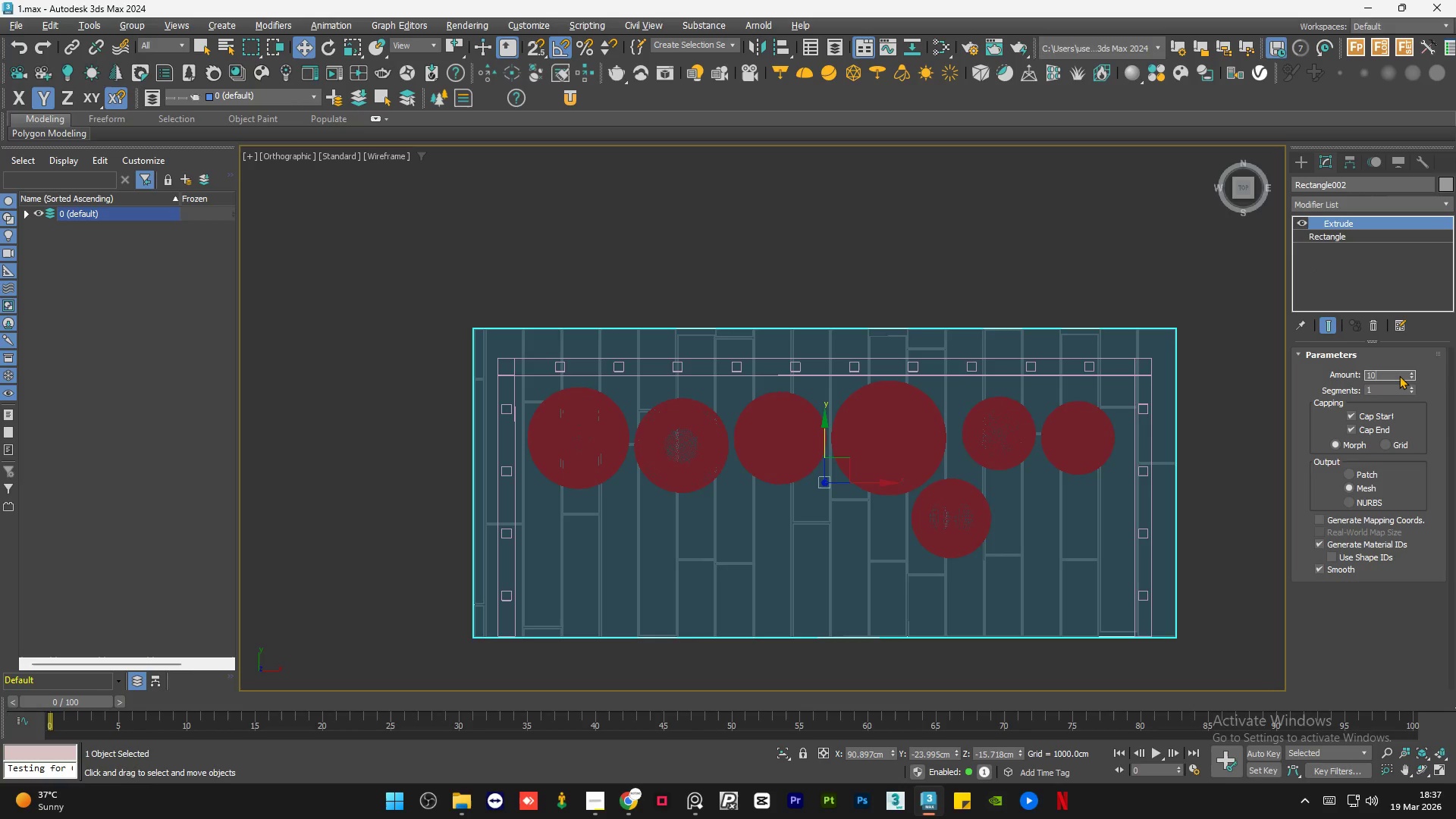 
key(NumpadEnter)
 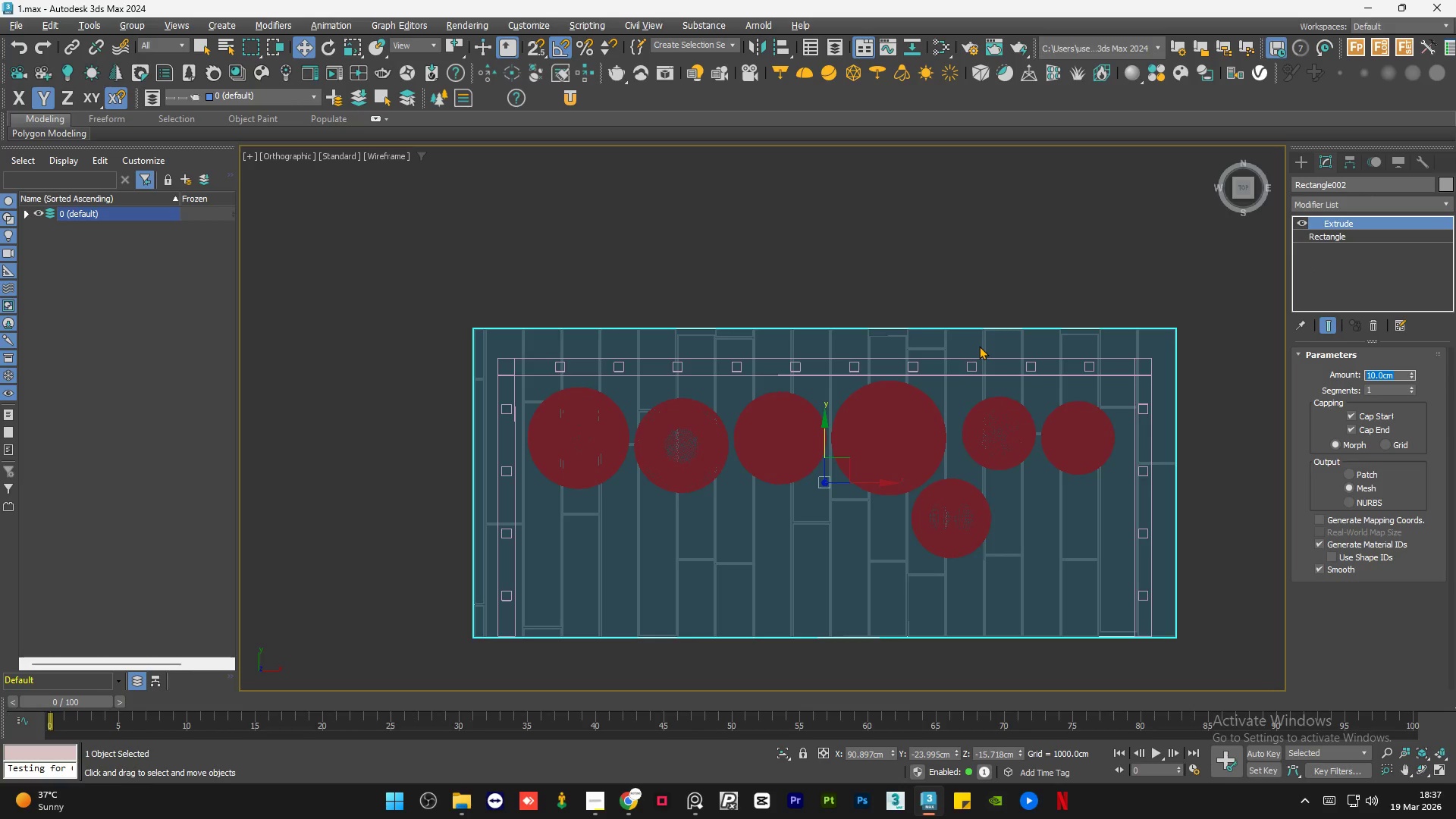 
key(F3)
 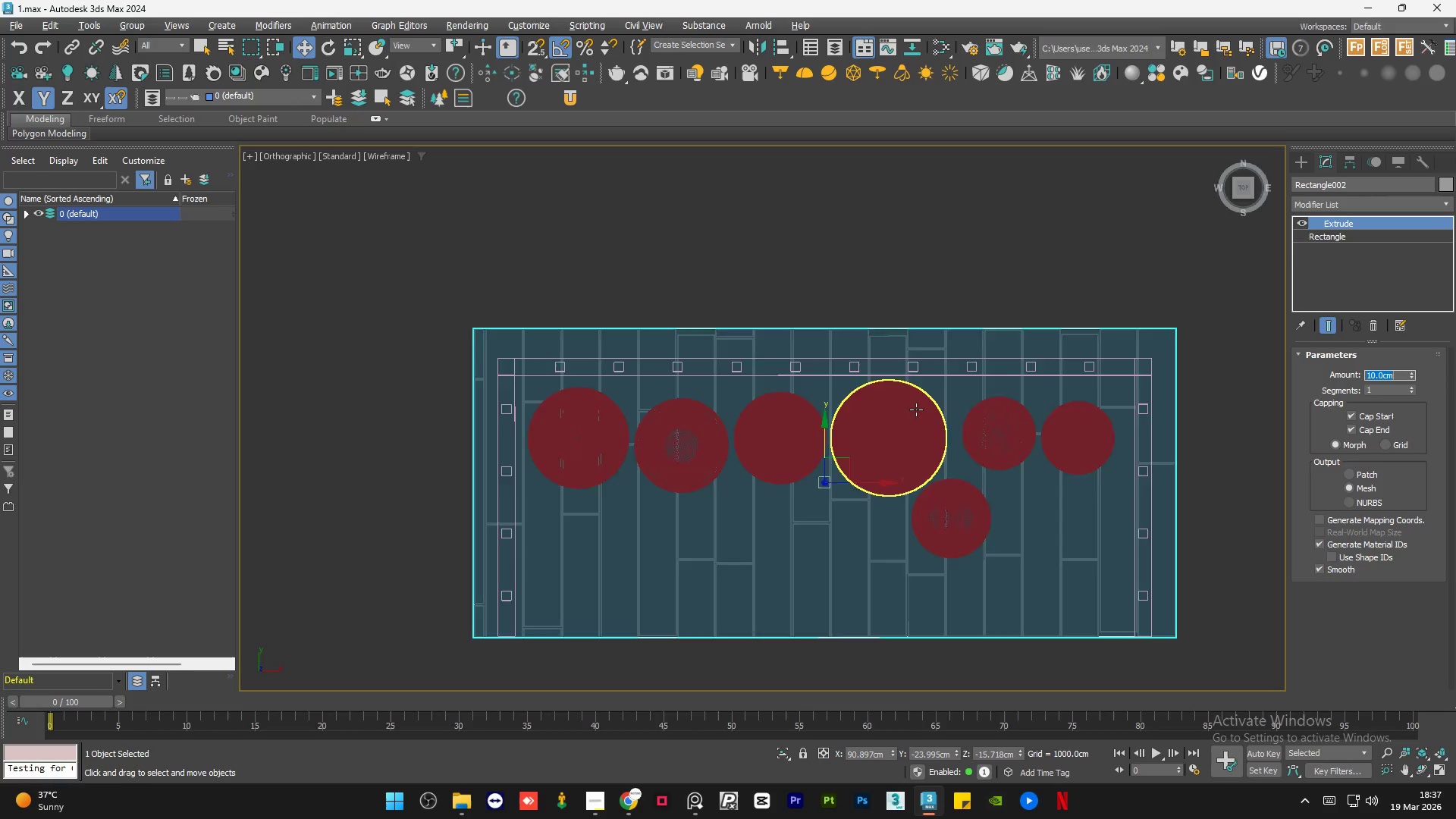 
left_click([972, 275])
 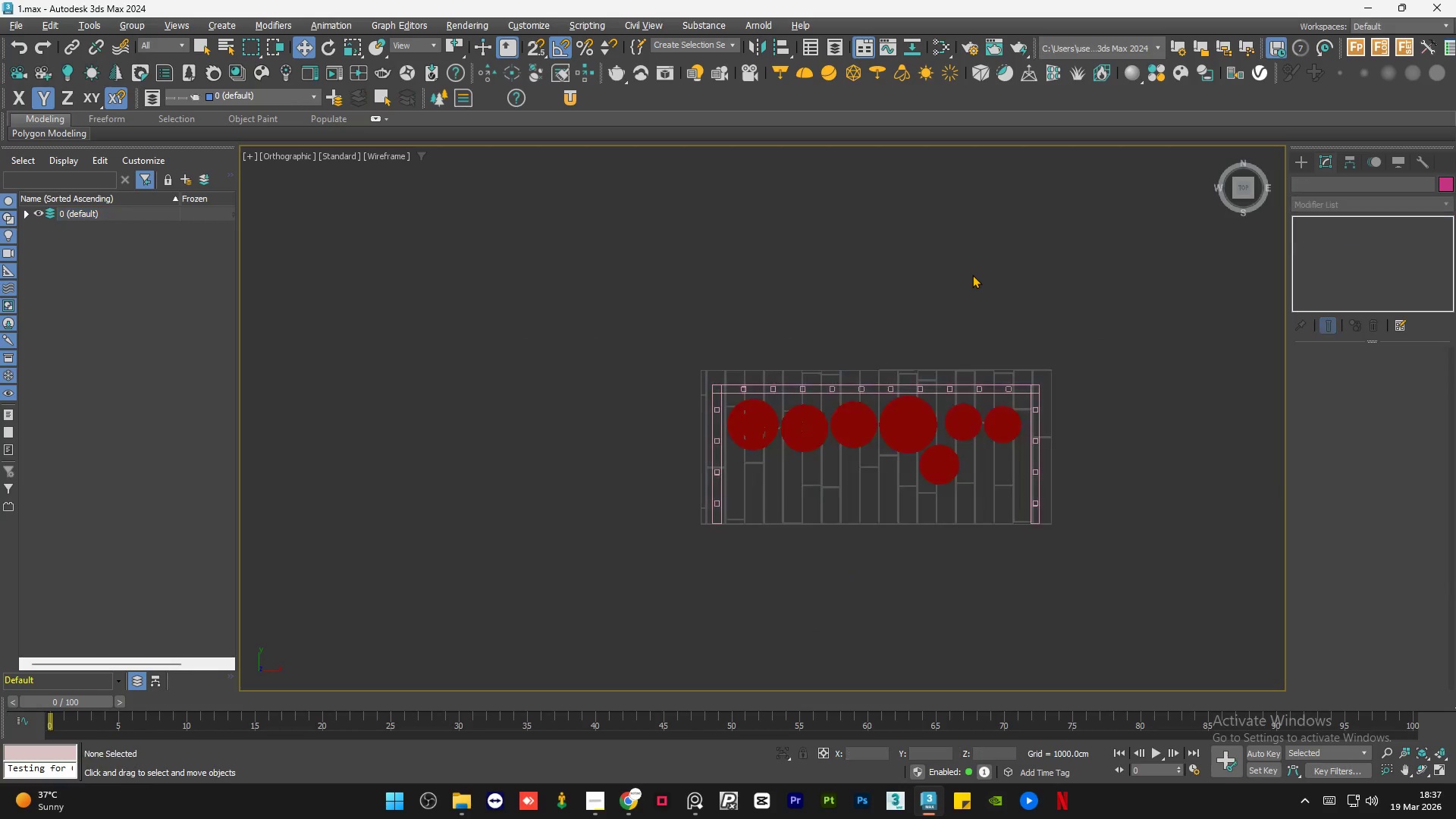 
scroll: coordinate [935, 412], scroll_direction: down, amount: 2.0
 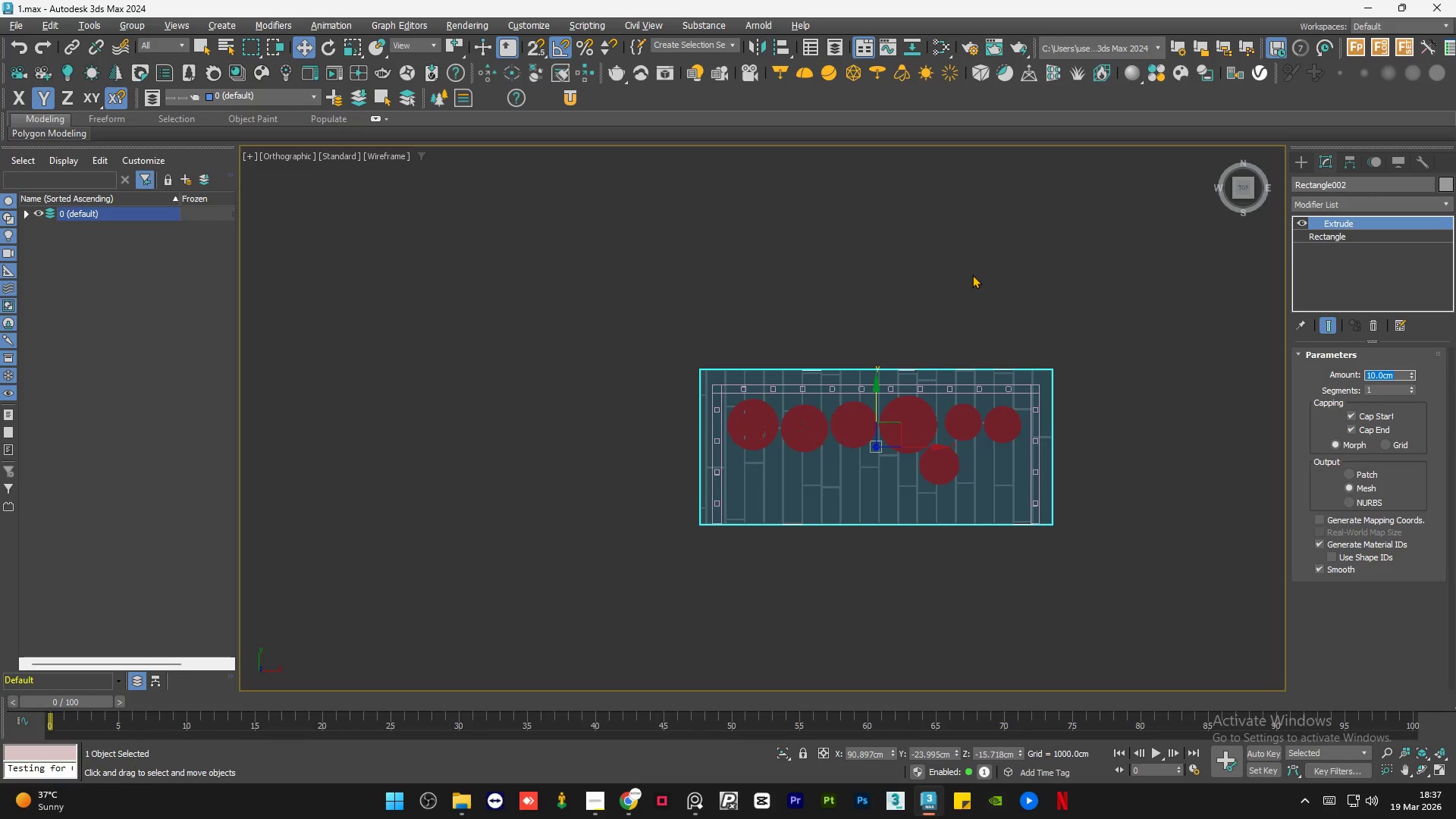 
key(F3)
 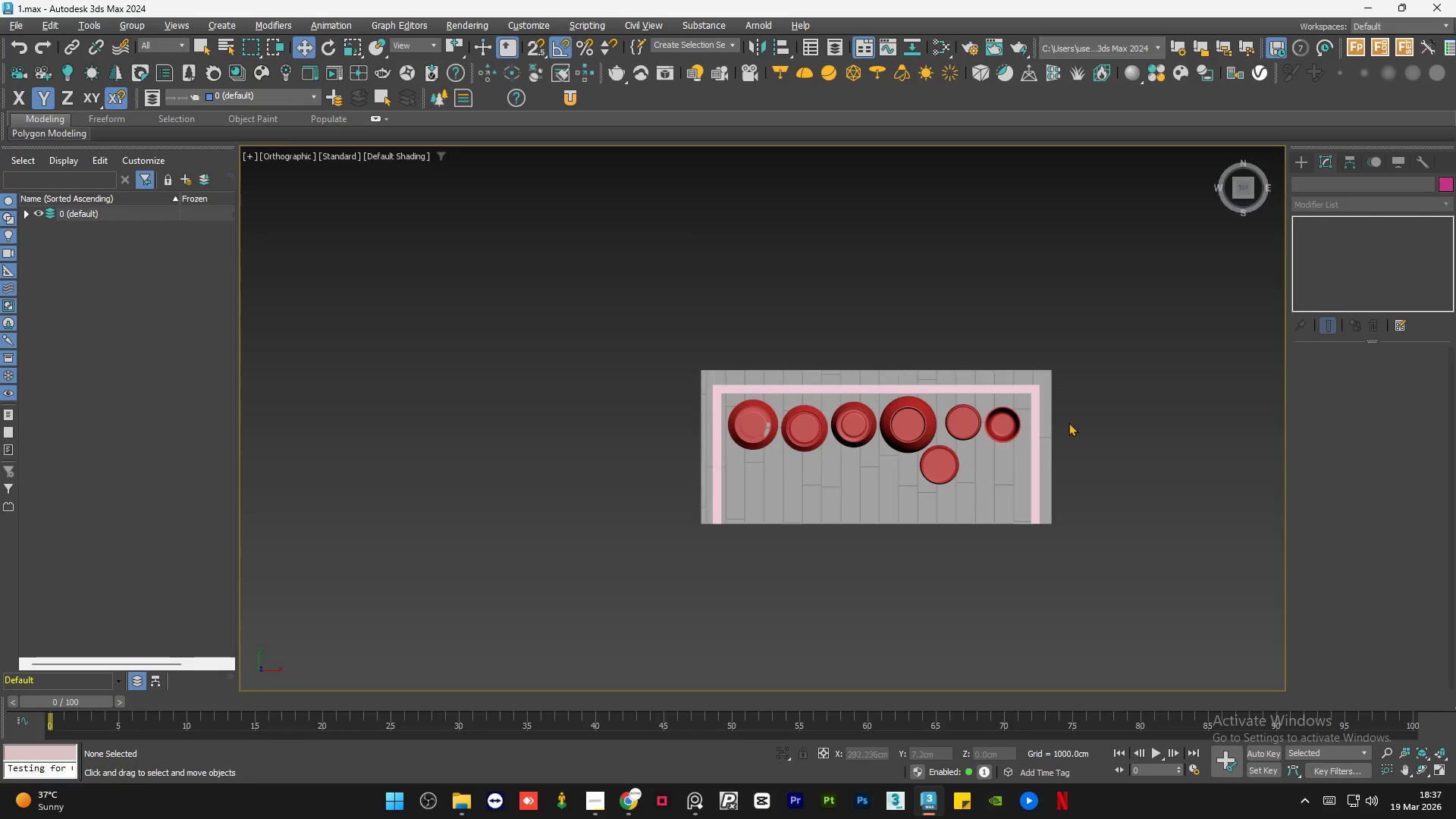 
hold_key(key=AltLeft, duration=1.28)
 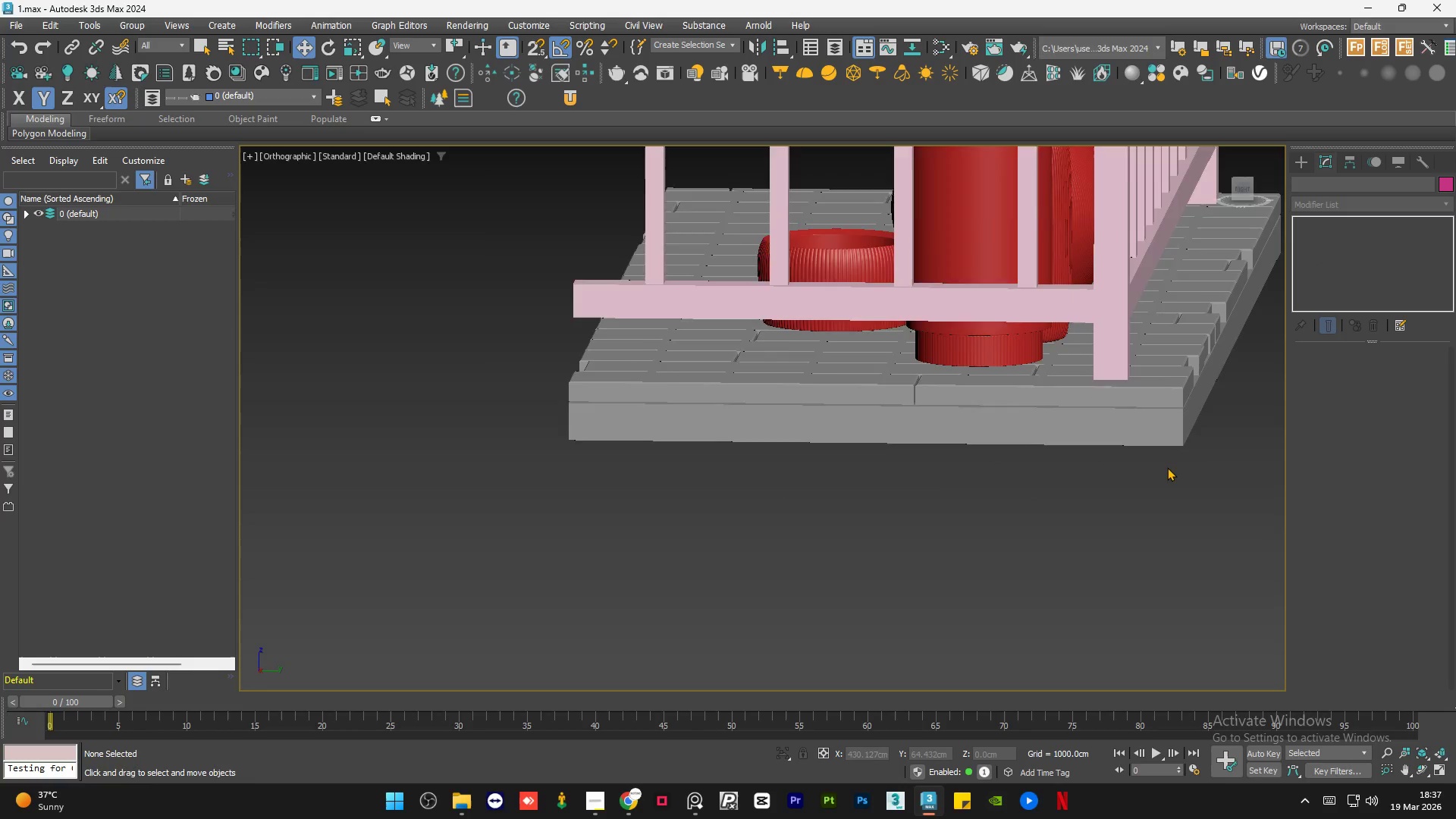 
hold_key(key=AltLeft, duration=15.72)
left_click([1121, 412])
 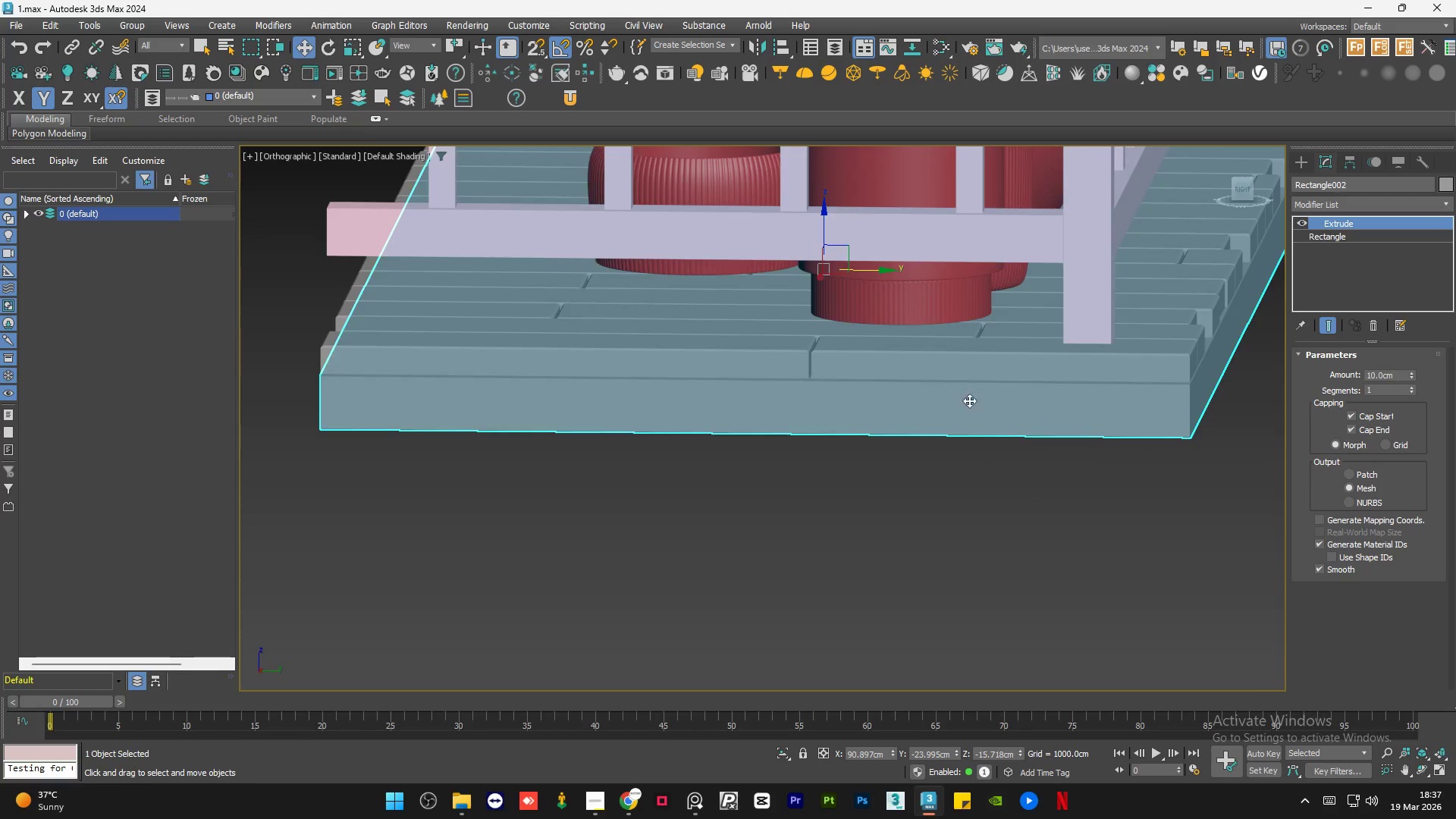 
scroll: coordinate [1167, 467], scroll_direction: up, amount: 5.0
 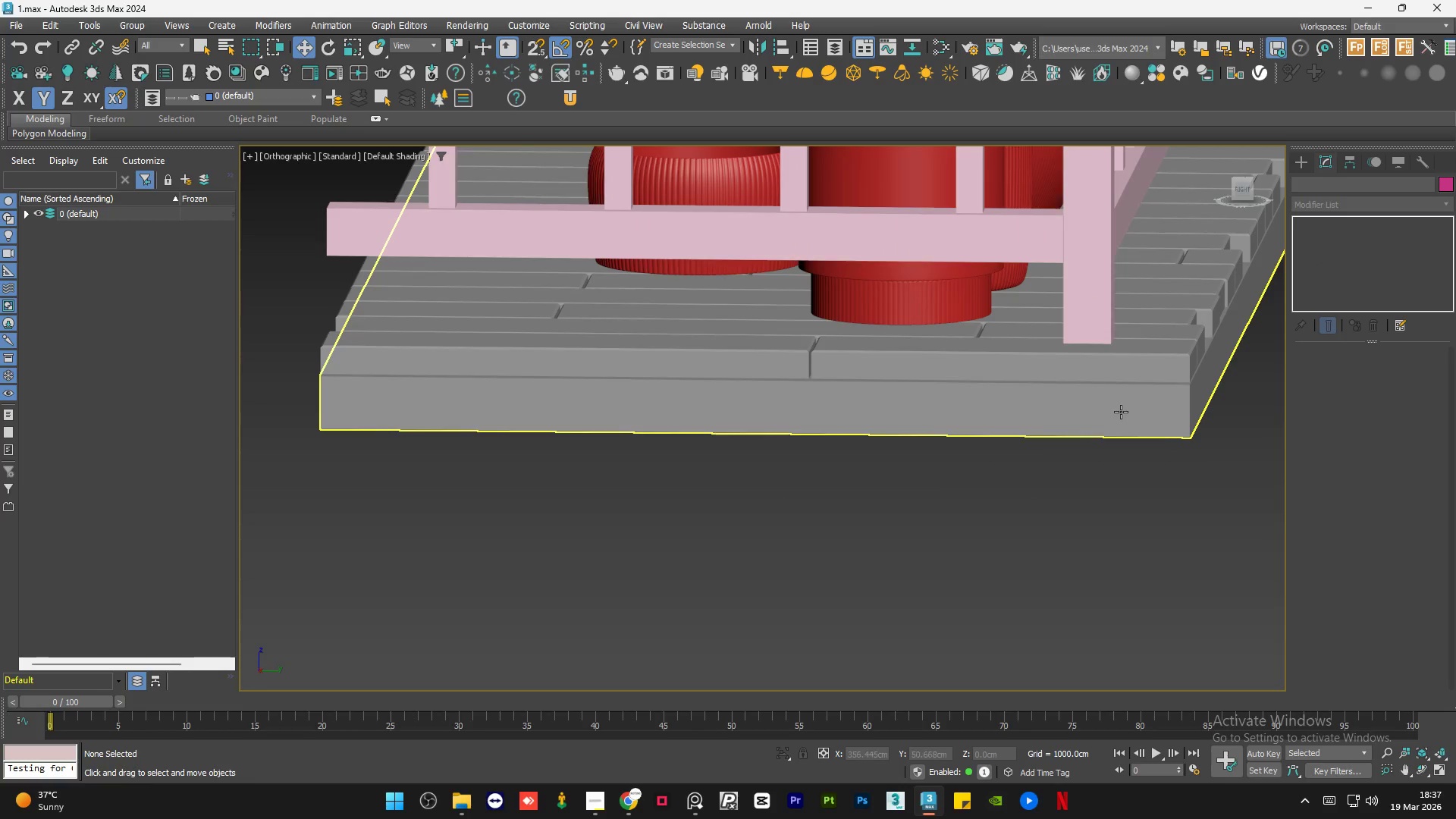 
scroll: coordinate [941, 417], scroll_direction: down, amount: 3.0
 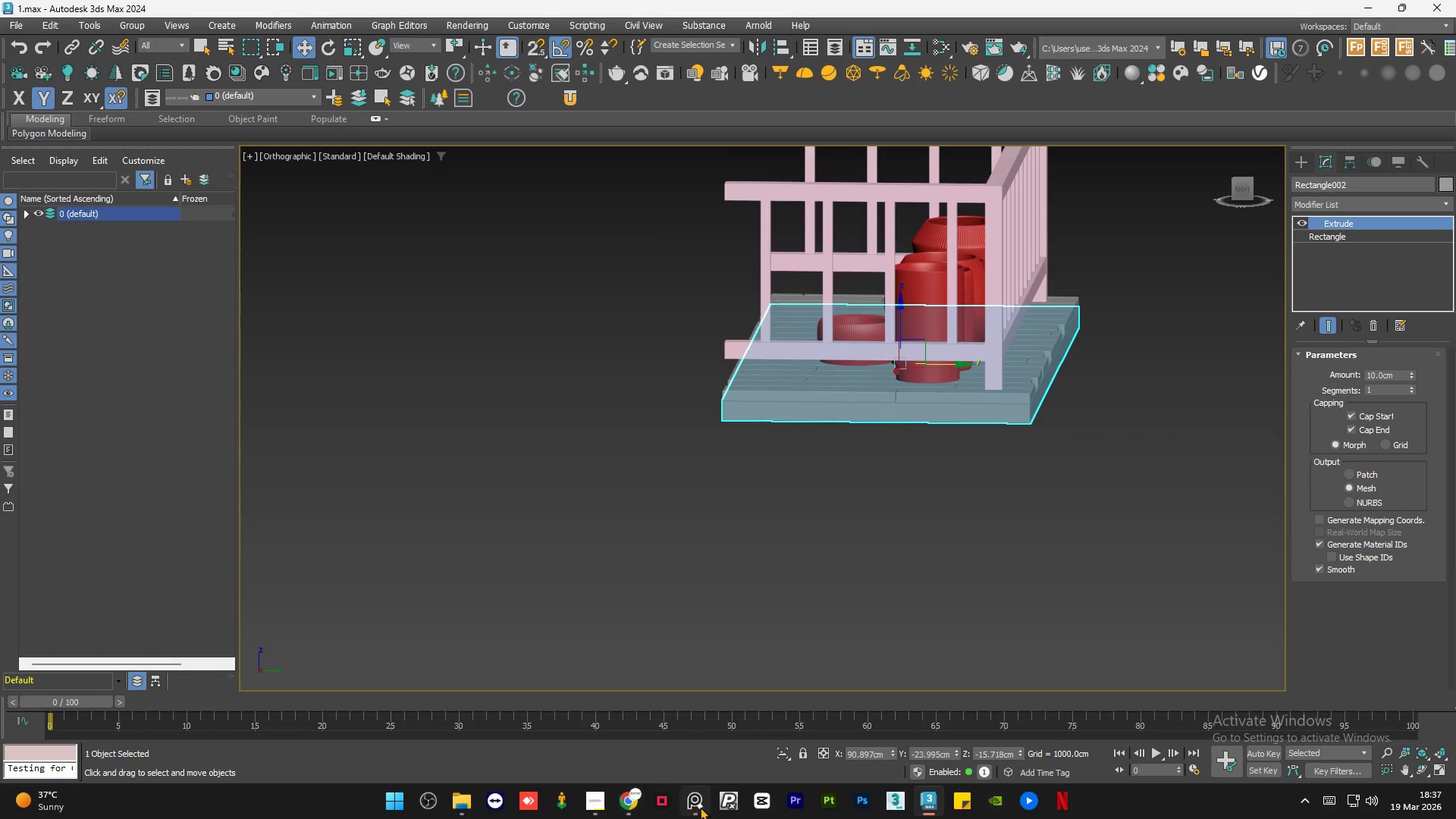 
left_click([696, 808])
 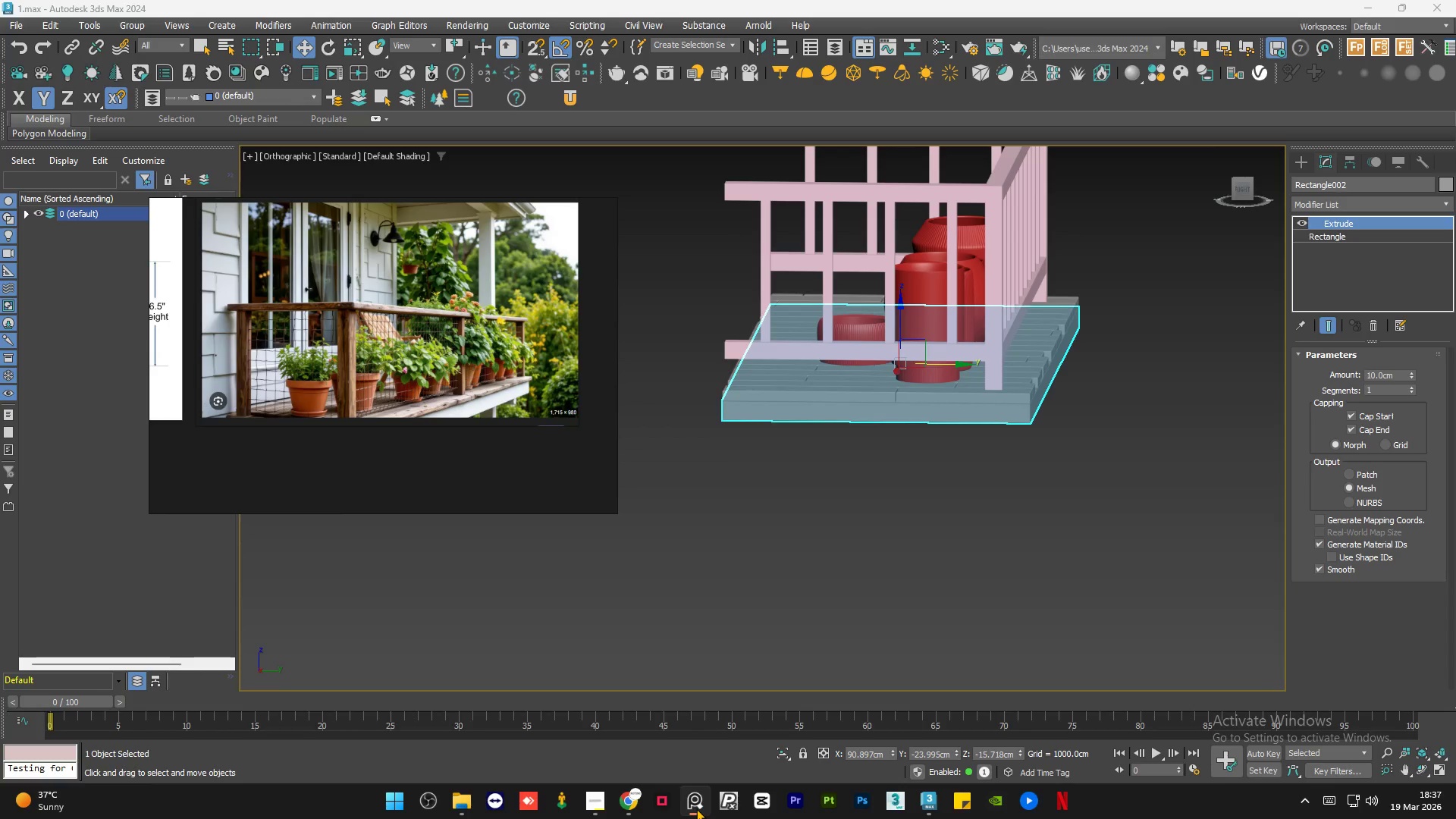 
left_click([696, 808])
 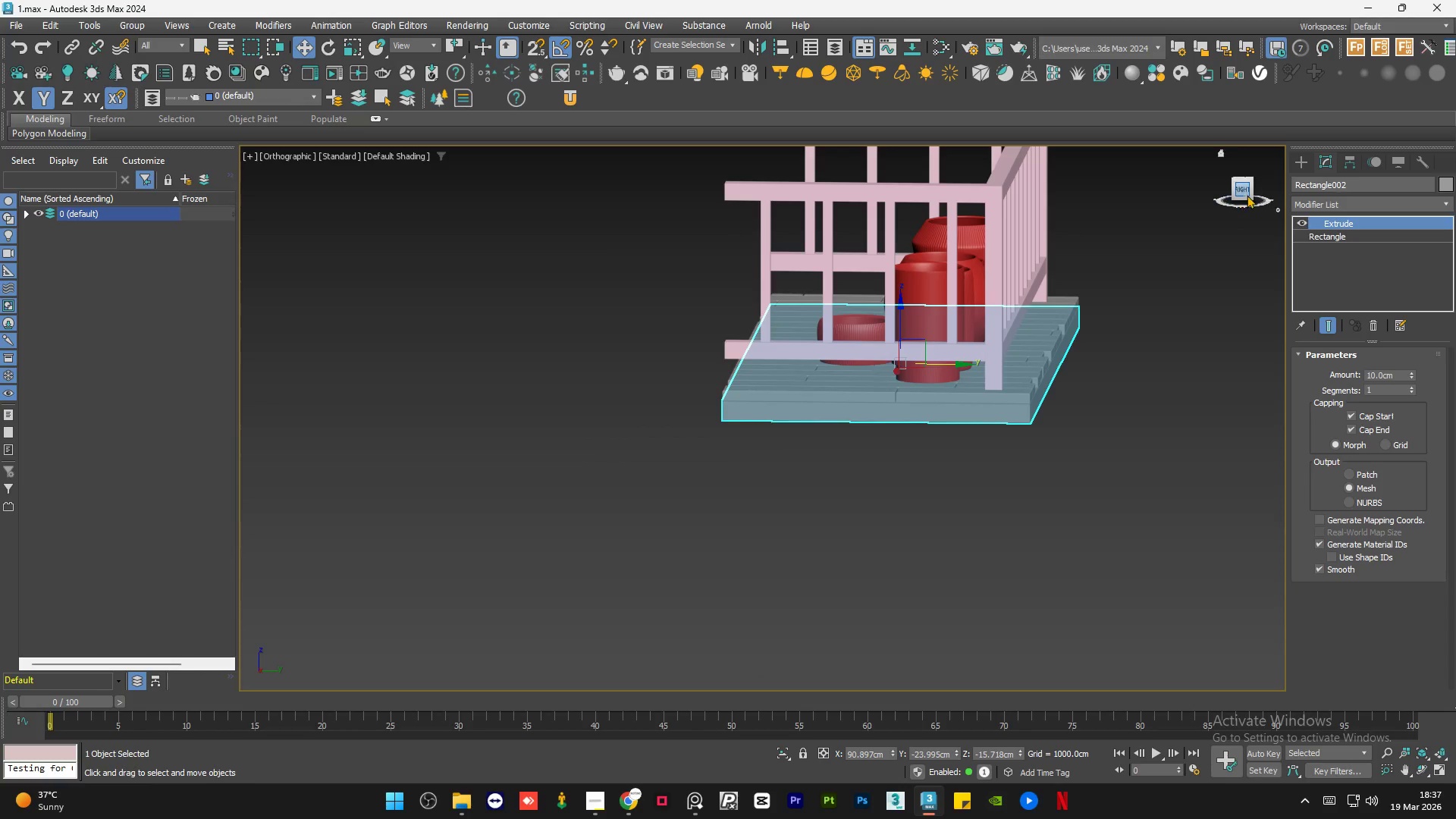 
left_click([1239, 191])
 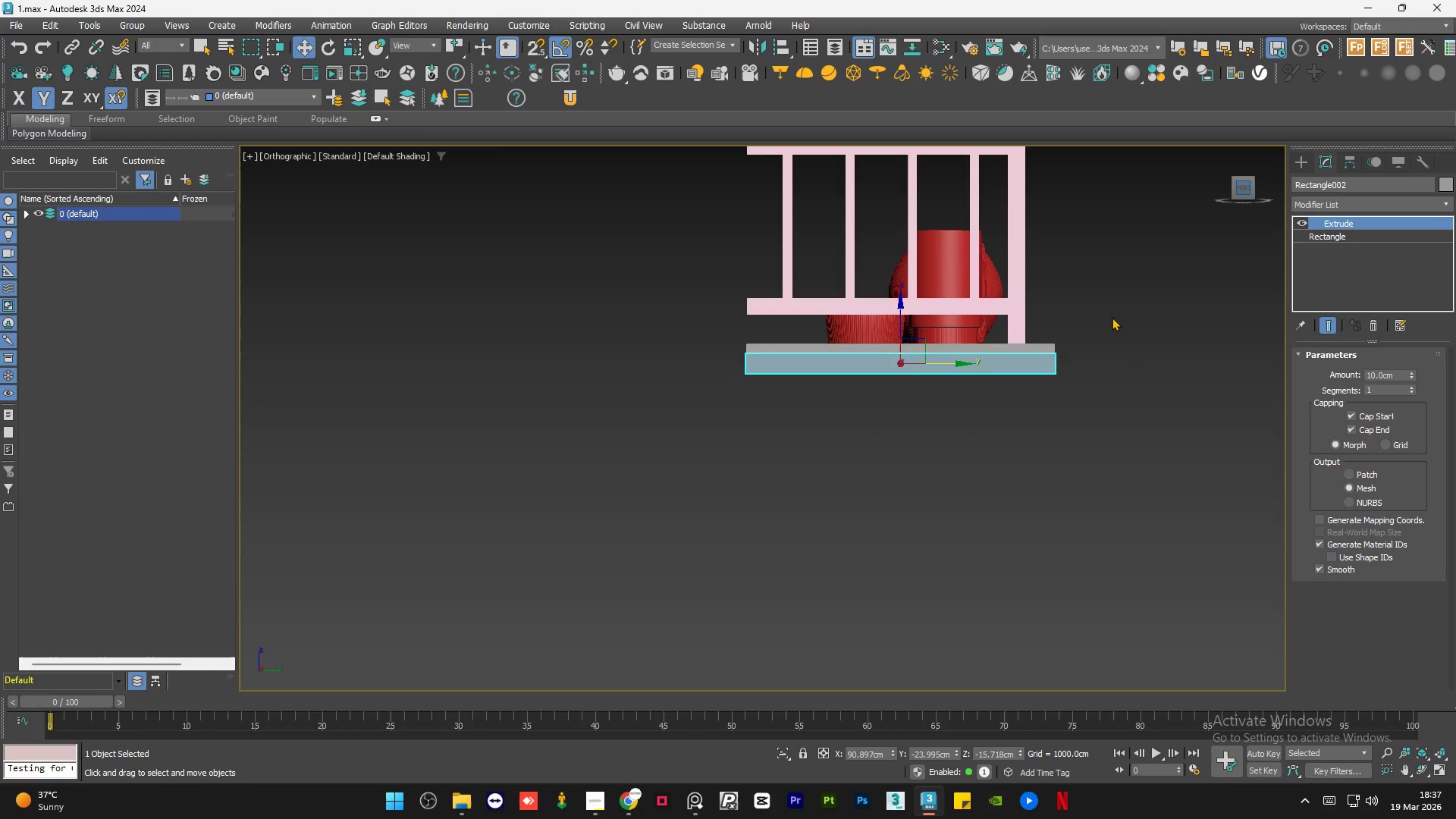 
scroll: coordinate [1066, 346], scroll_direction: up, amount: 2.0
 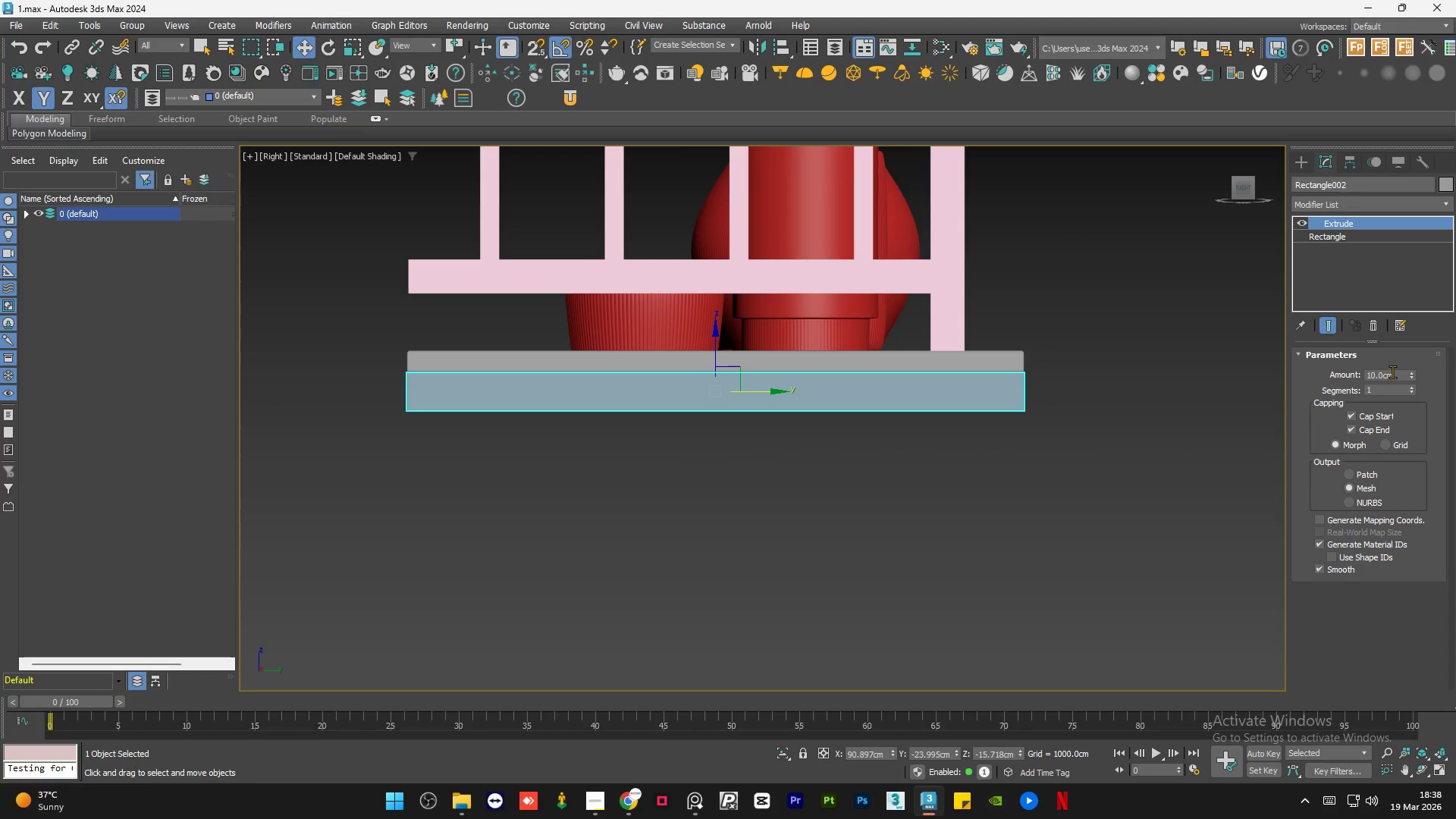 
double_click([1392, 372])
 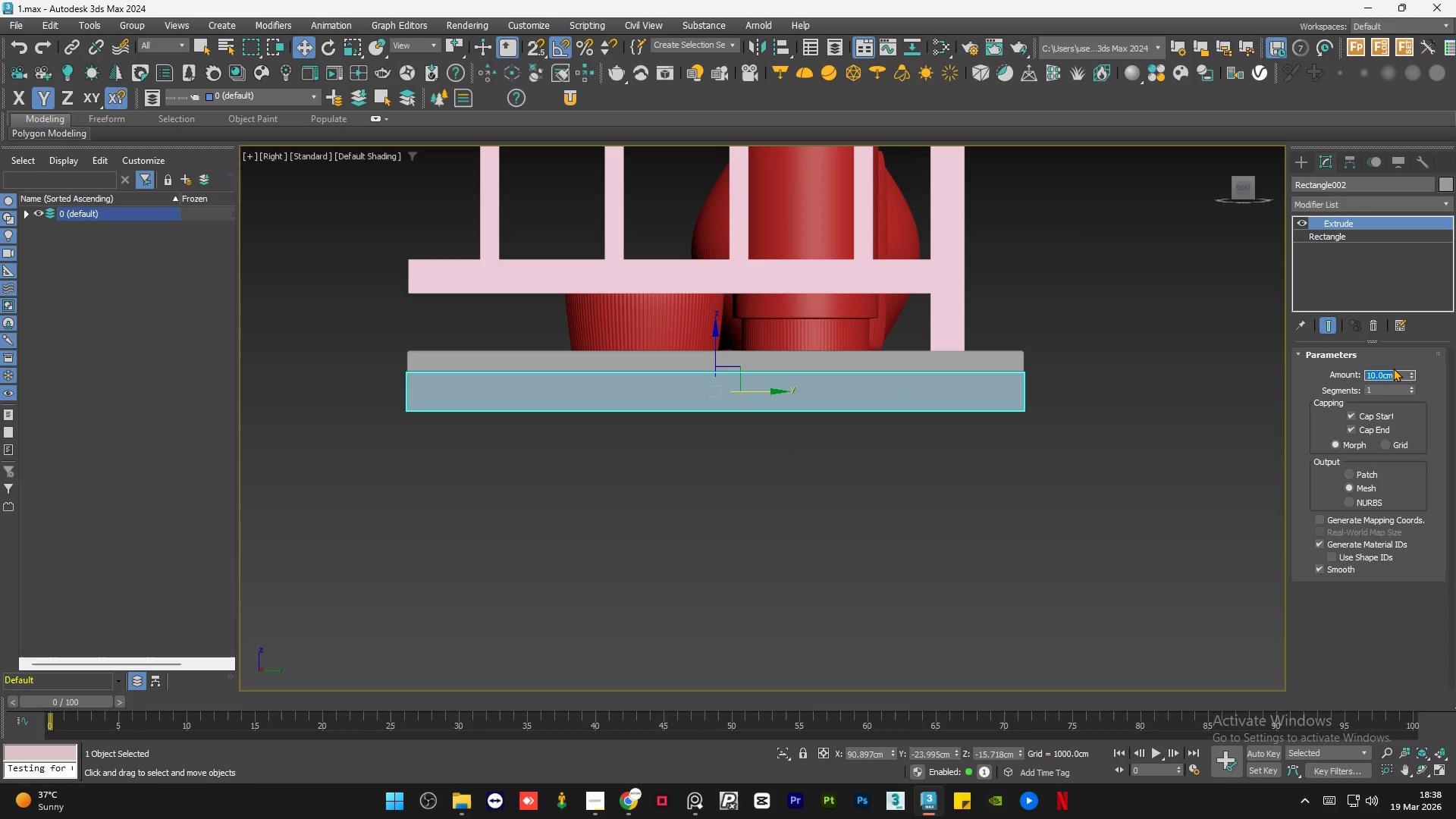 
key(Numpad2)
 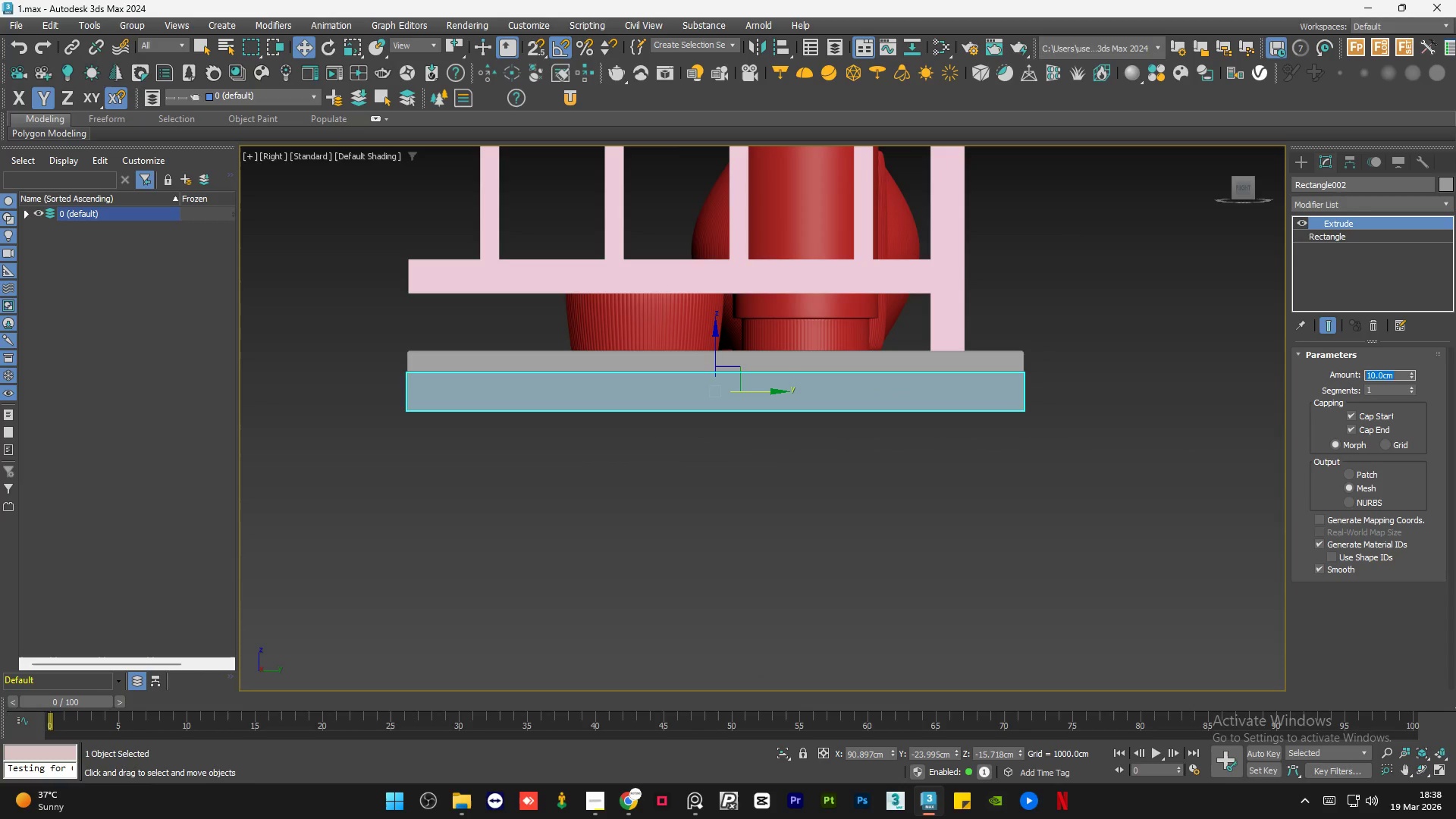 
key(Numpad0)
 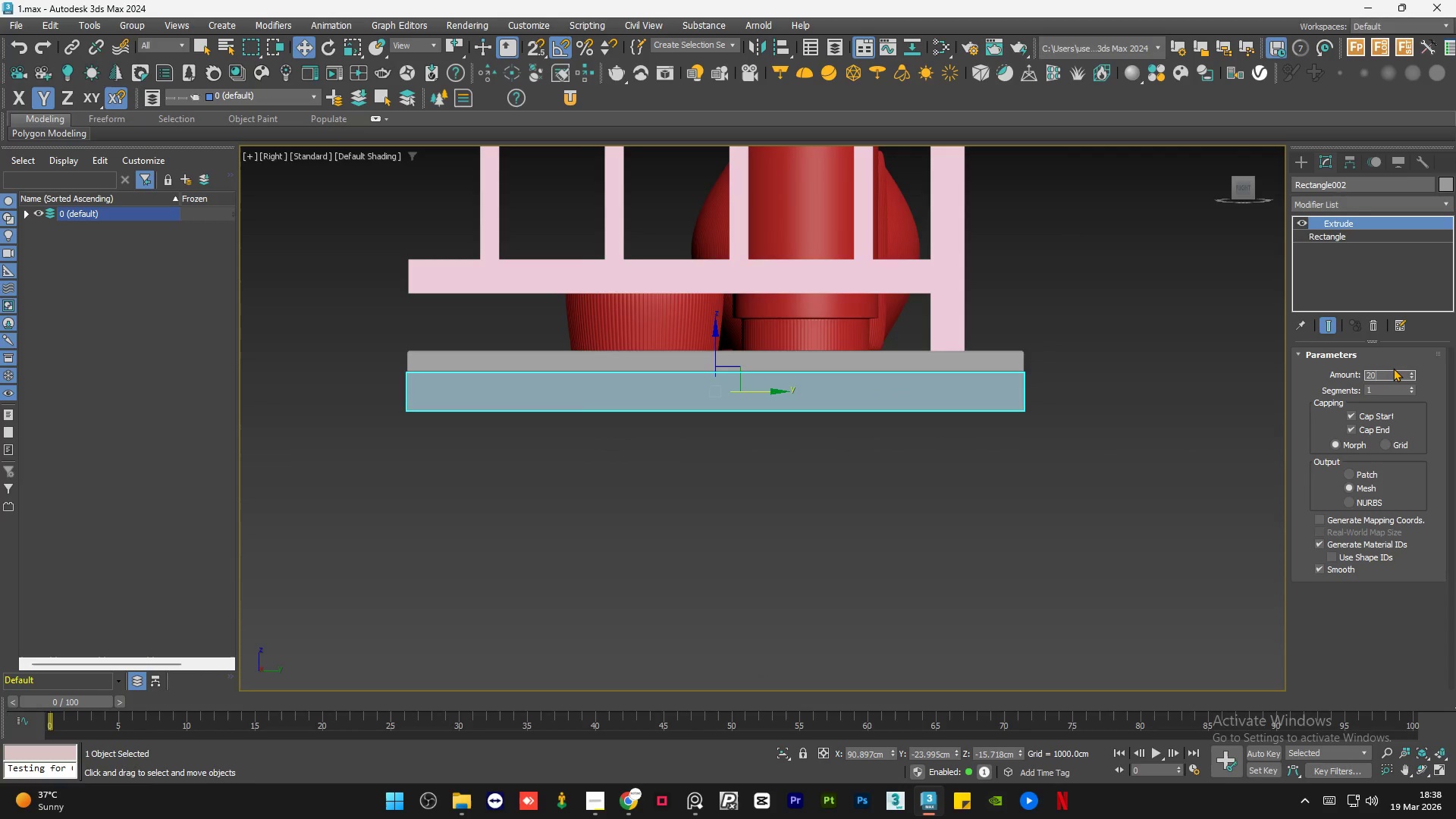 
key(NumpadEnter)
 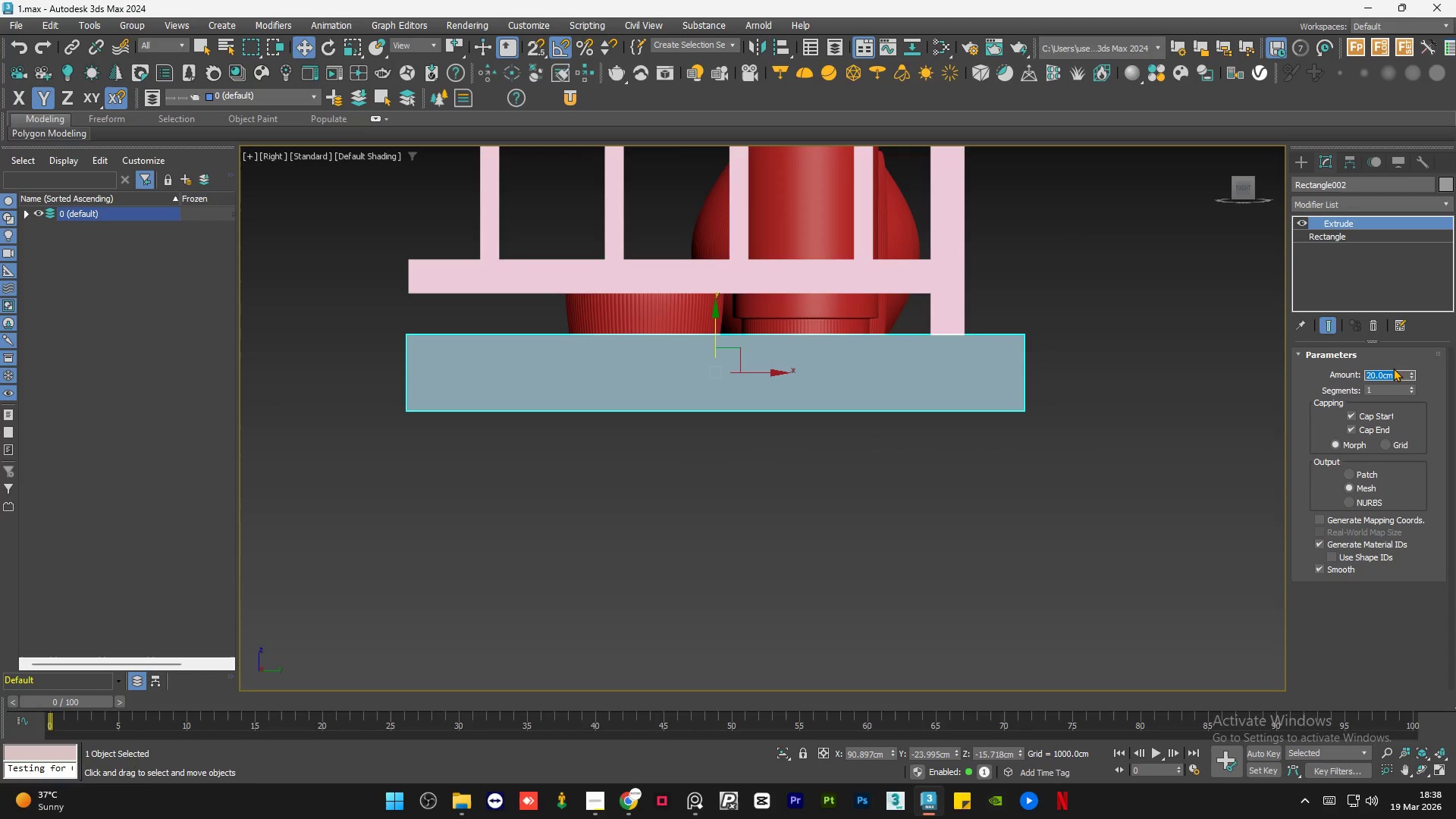 
key(Numpad3)
 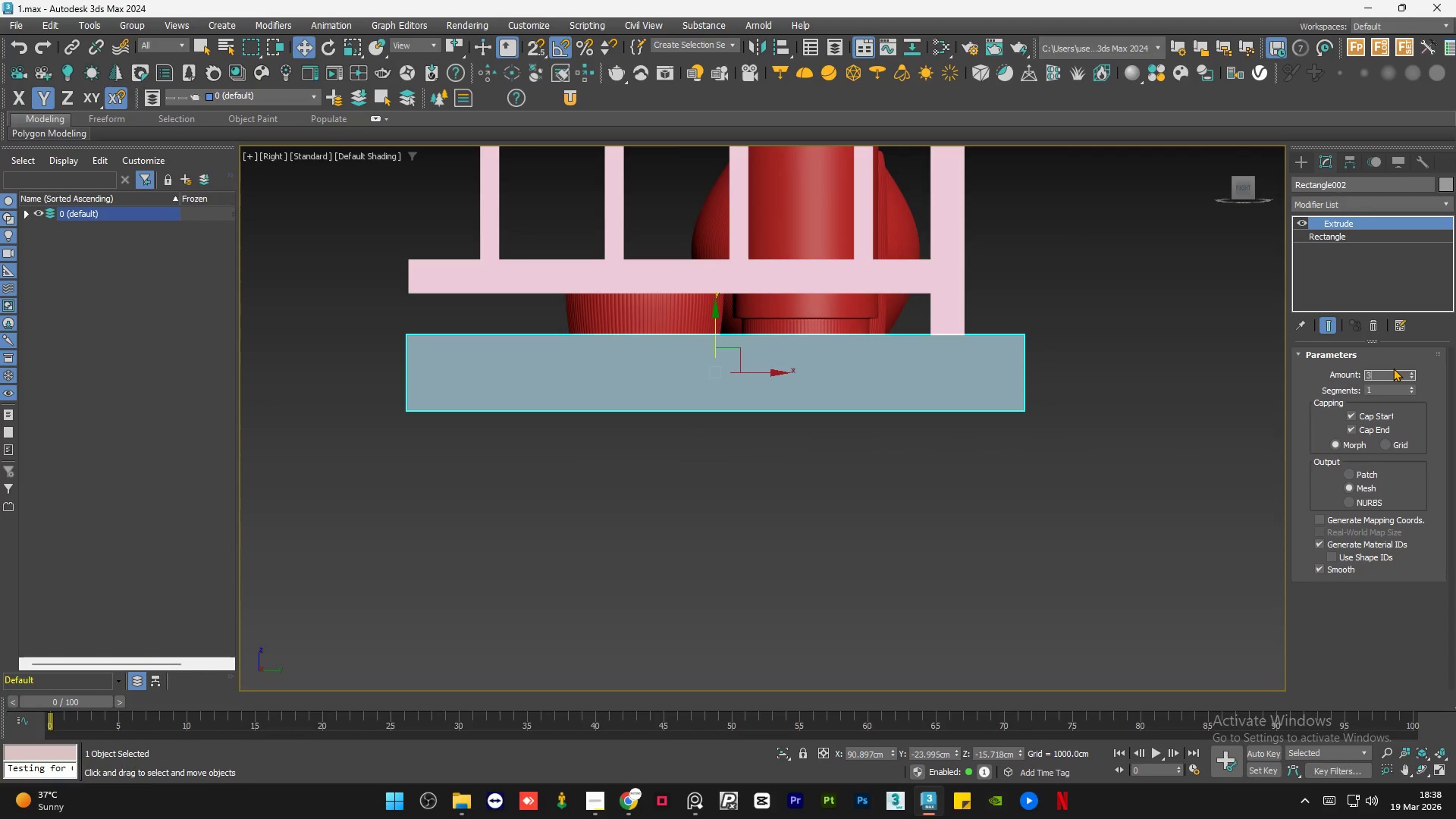 
key(Numpad0)
 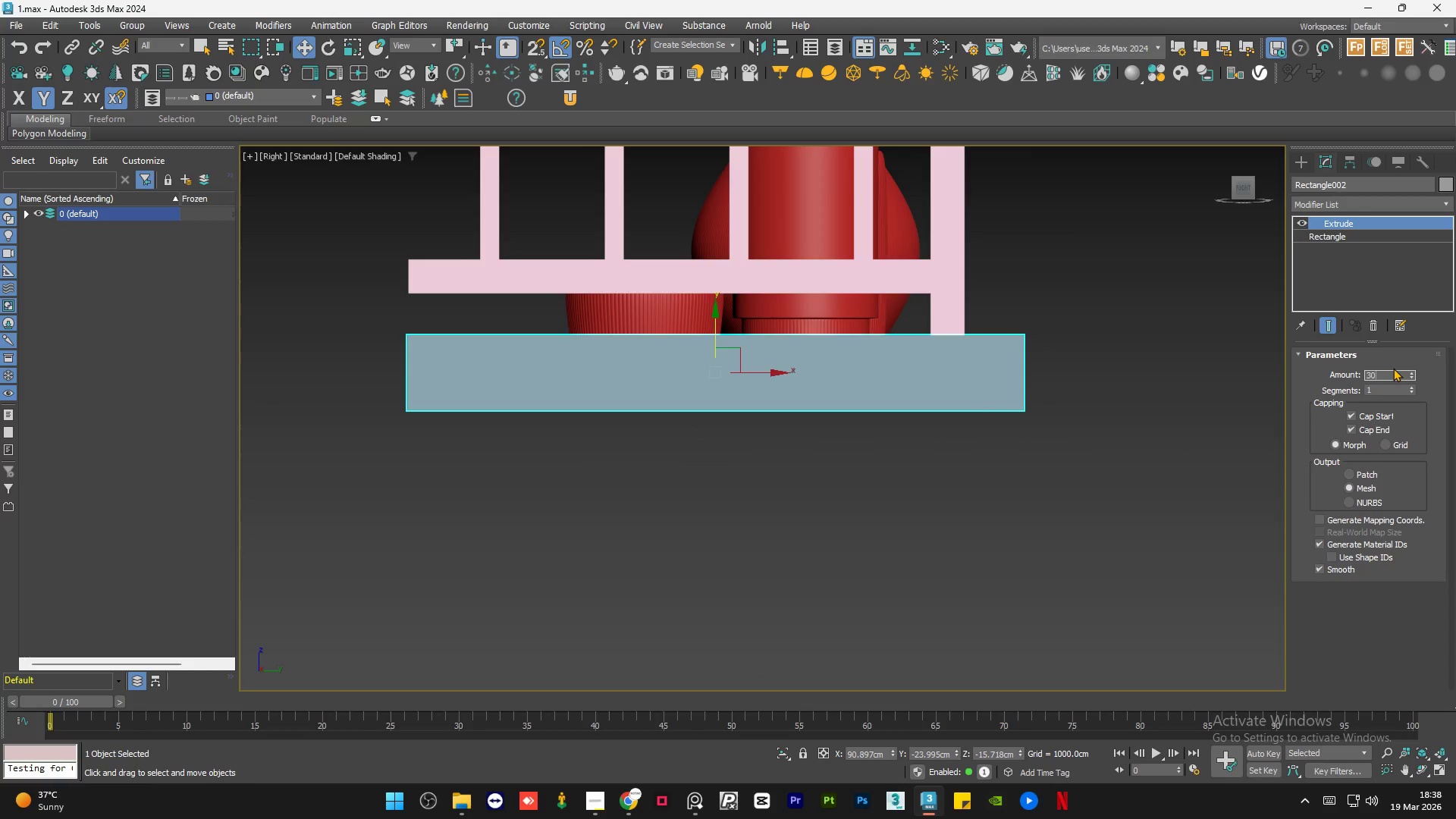 
key(NumpadEnter)
 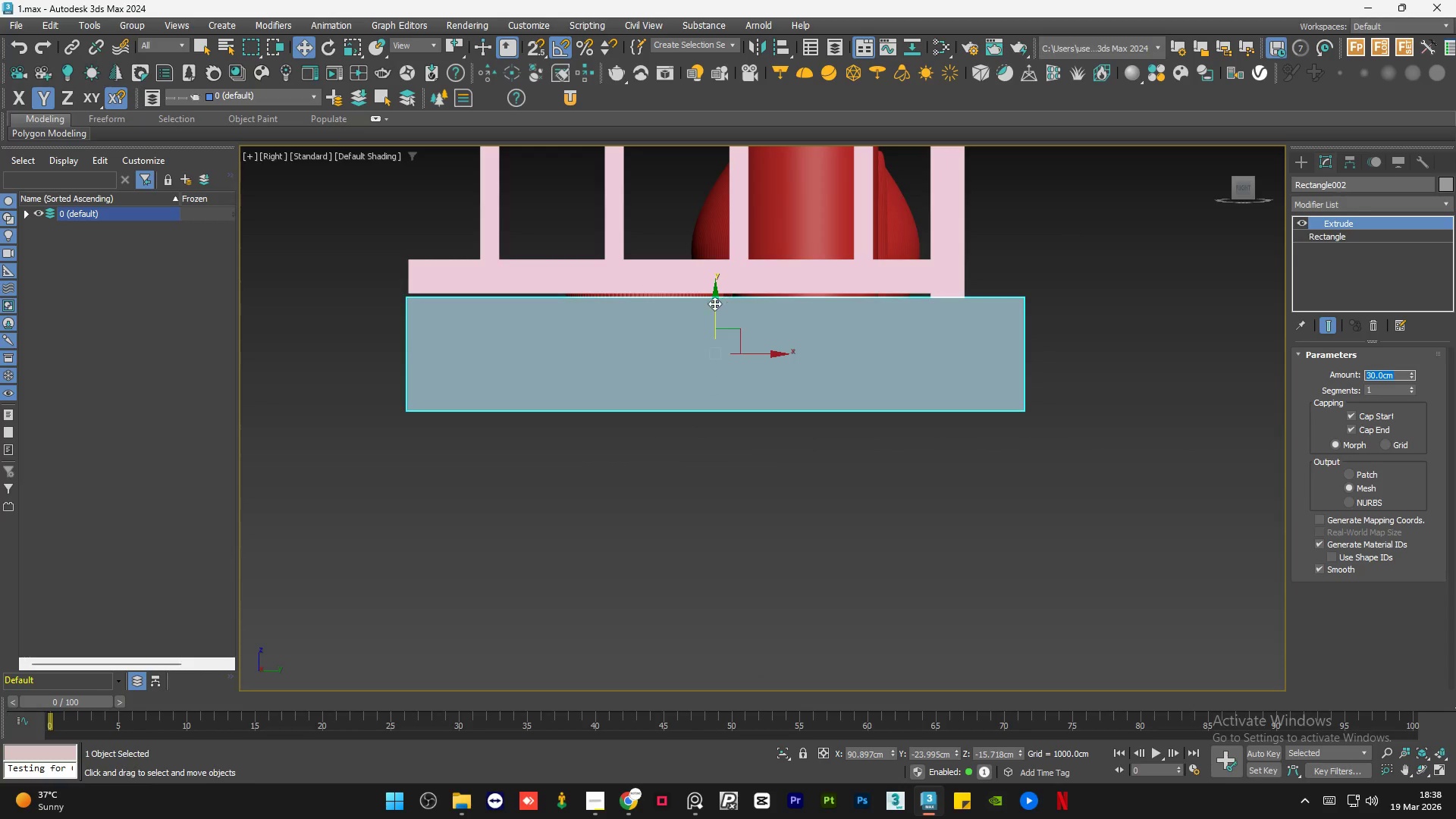 
left_click_drag(start_coordinate=[714, 303], to_coordinate=[744, 388])
 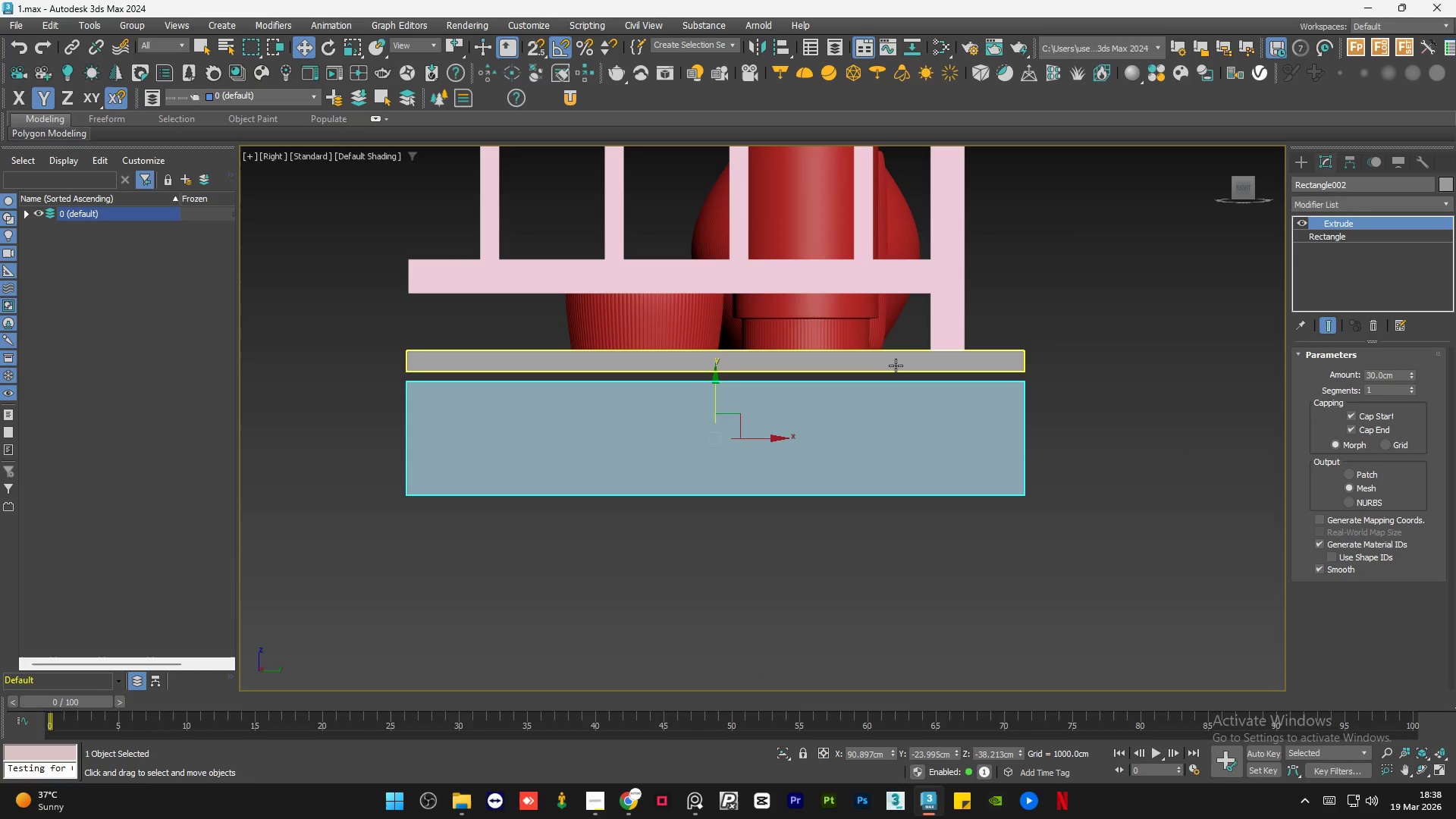 
scroll: coordinate [906, 359], scroll_direction: up, amount: 3.0
 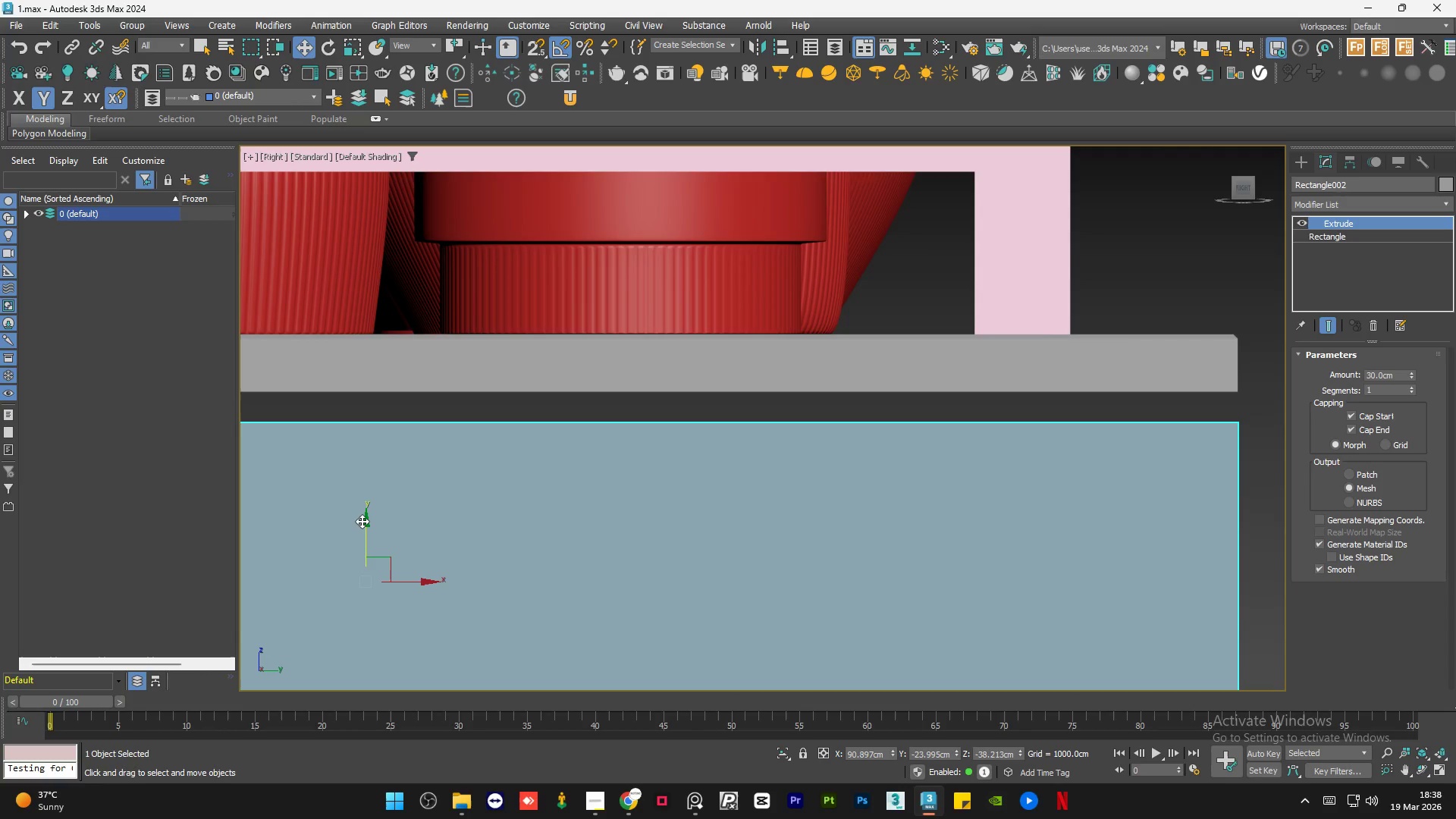 
left_click_drag(start_coordinate=[364, 521], to_coordinate=[394, 477])
 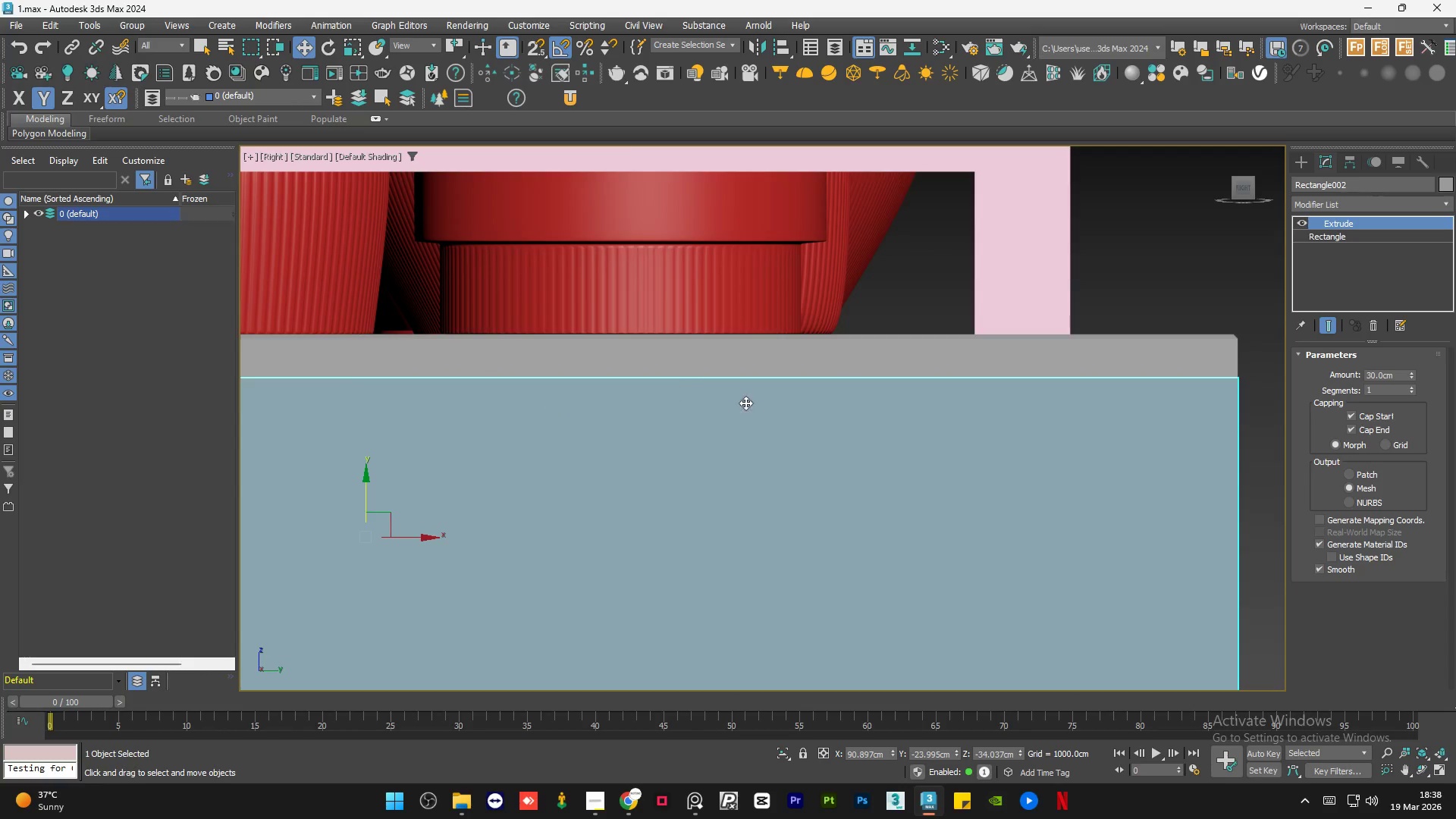 
hold_key(key=AltLeft, duration=1.09)
 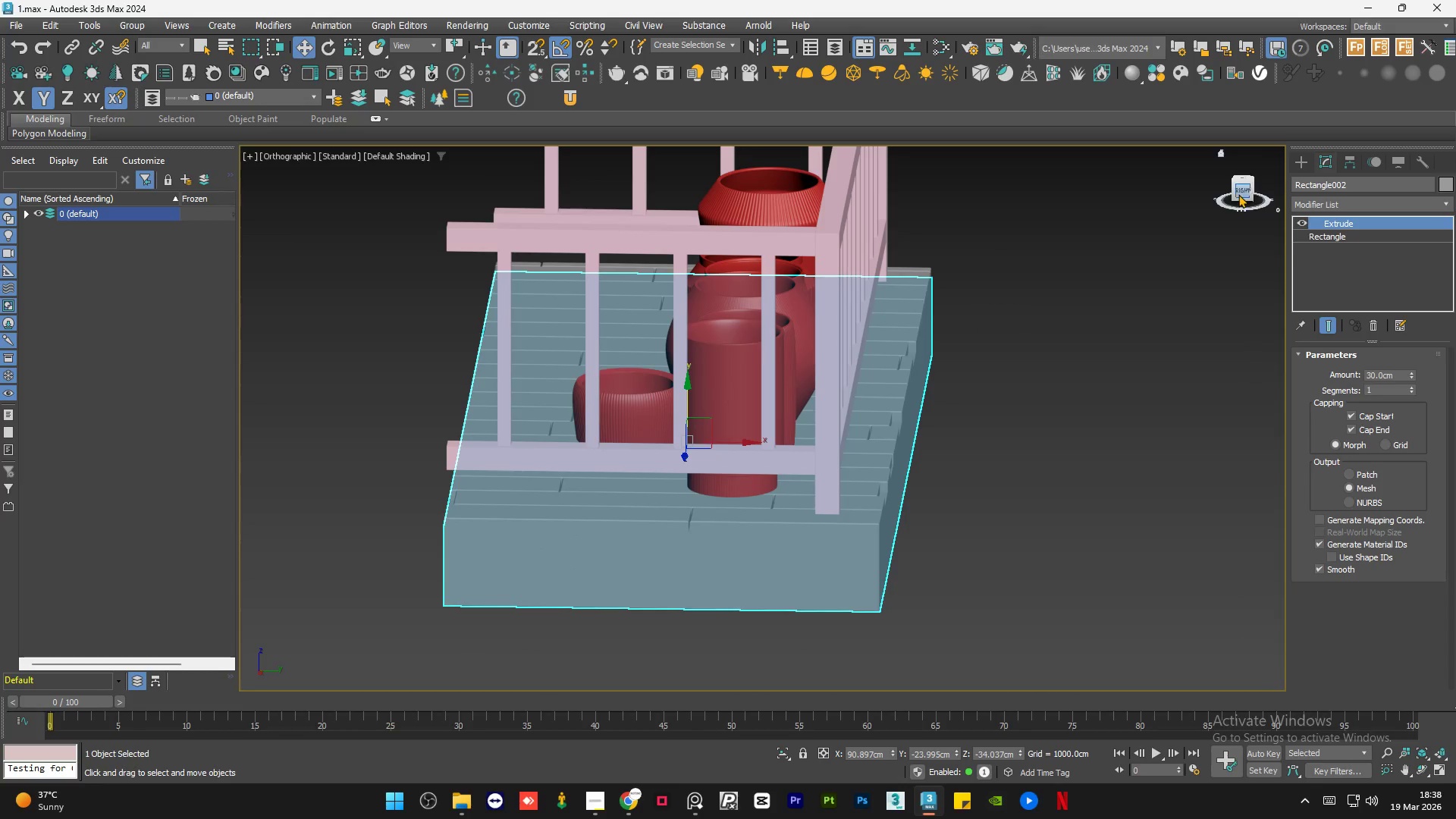 
scroll: coordinate [811, 412], scroll_direction: down, amount: 4.0
 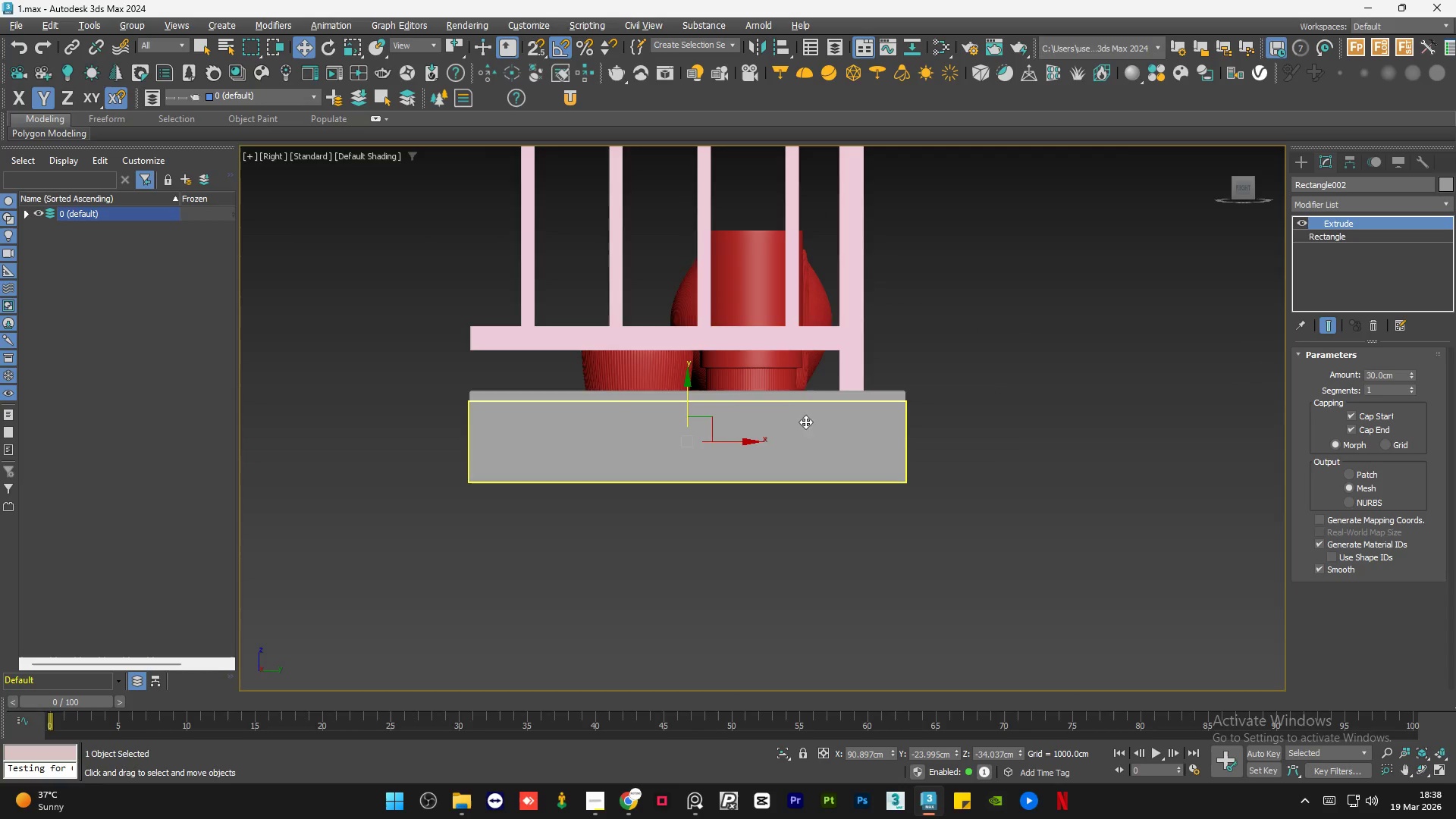 
left_click([1240, 193])
 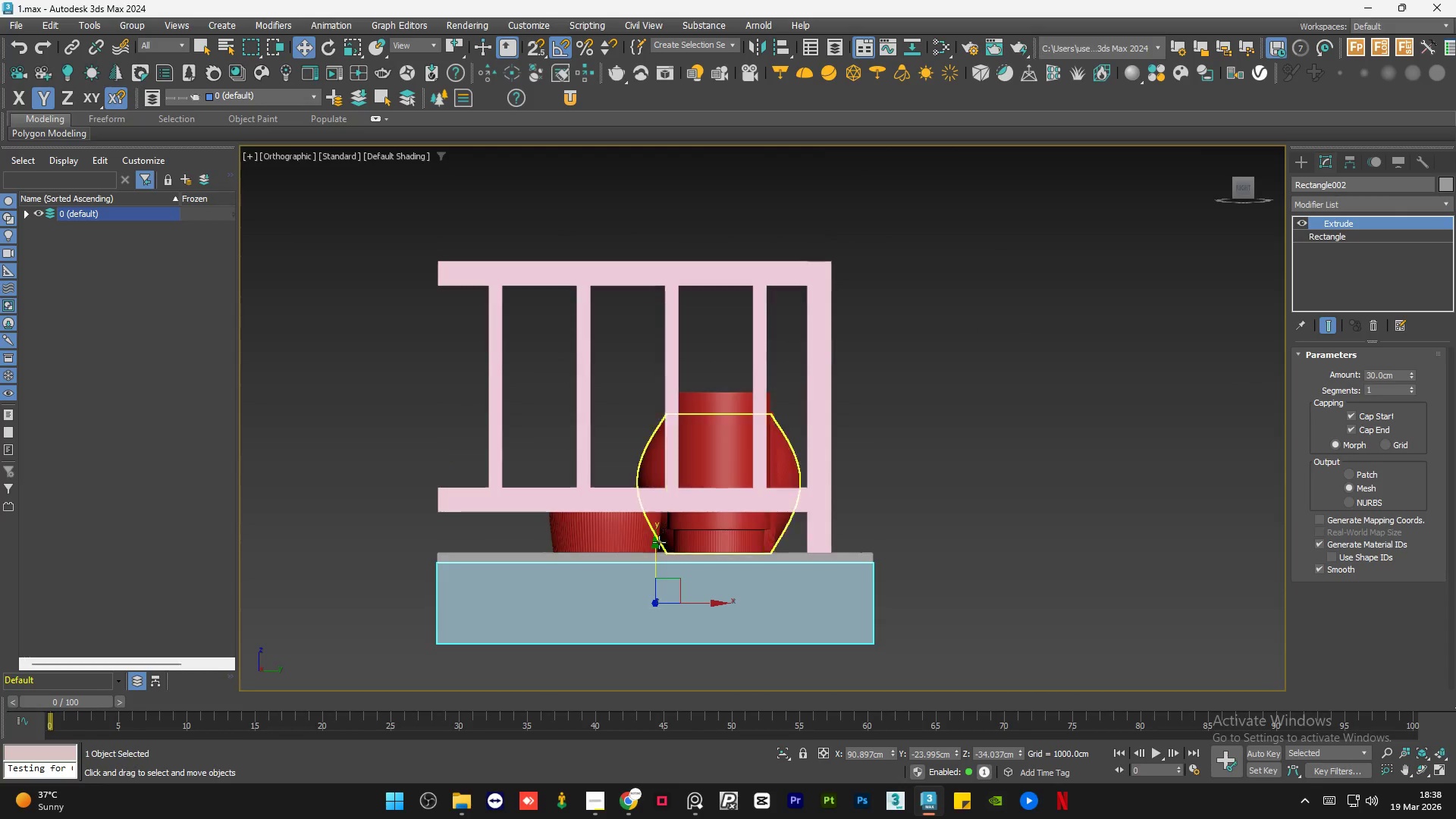 
left_click_drag(start_coordinate=[655, 548], to_coordinate=[661, 576])
 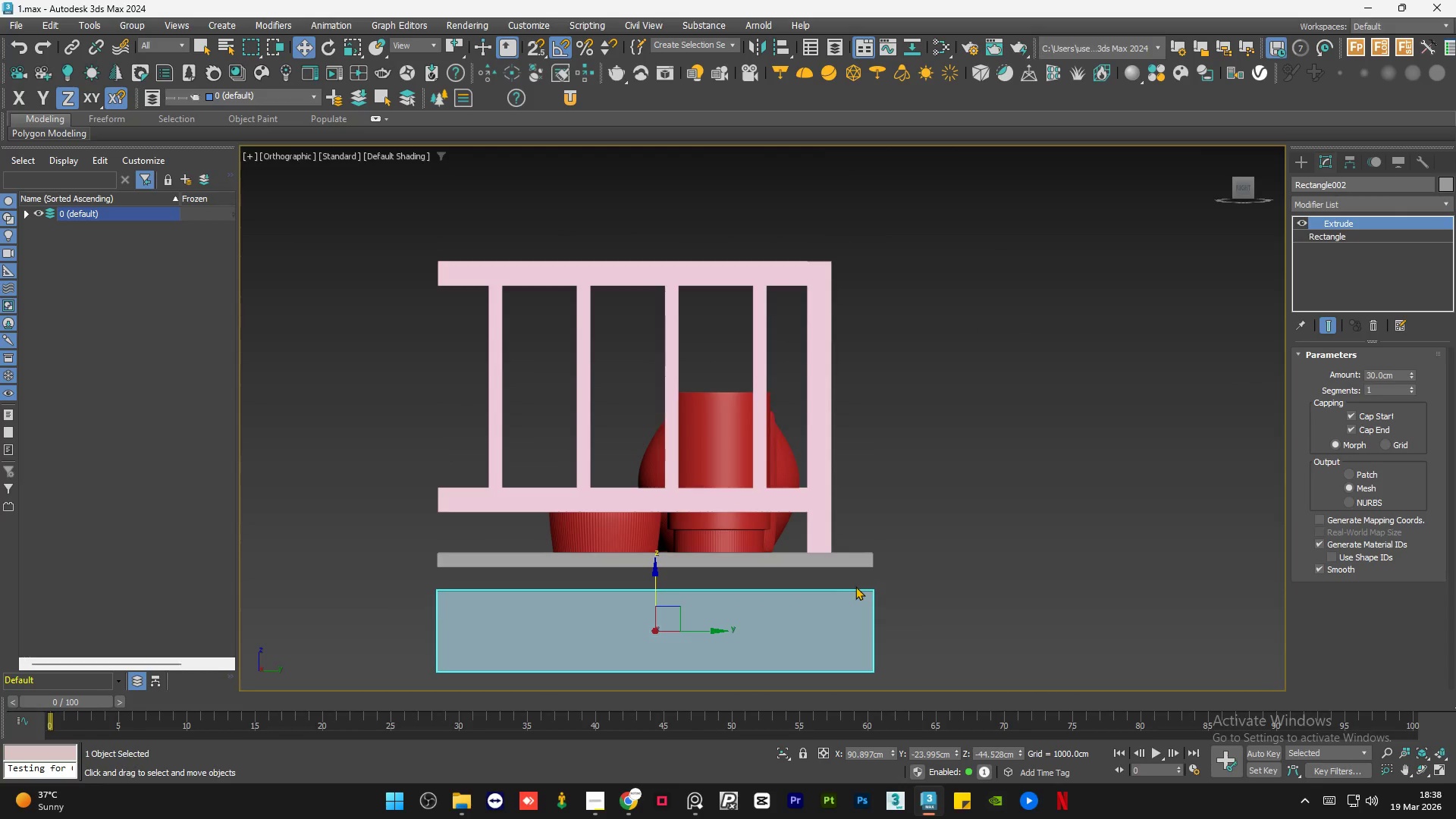 
key(S)
 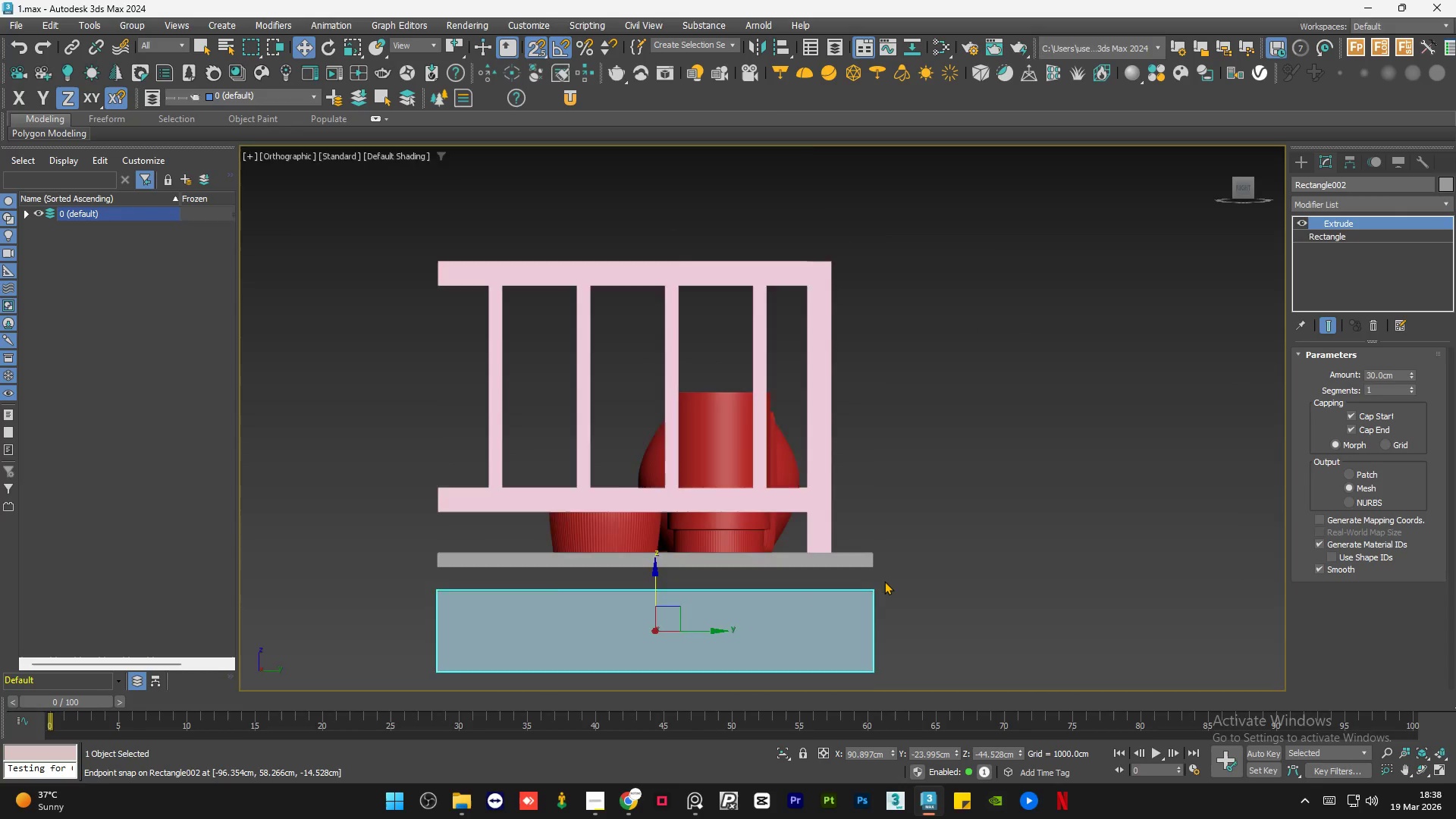 
scroll: coordinate [822, 637], scroll_direction: up, amount: 9.0
 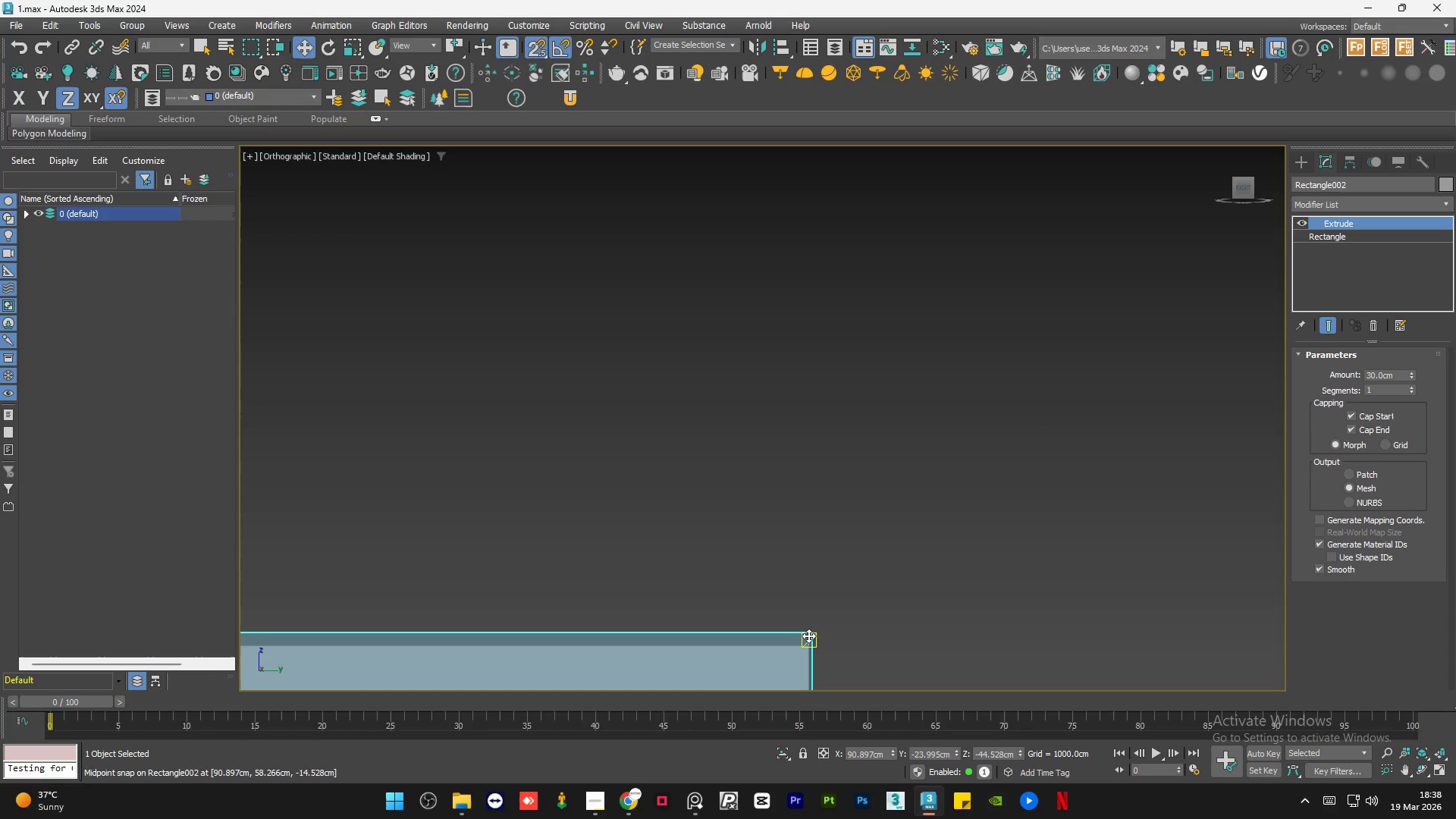 
left_click_drag(start_coordinate=[808, 635], to_coordinate=[782, 368])
 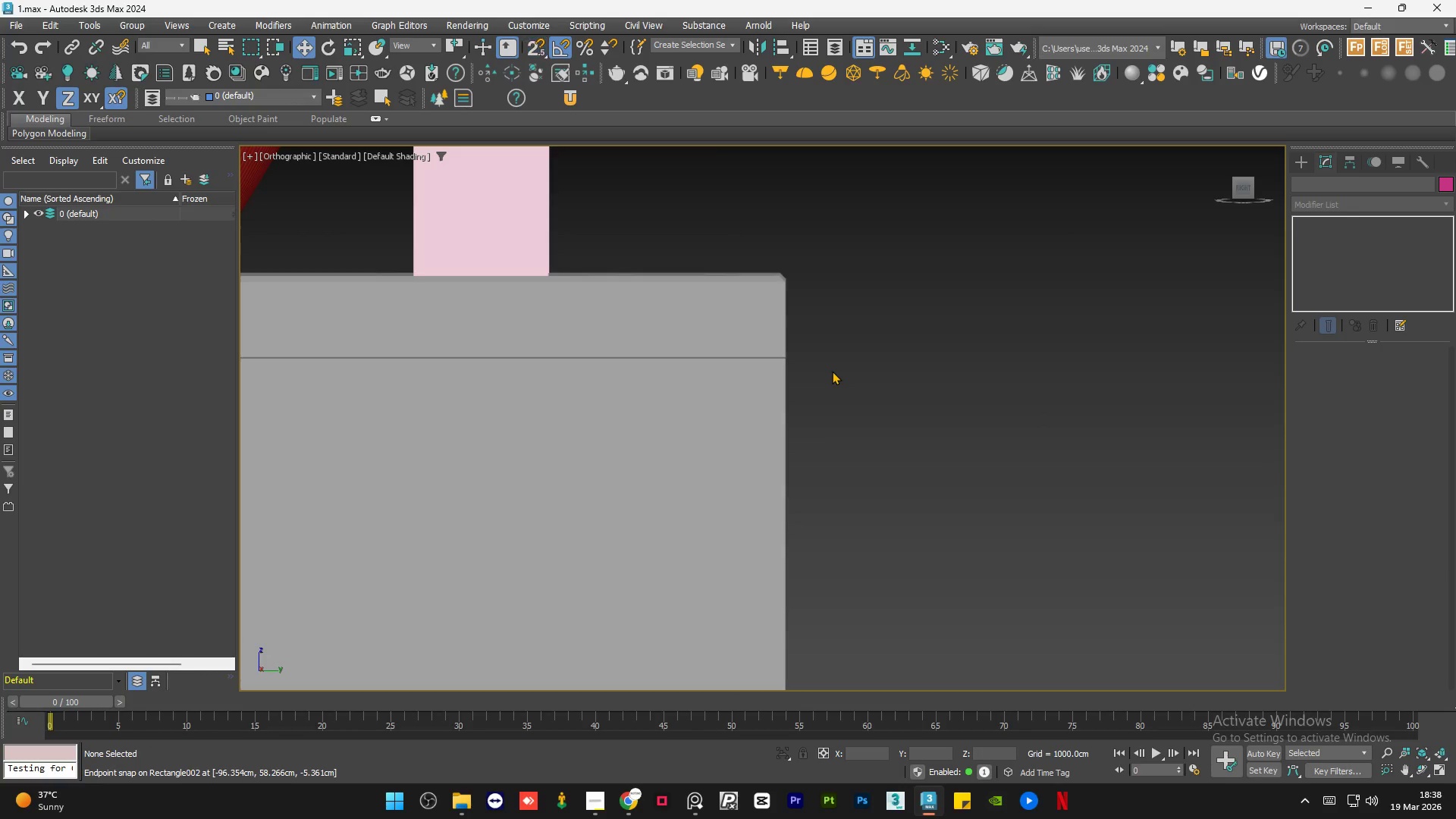 
scroll: coordinate [764, 456], scroll_direction: down, amount: 4.0
 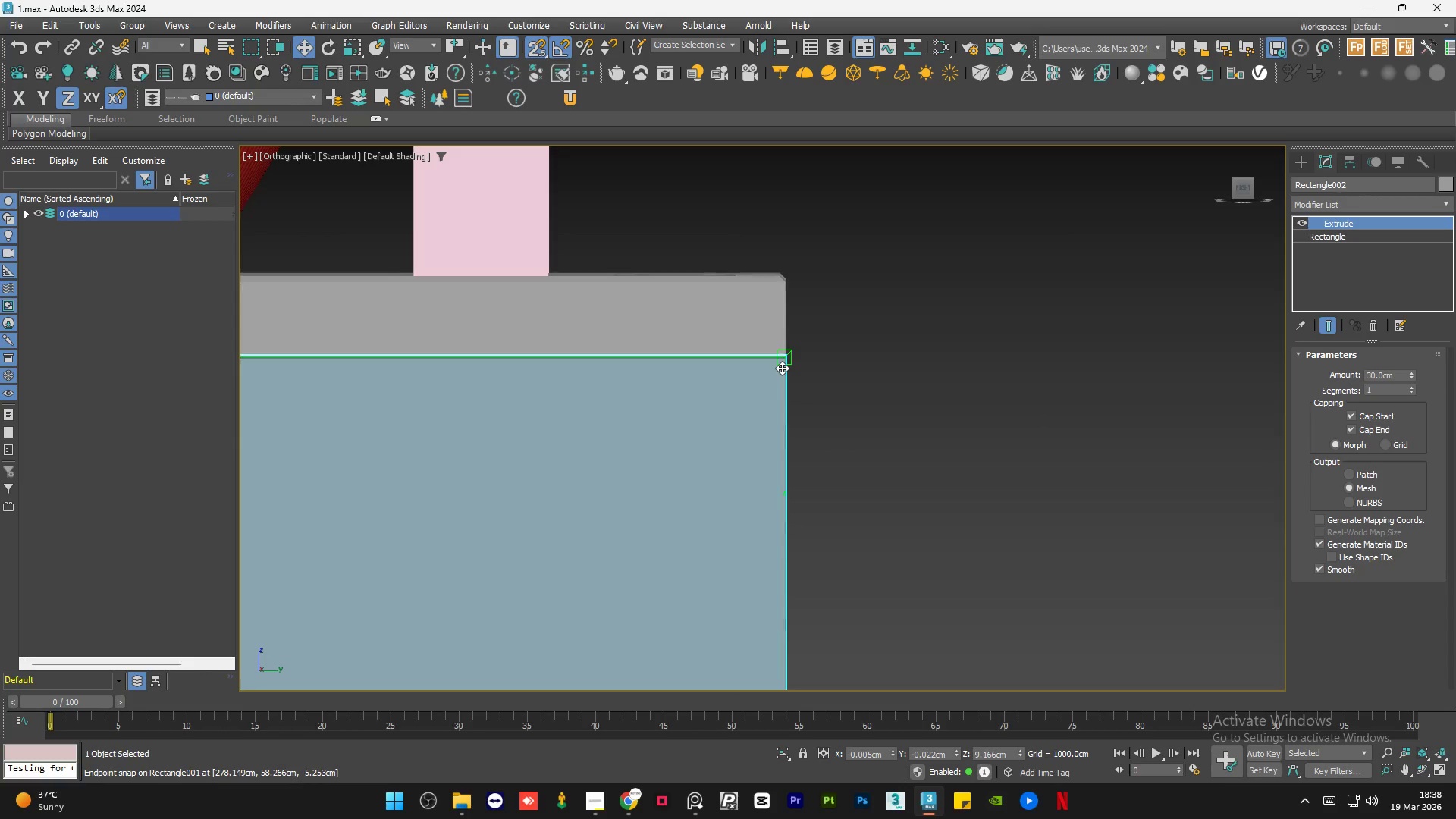 
left_click([832, 371])
 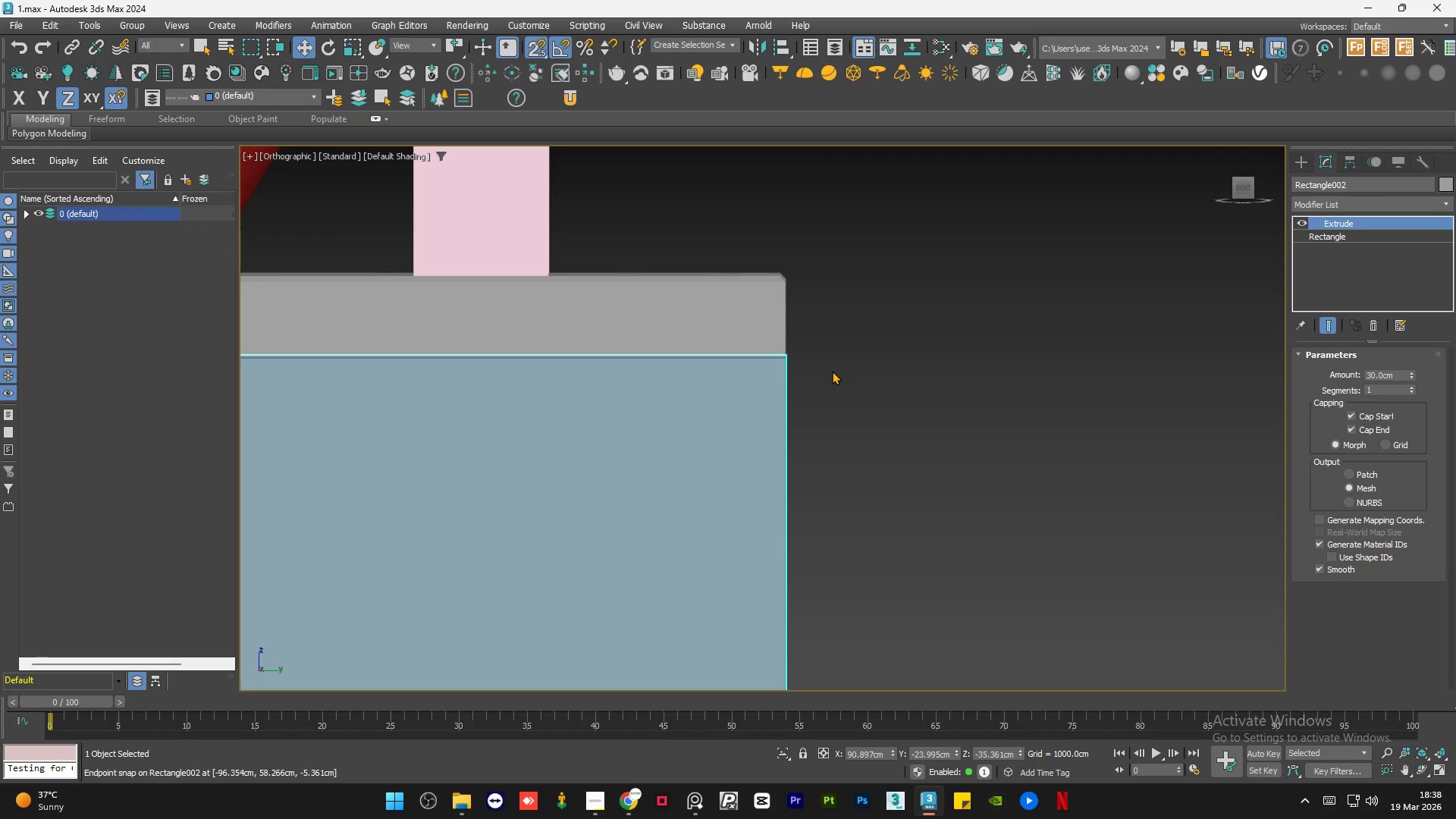 
key(S)
 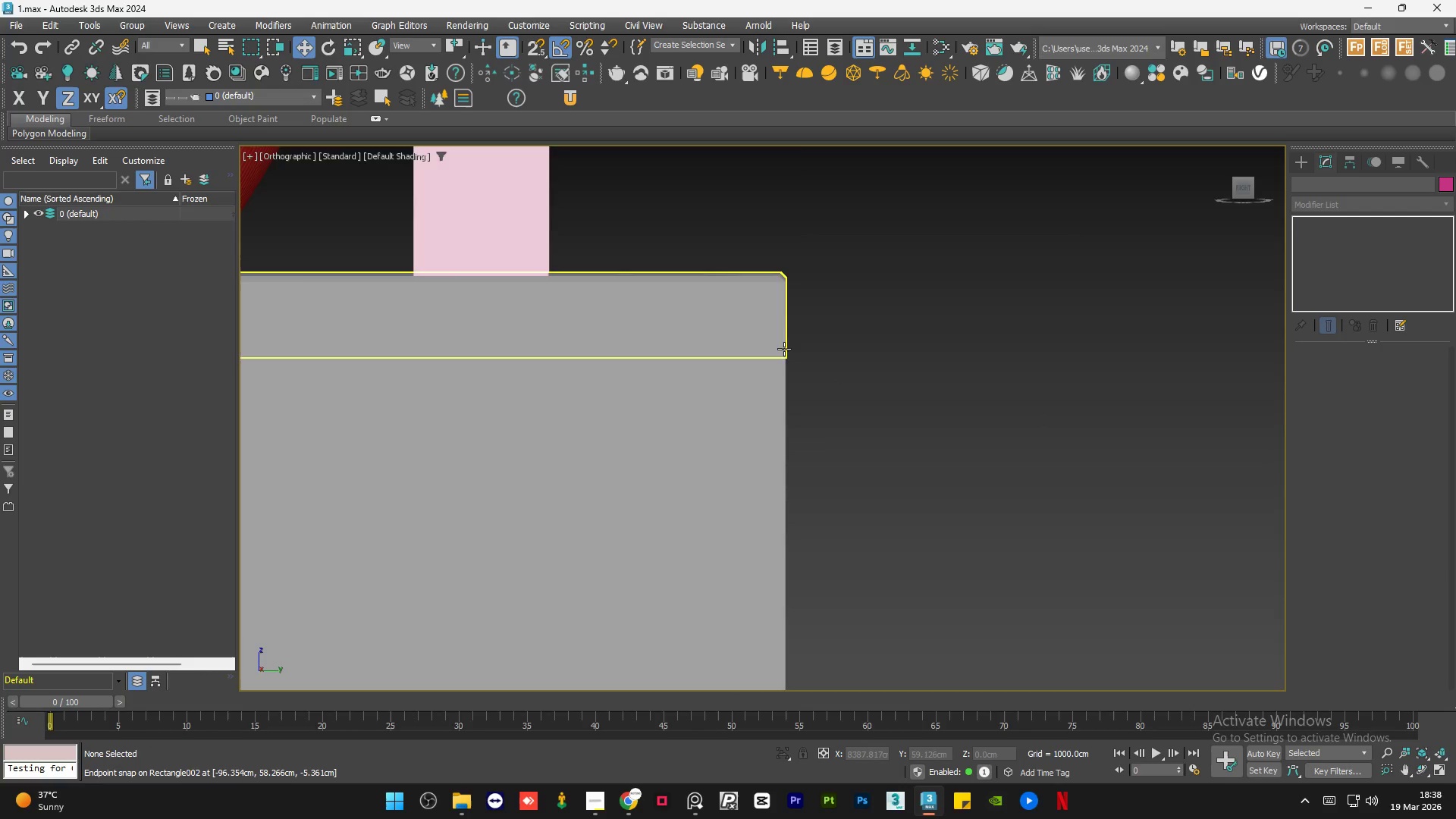 
scroll: coordinate [782, 369], scroll_direction: up, amount: 9.0
 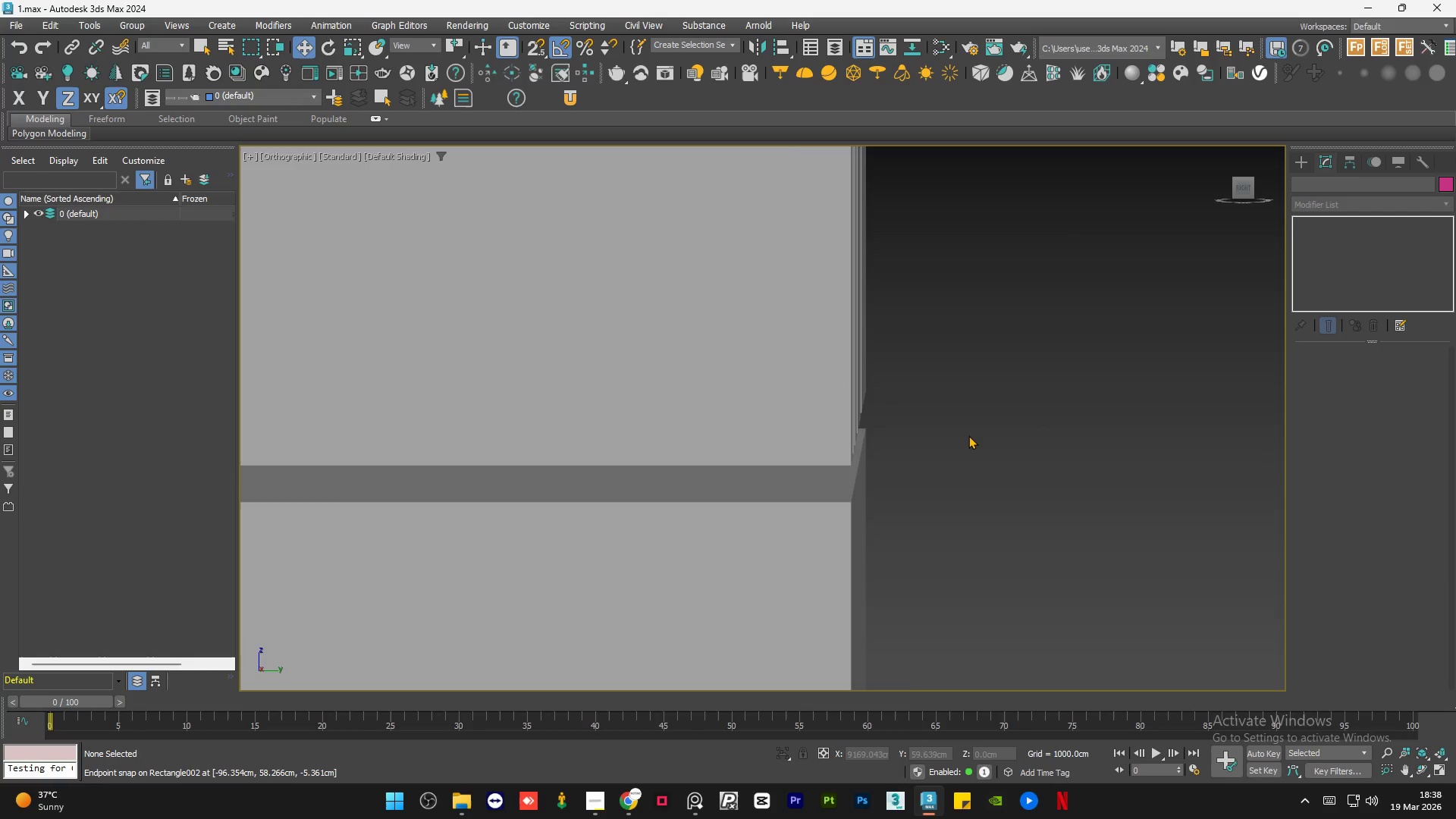 
scroll: coordinate [972, 435], scroll_direction: down, amount: 4.0
 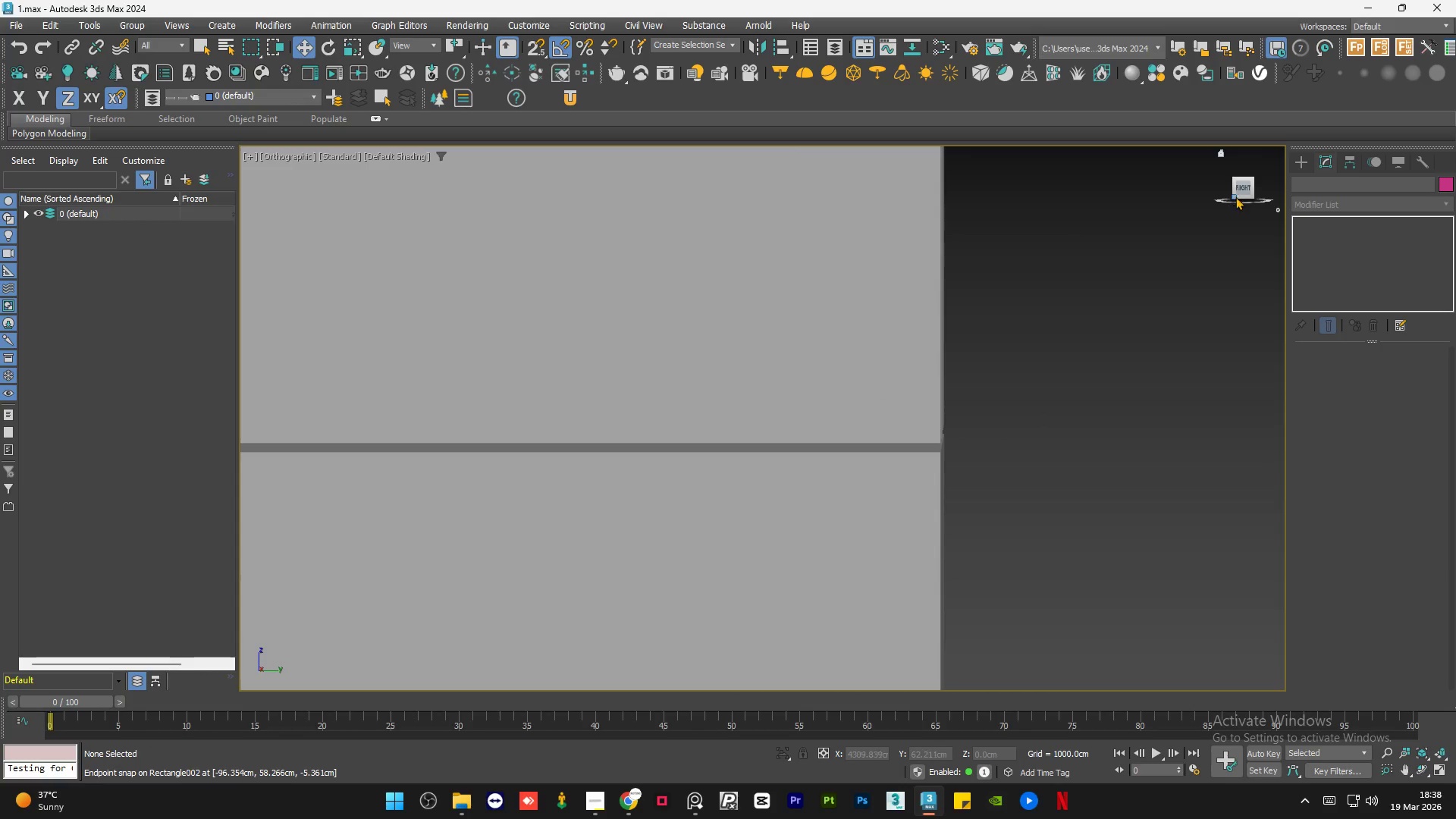 
left_click([1242, 186])
 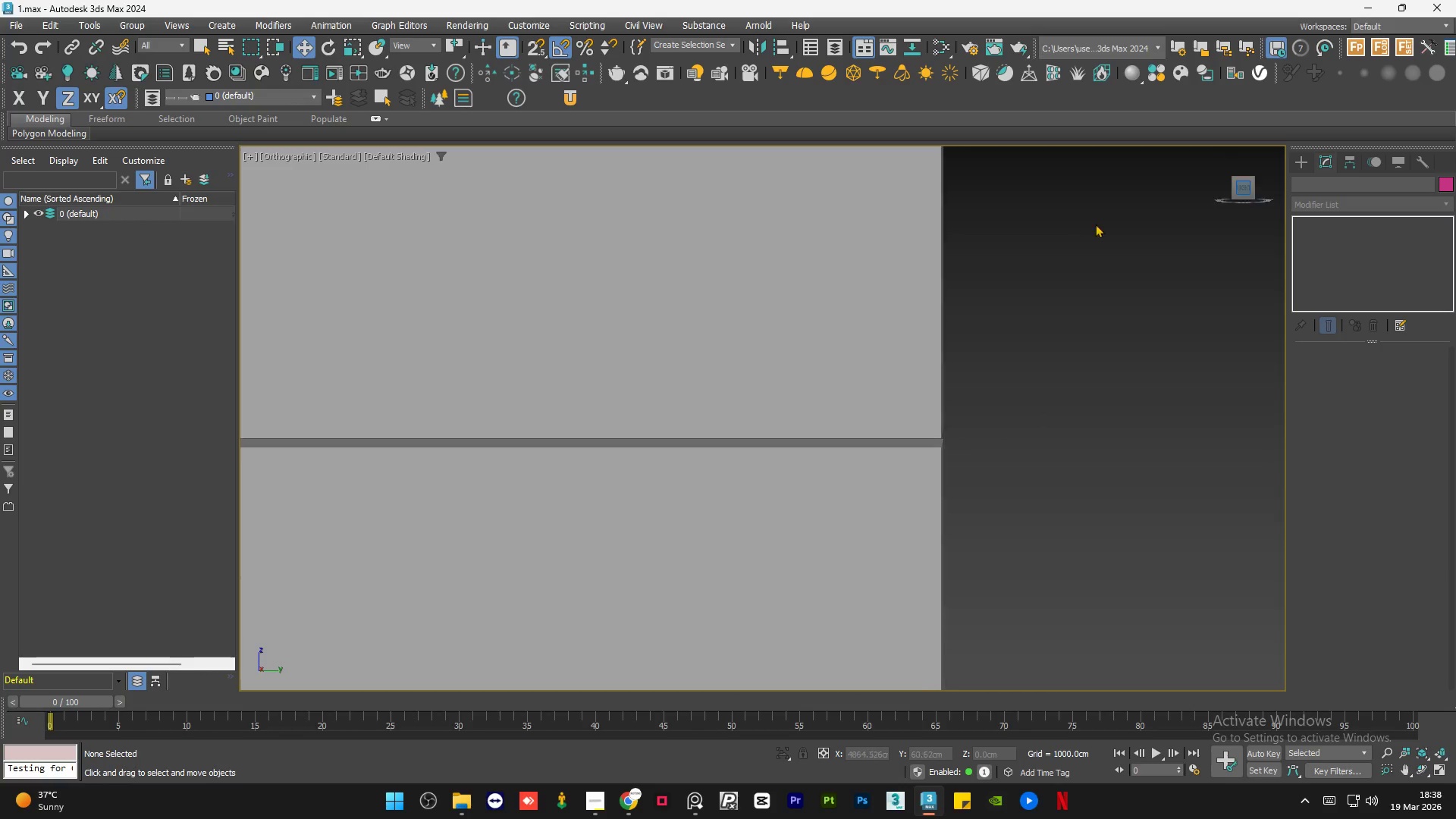 
hold_key(key=AltLeft, duration=0.5)
scroll: coordinate [723, 475], scroll_direction: down, amount: 15.0
 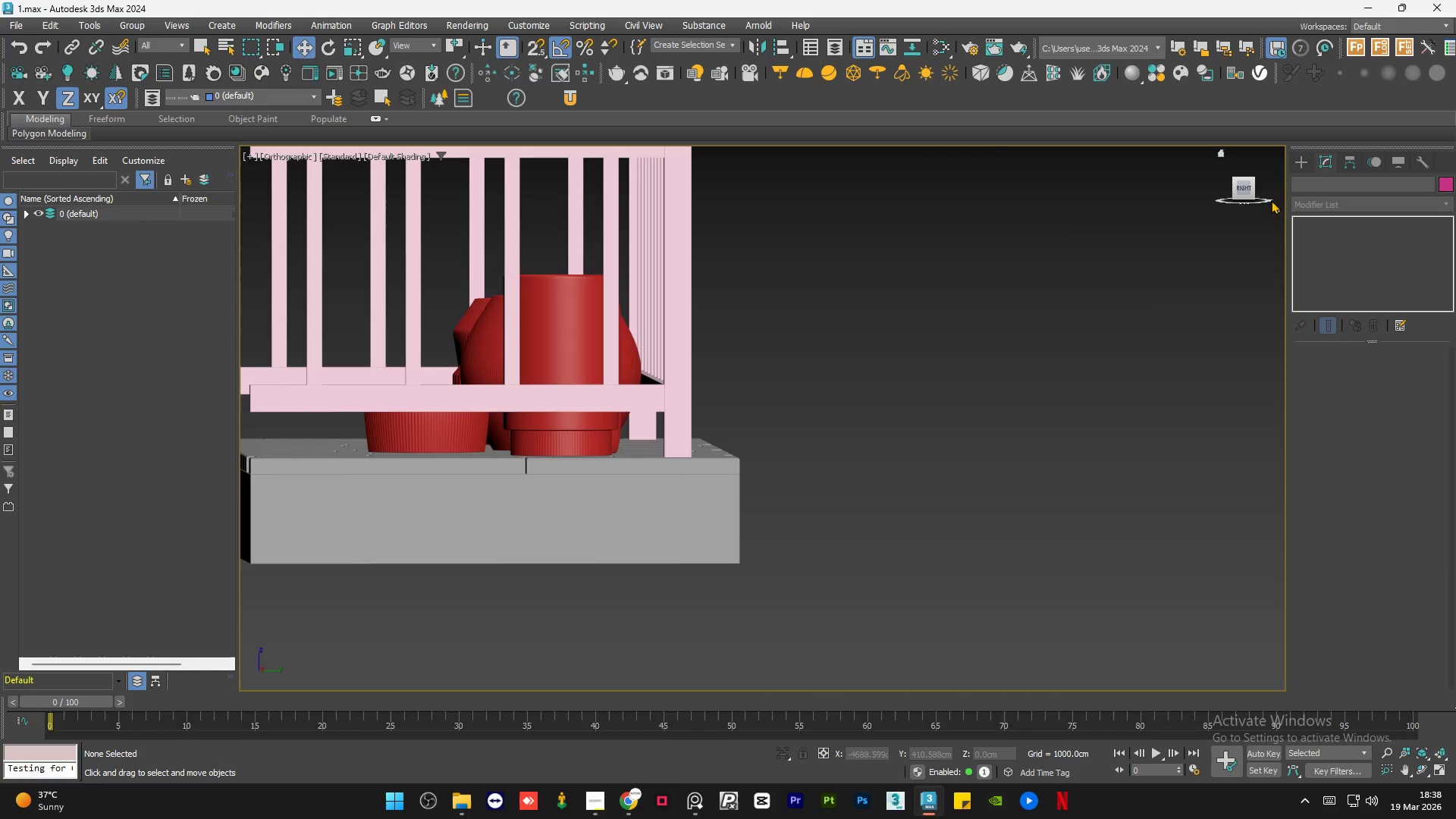 
left_click([1244, 191])
 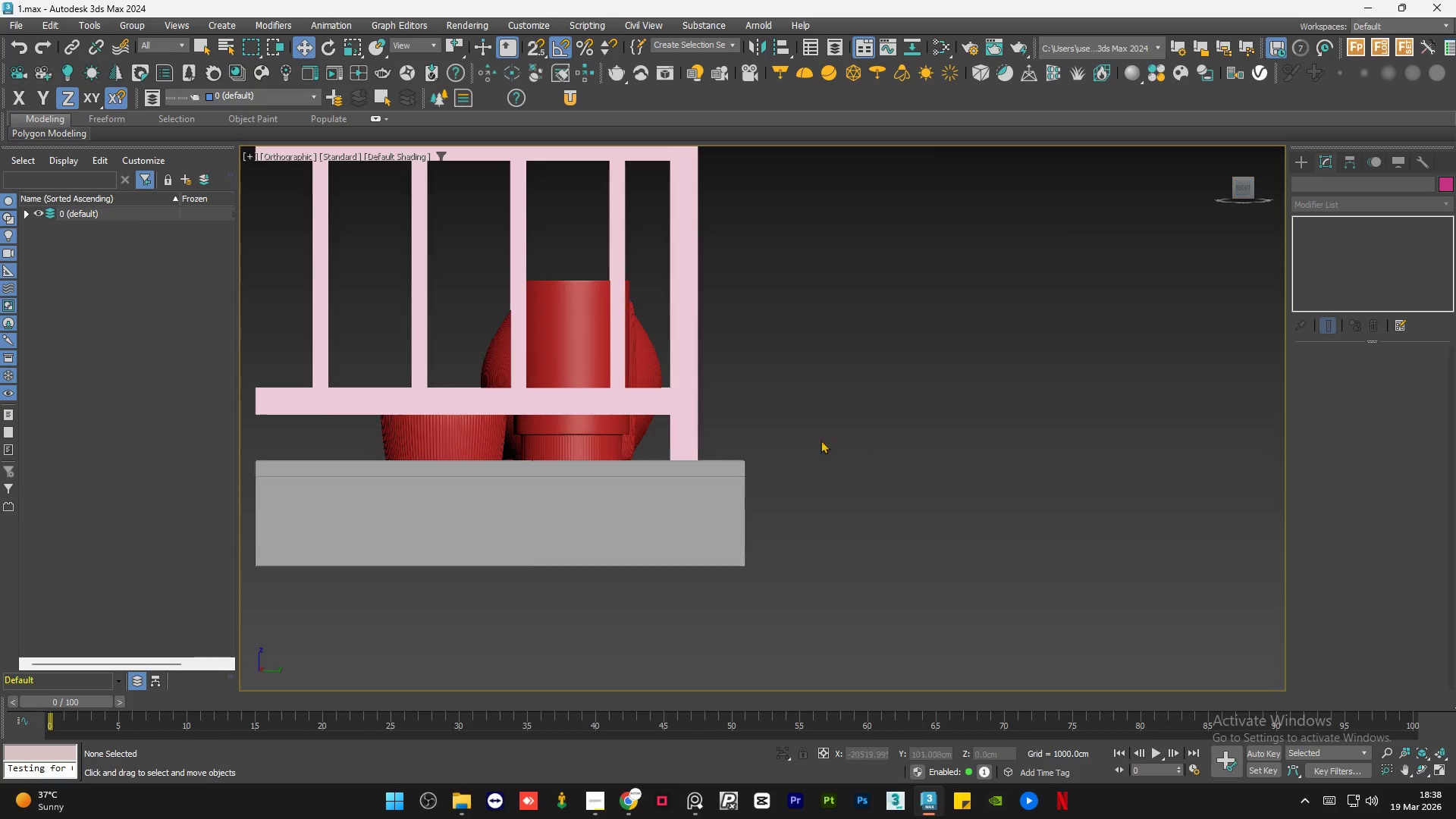 
hold_key(key=AltLeft, duration=0.77)
 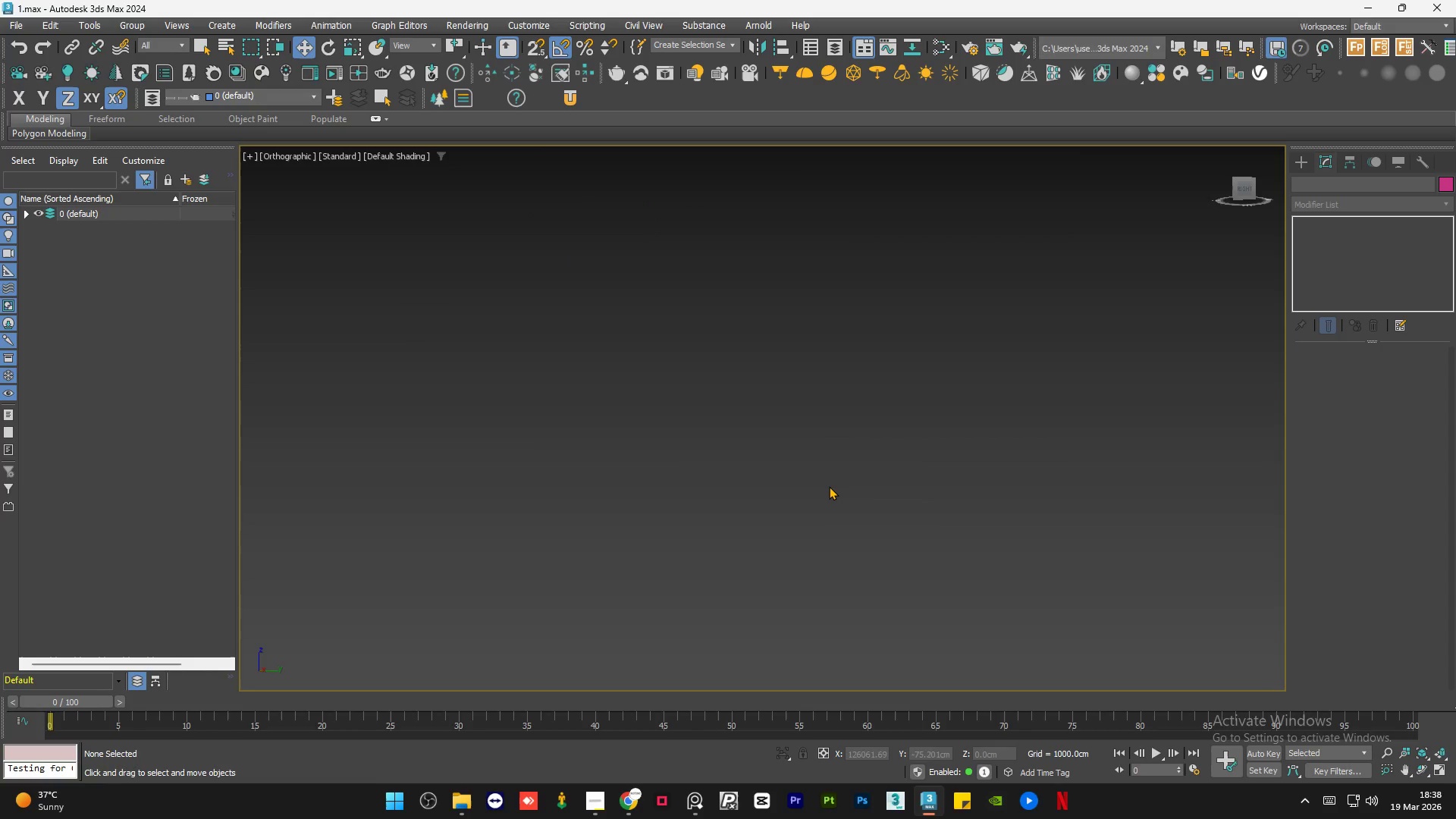 
scroll: coordinate [876, 422], scroll_direction: down, amount: 2.0
 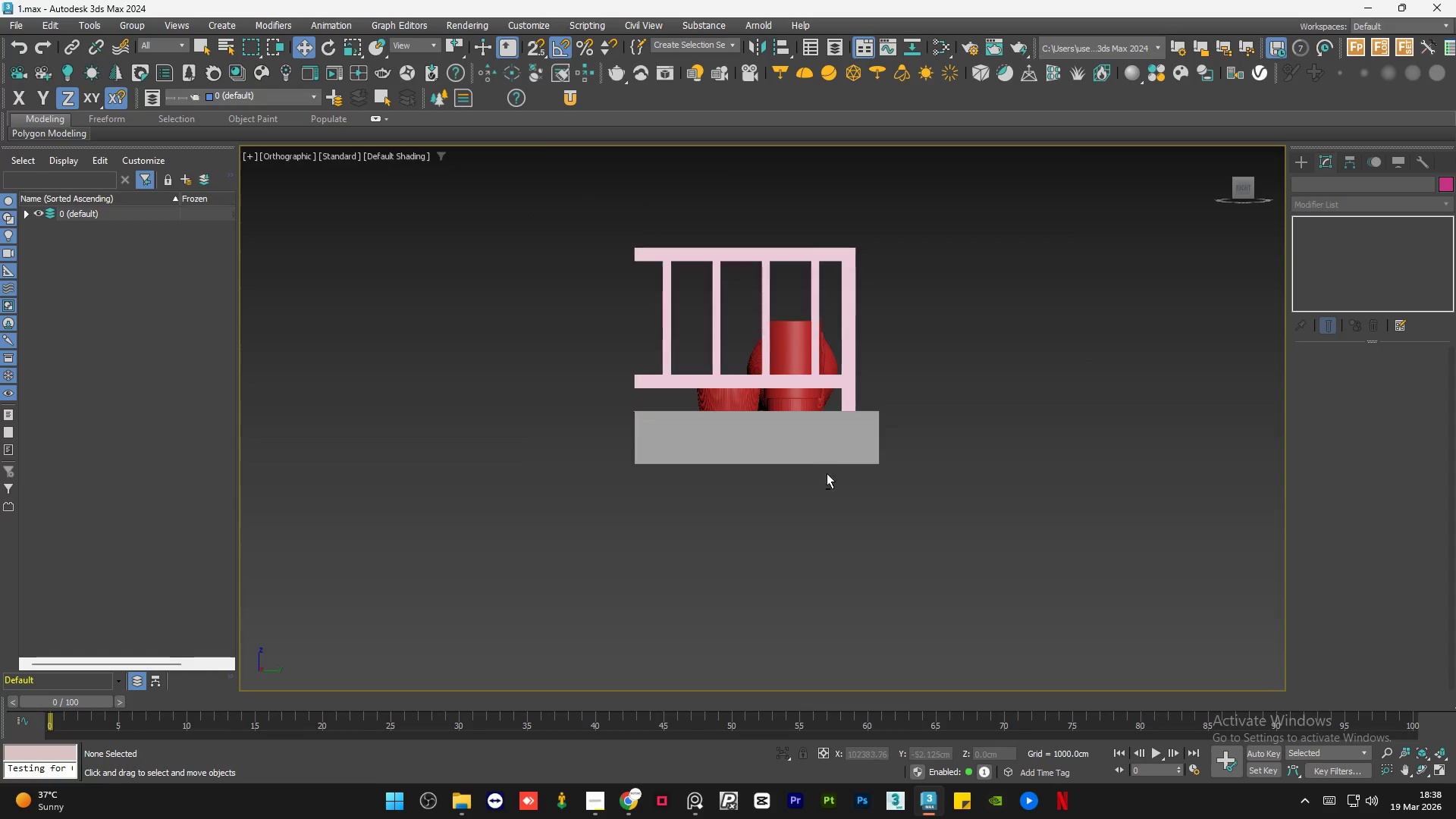 
type(uz)
 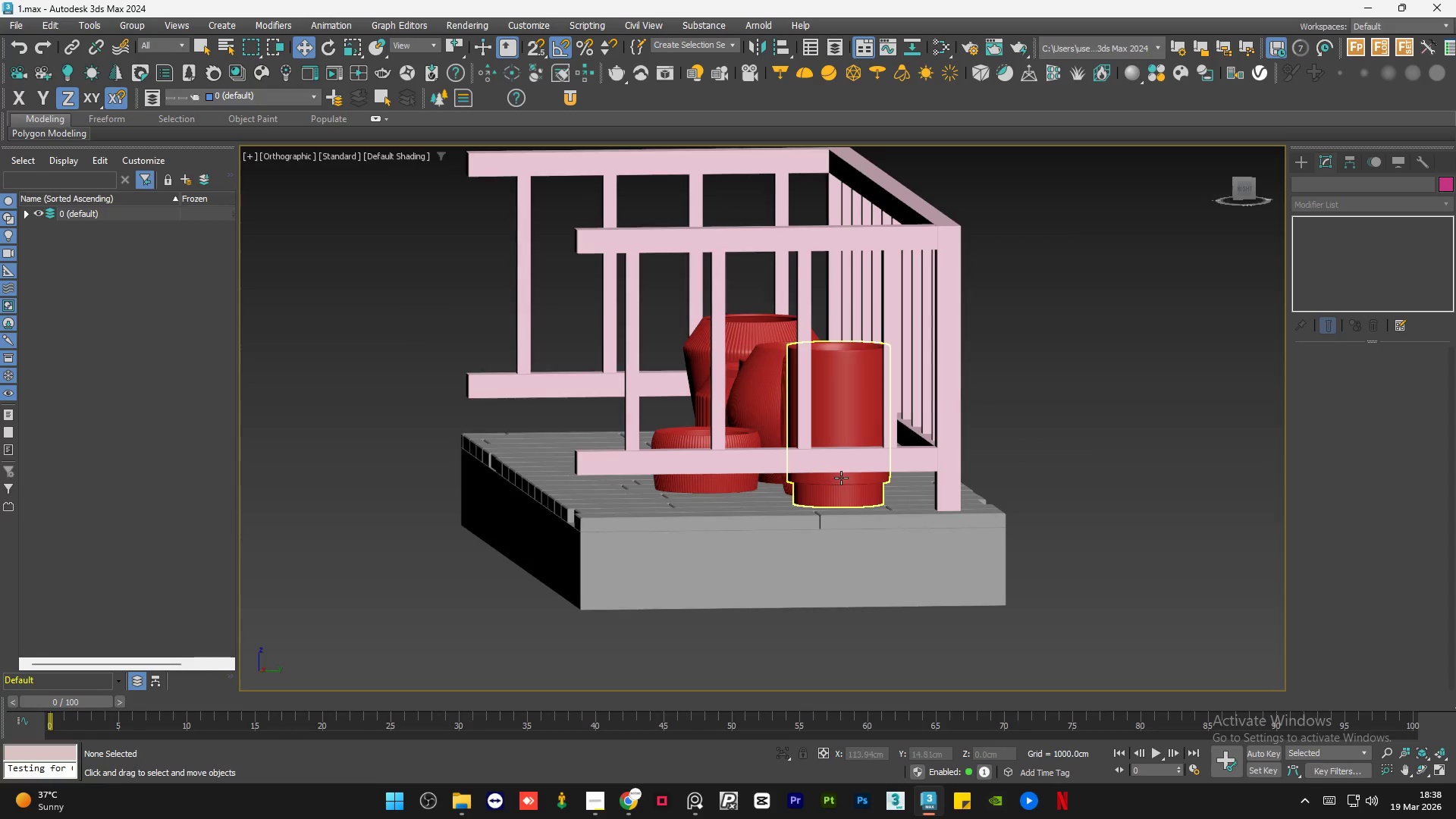 
hold_key(key=AltLeft, duration=0.86)
 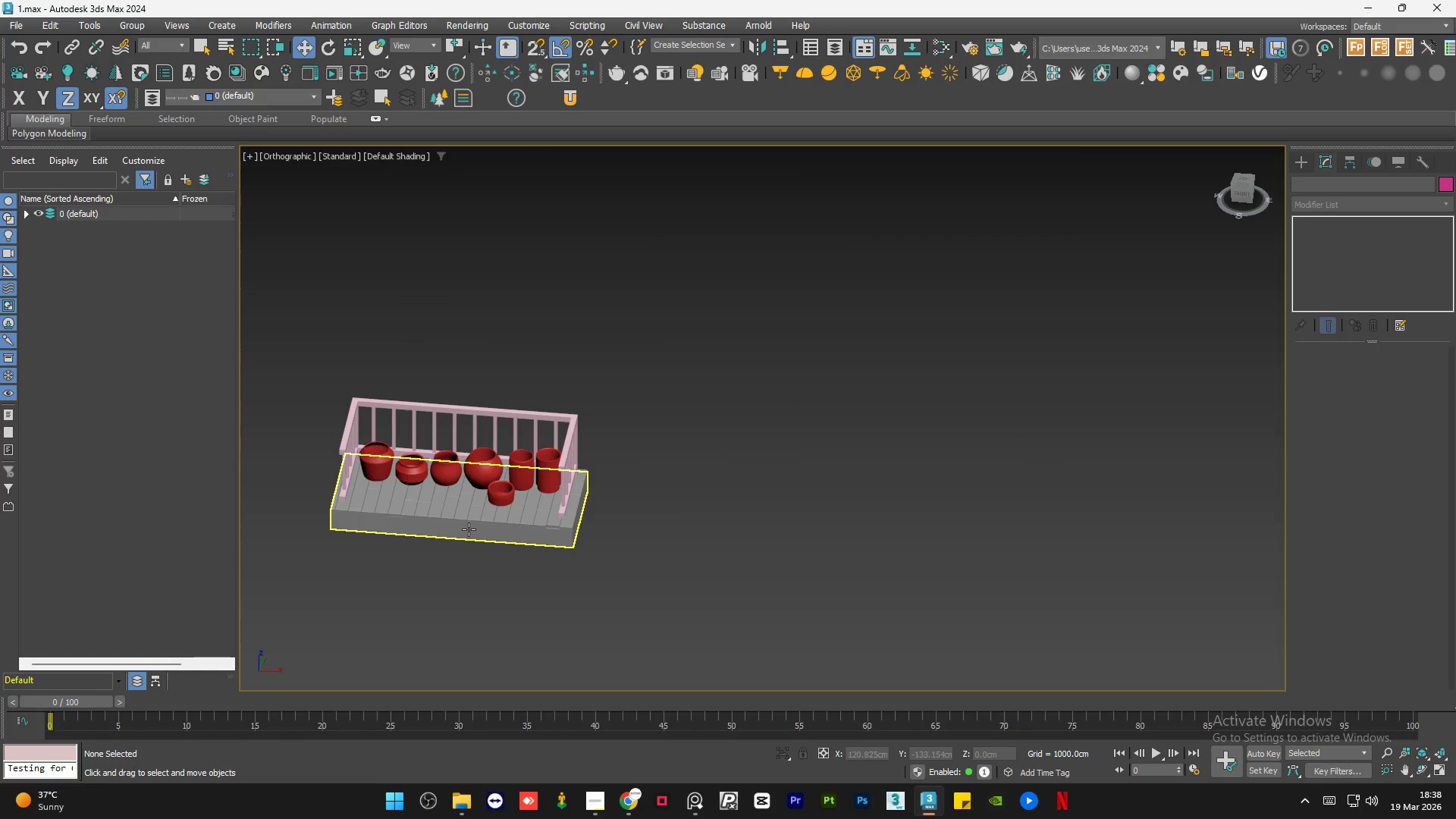 
scroll: coordinate [792, 520], scroll_direction: down, amount: 4.0
 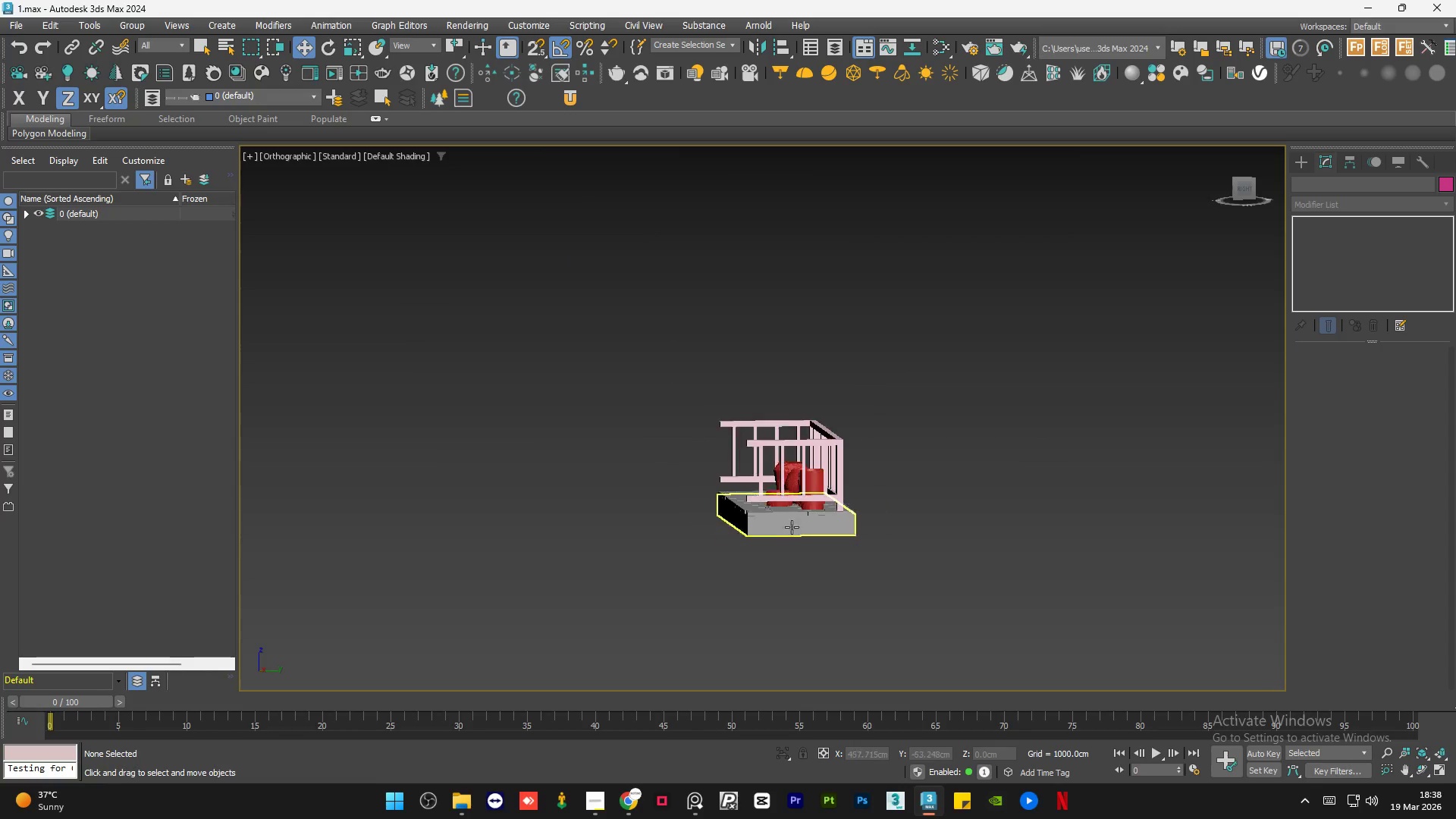 
left_click([469, 529])
 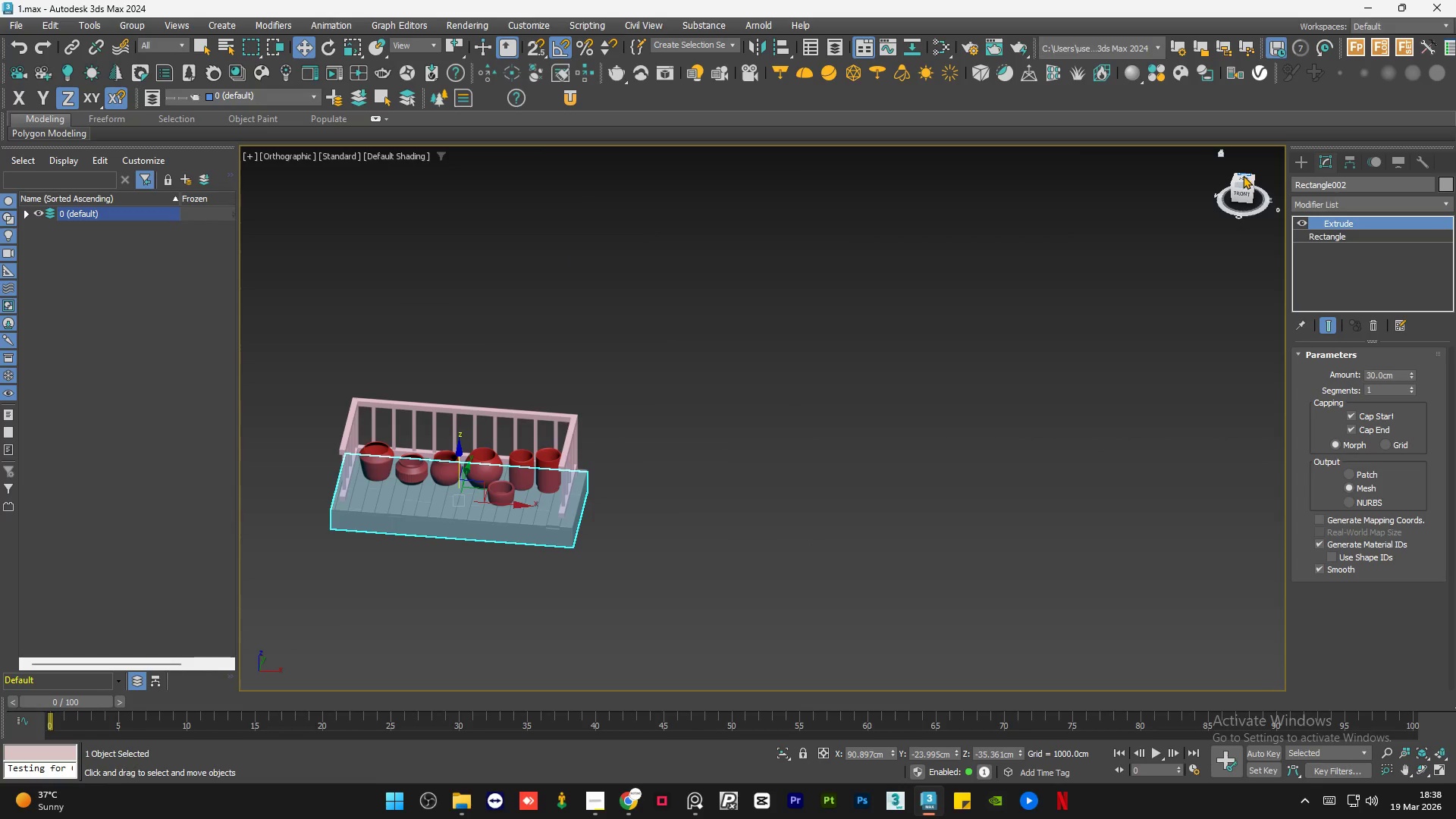 
left_click([1242, 179])
 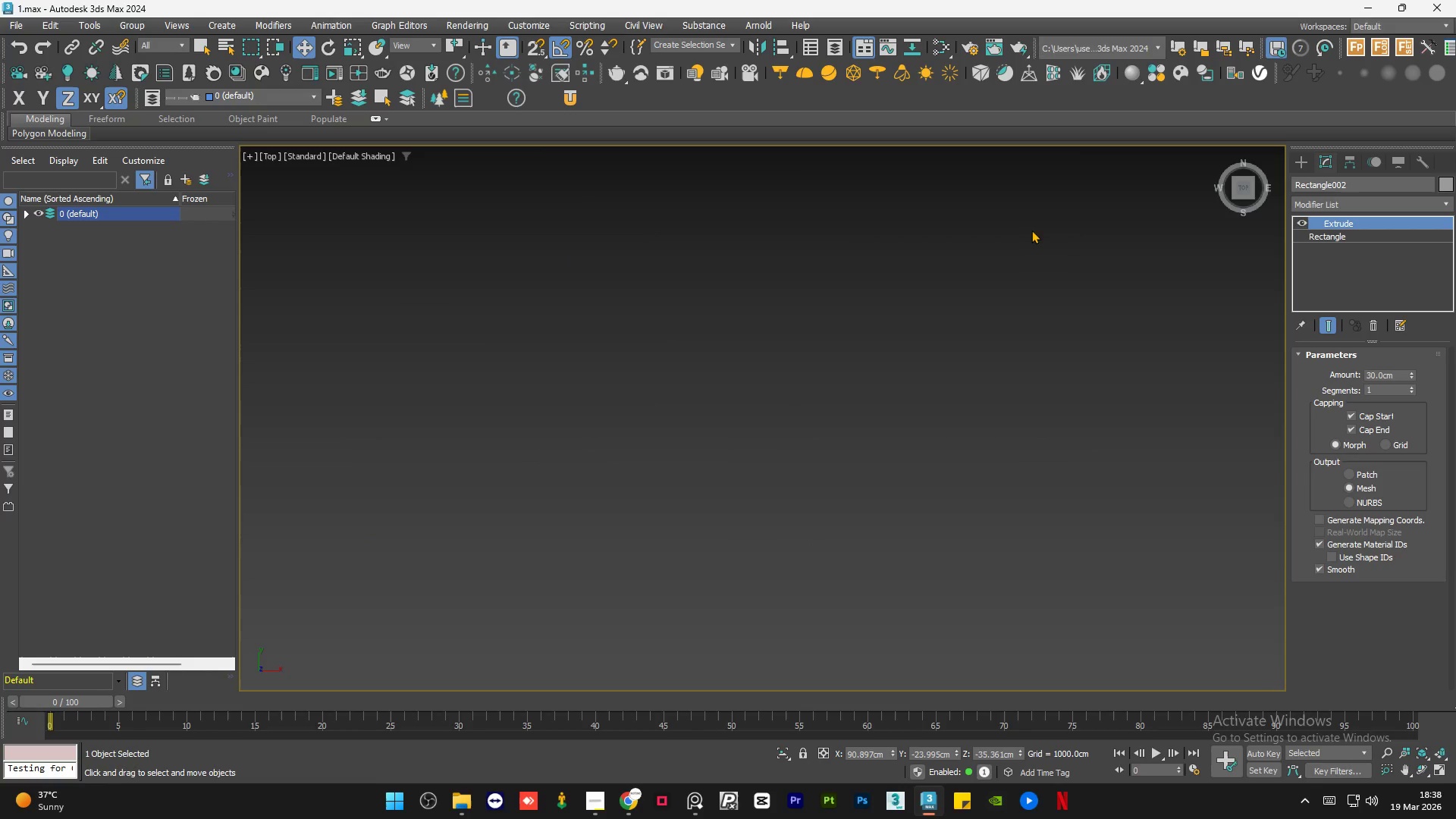 
key(Z)
 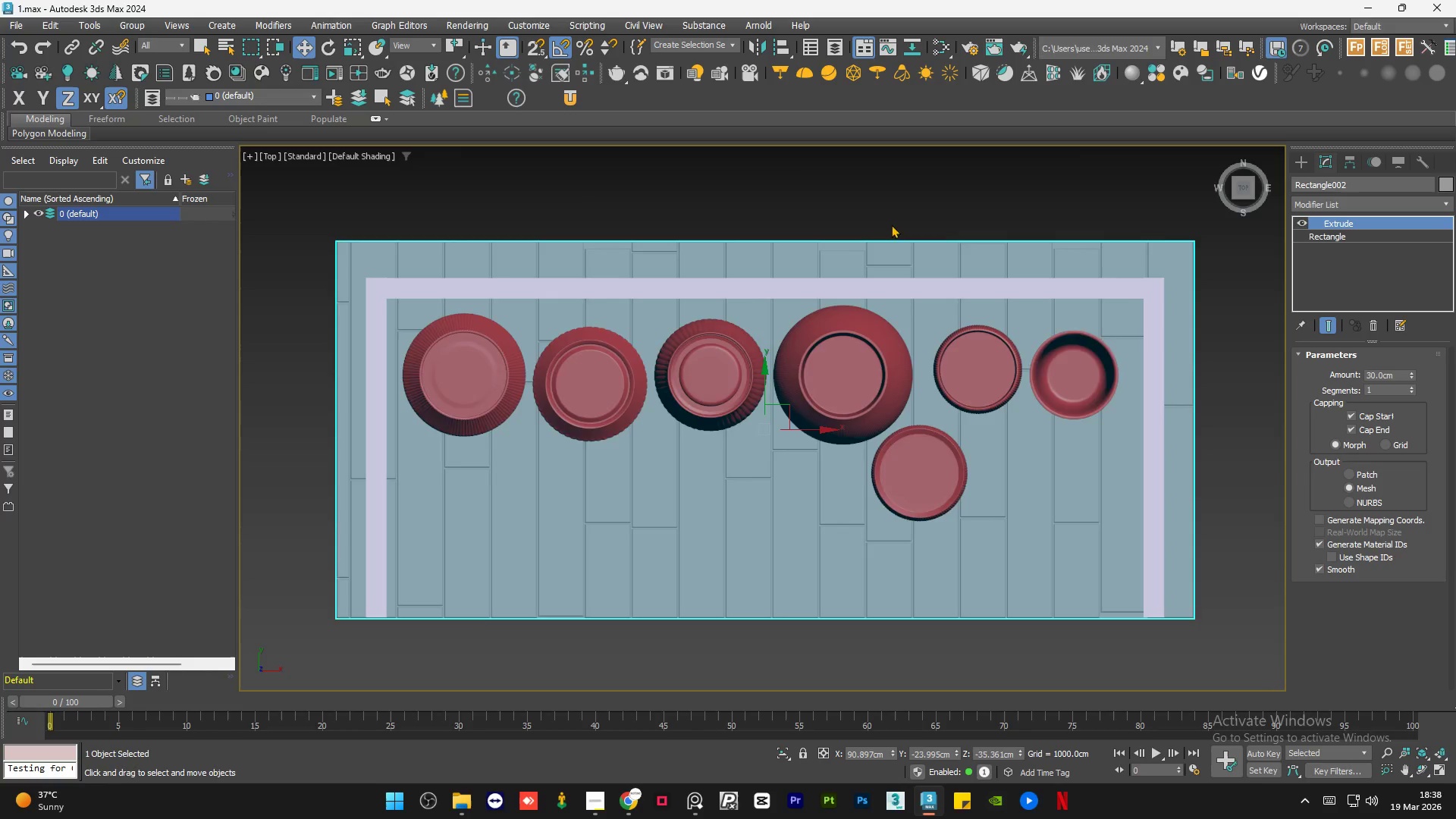 
scroll: coordinate [858, 226], scroll_direction: down, amount: 1.0
 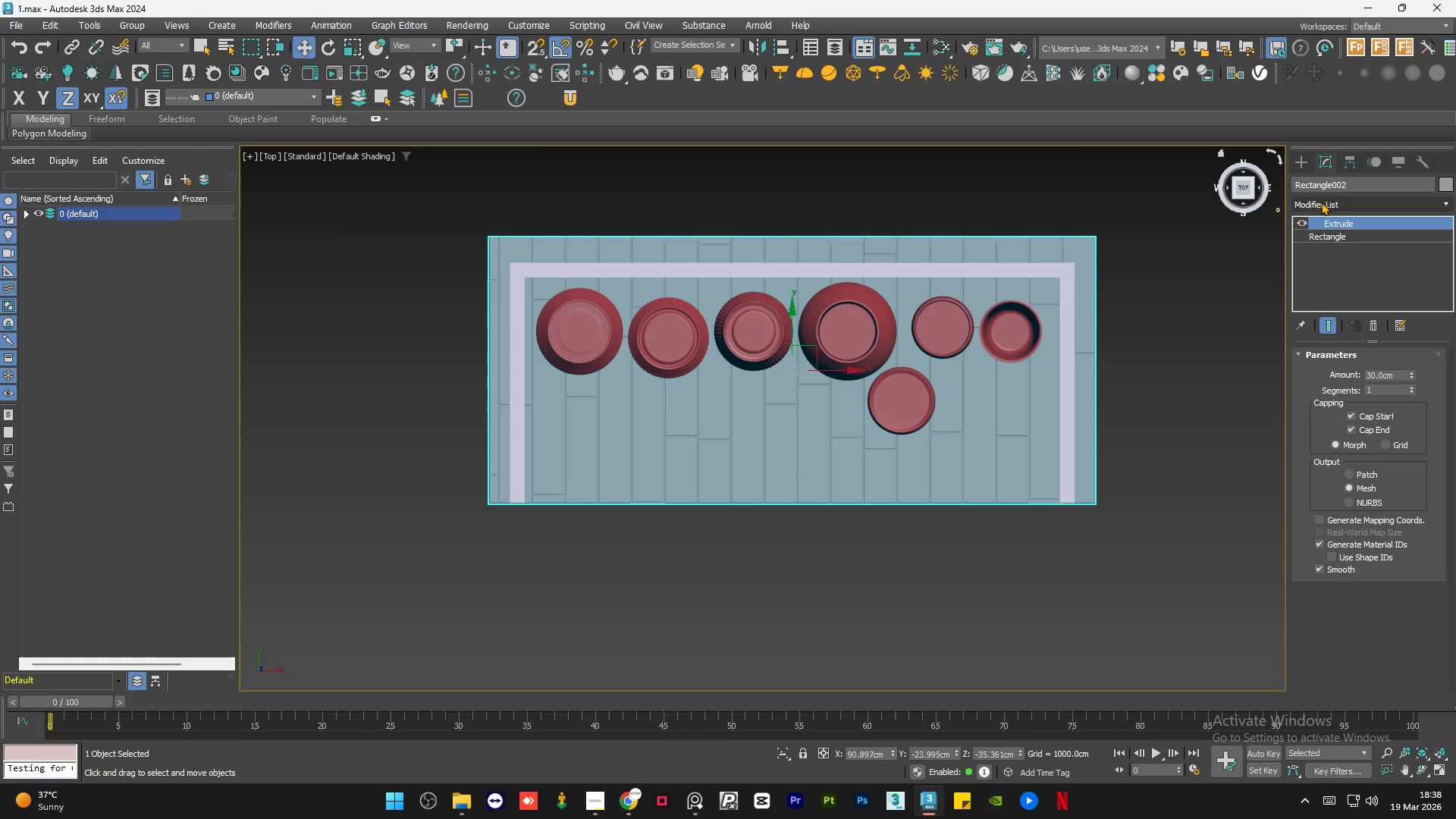 
left_click([1333, 203])
 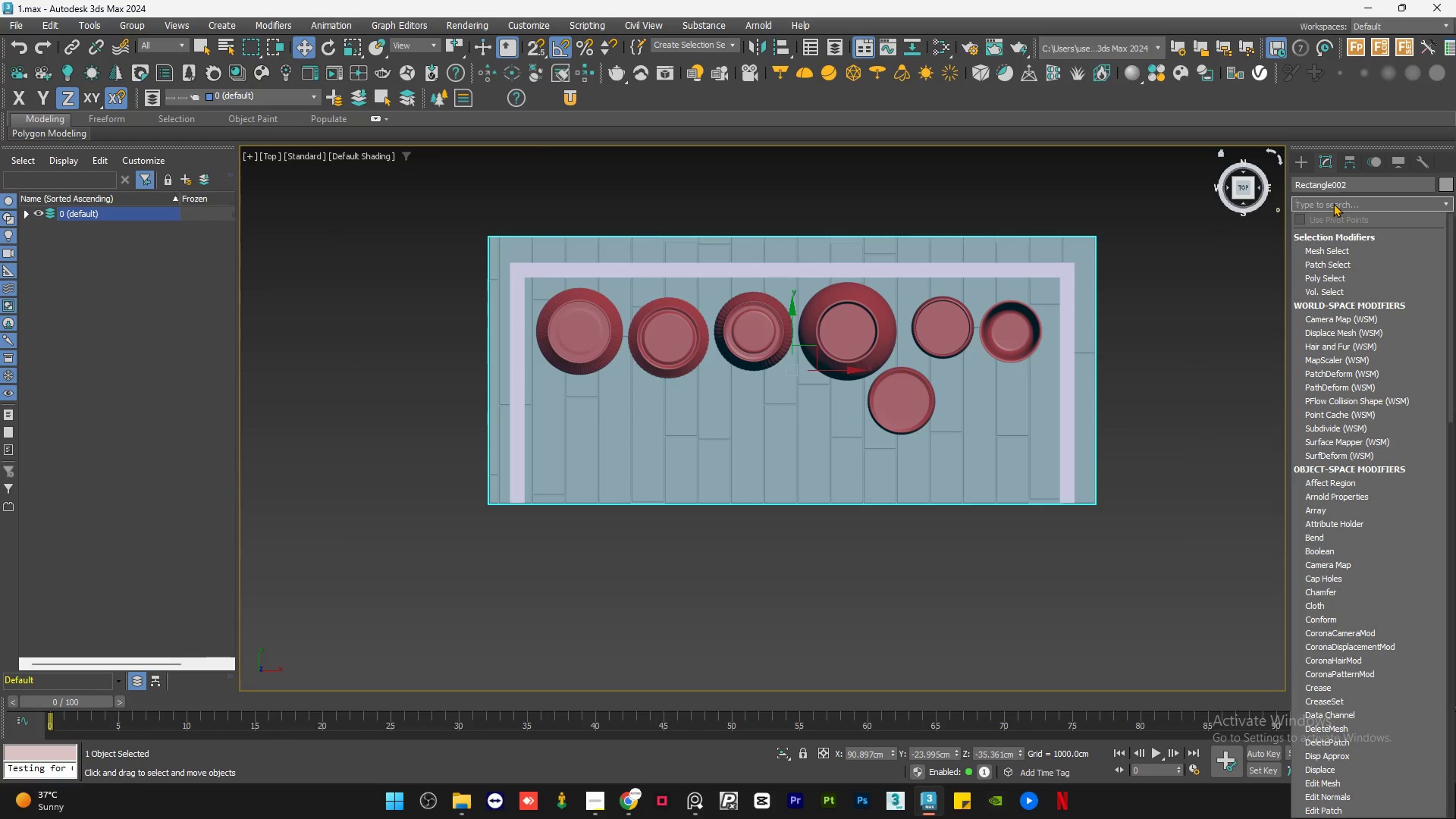 
type(ed)
 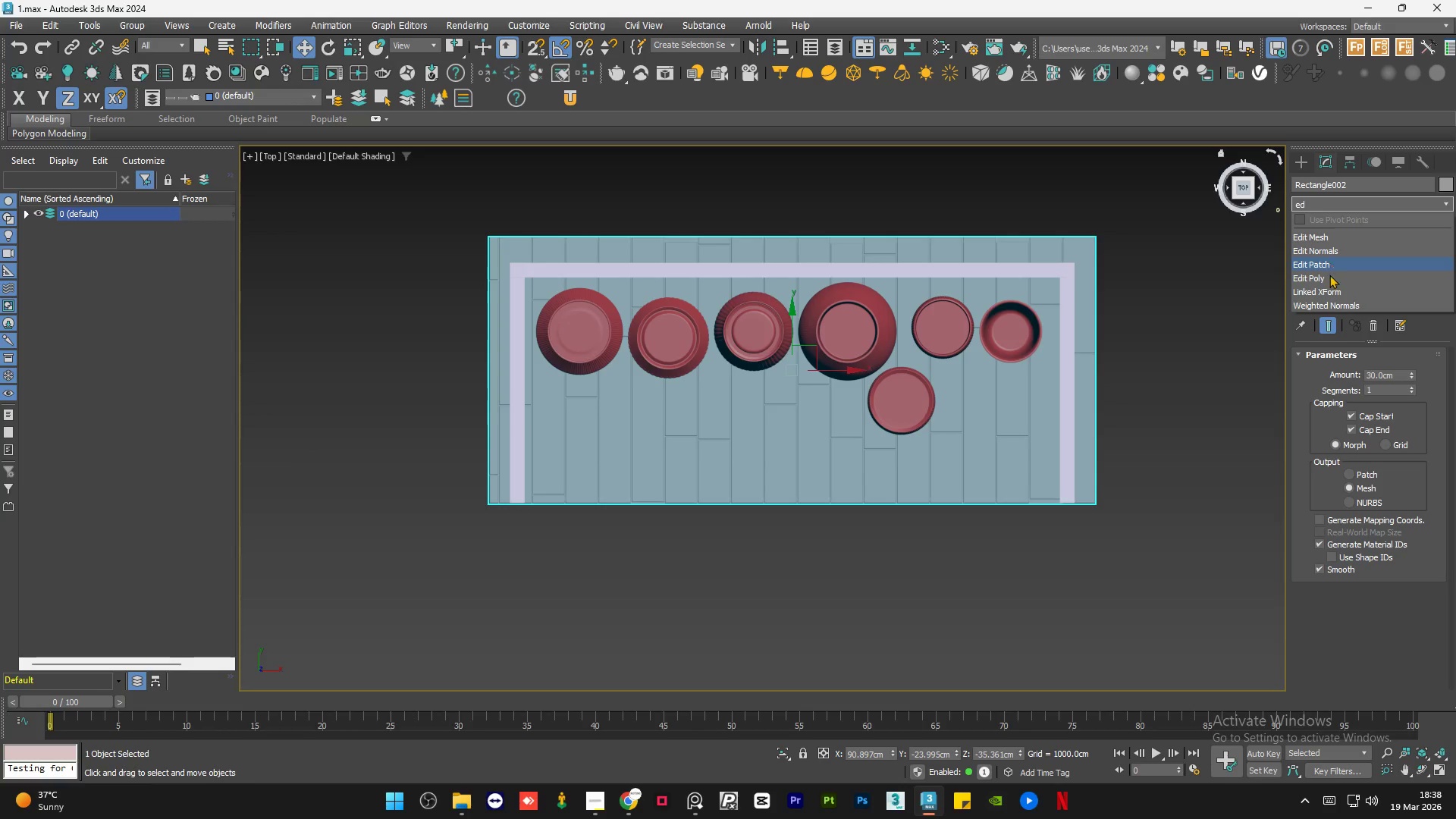 
left_click([1329, 278])
 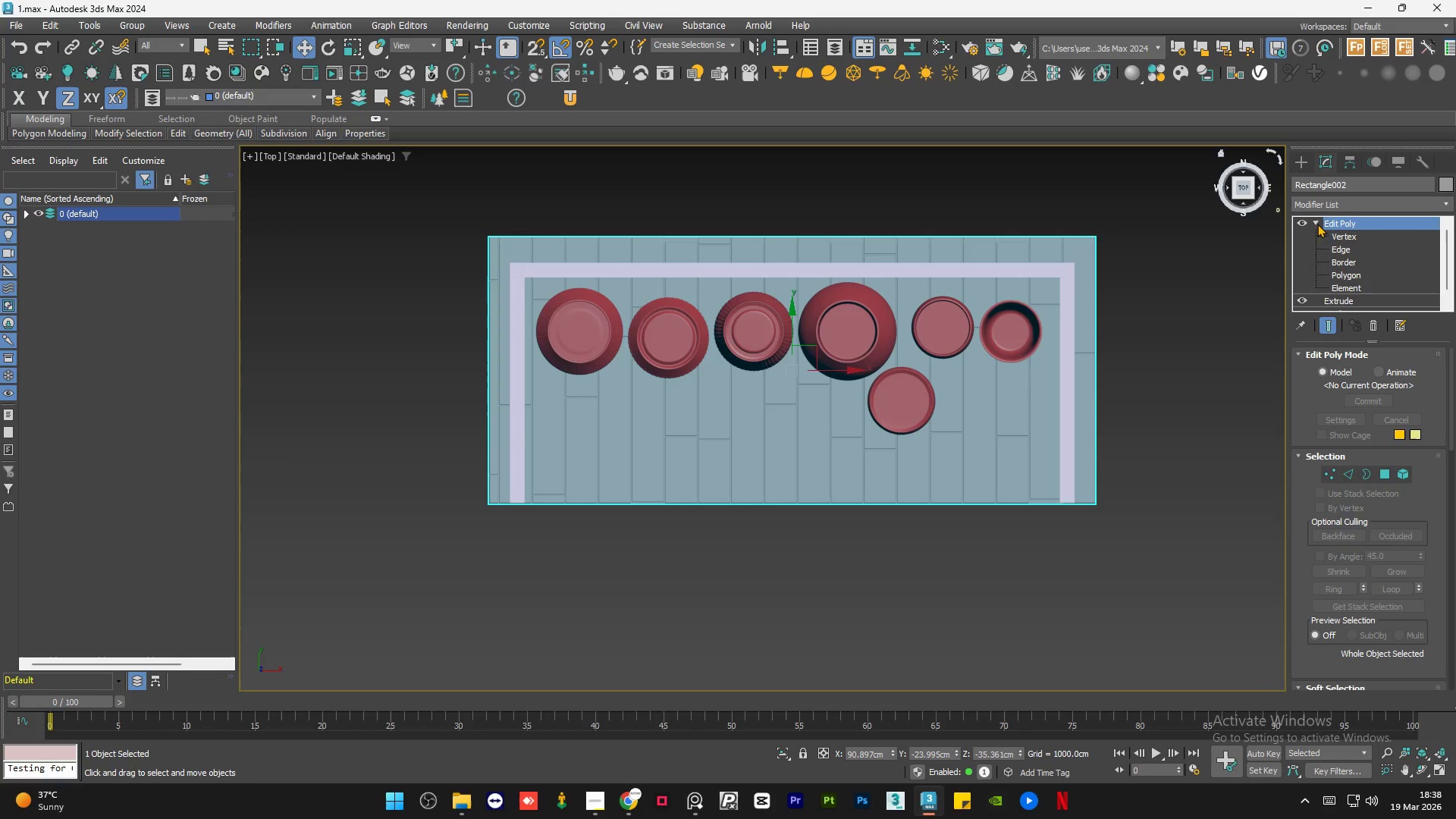 
double_click([1337, 236])
 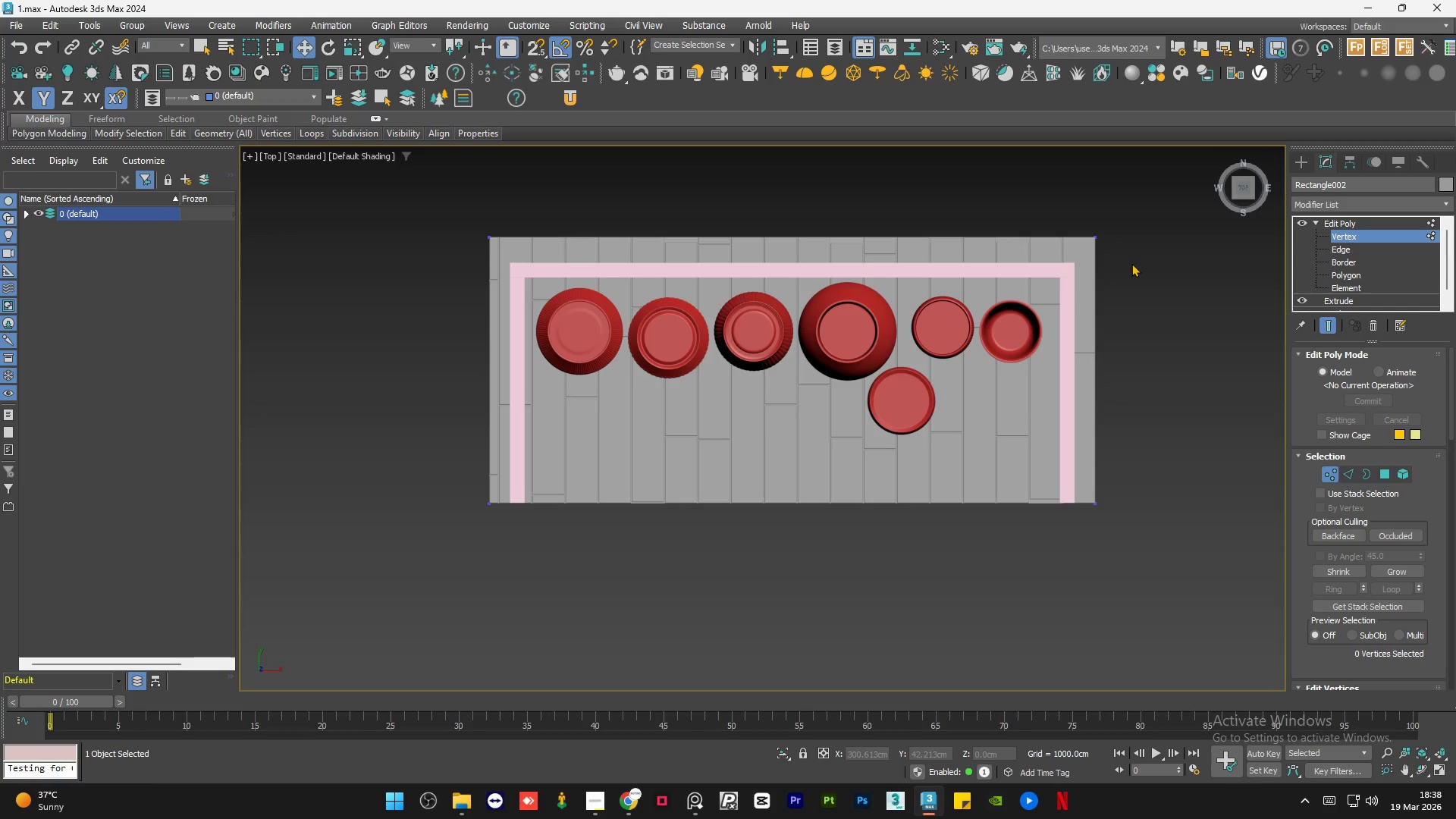 
key(F3)
 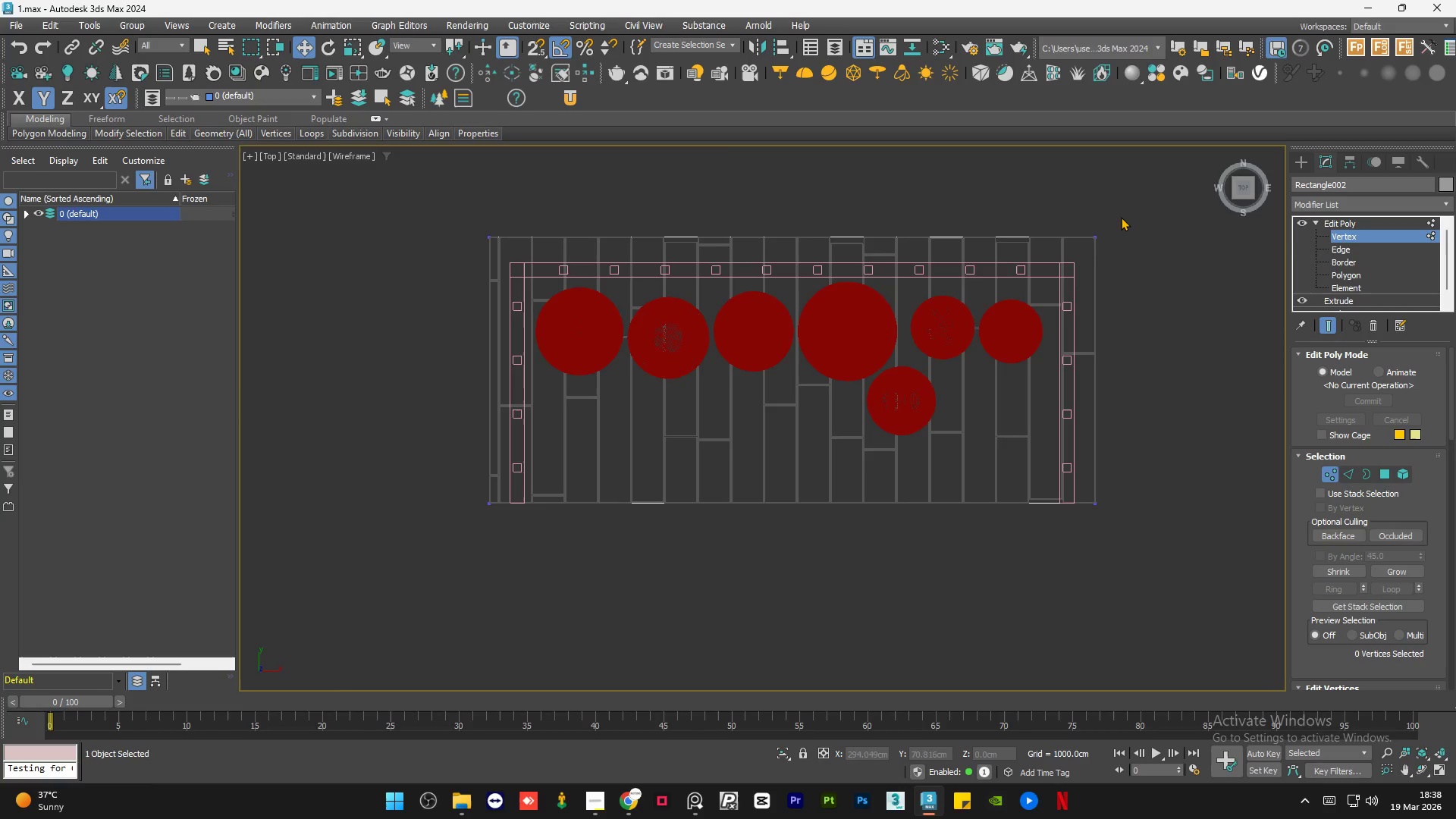 
left_click_drag(start_coordinate=[1122, 215], to_coordinate=[394, 312])
 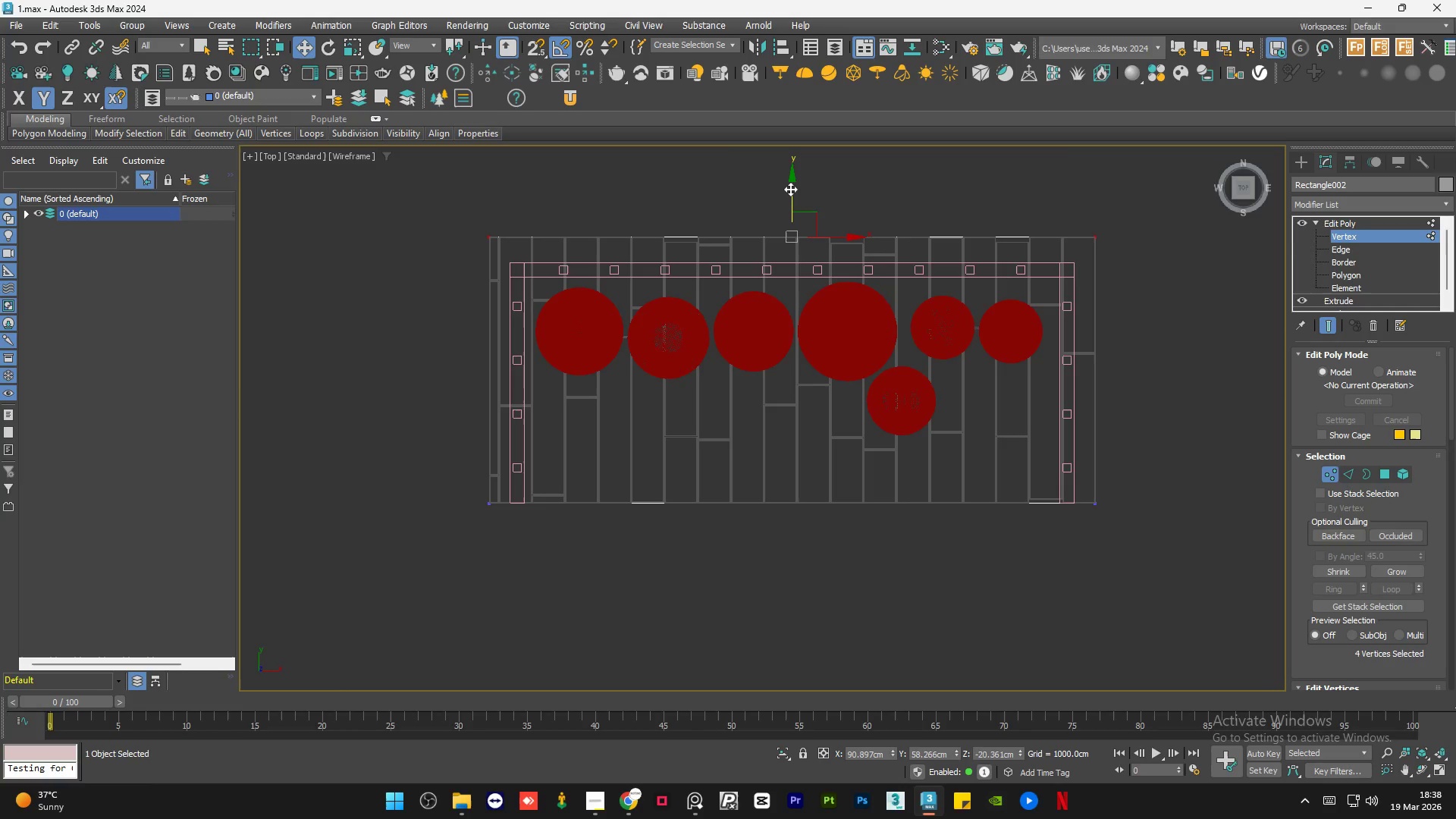 
left_click_drag(start_coordinate=[789, 187], to_coordinate=[804, 213])
 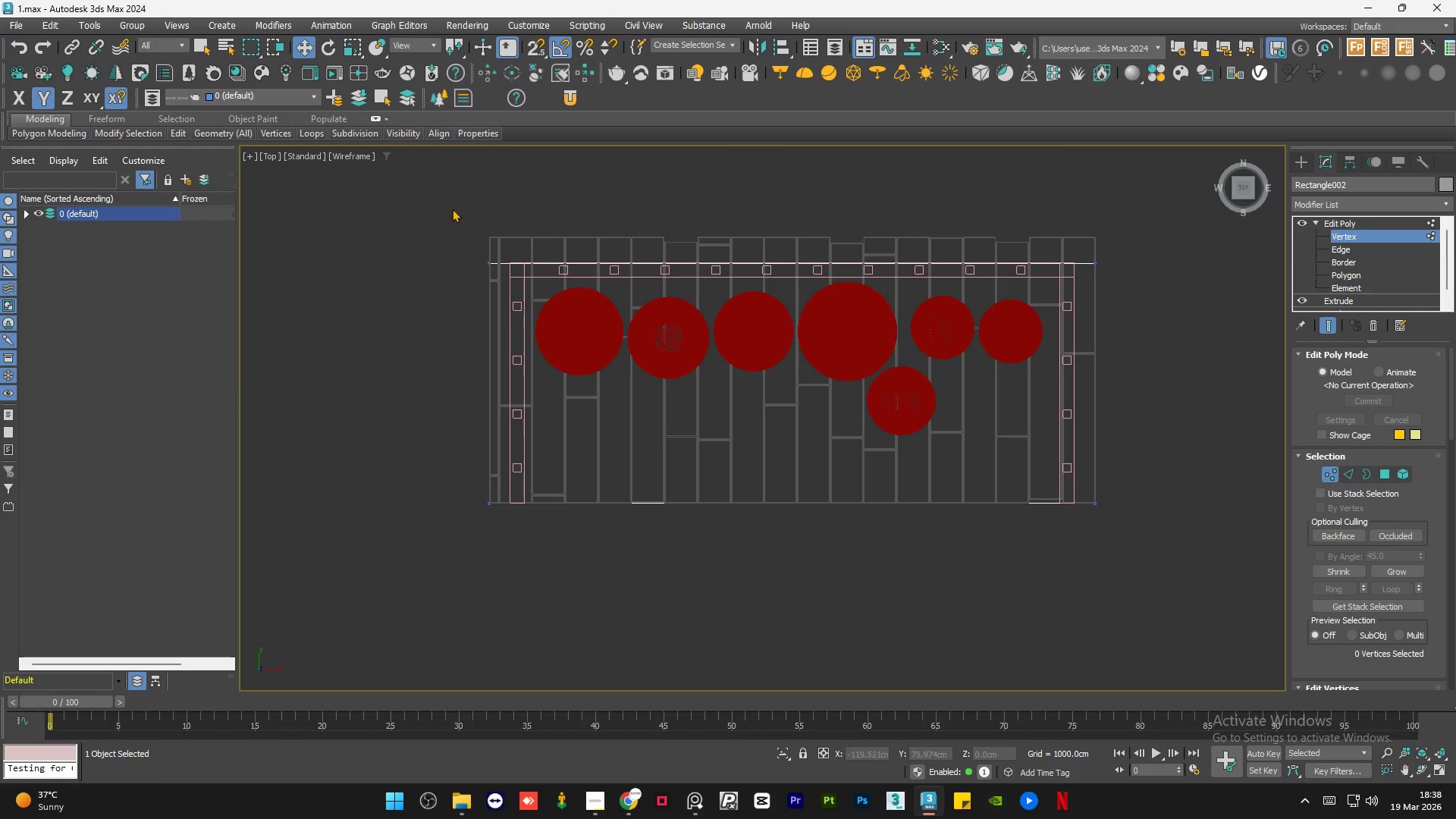 
left_click_drag(start_coordinate=[428, 205], to_coordinate=[1139, 576])
 